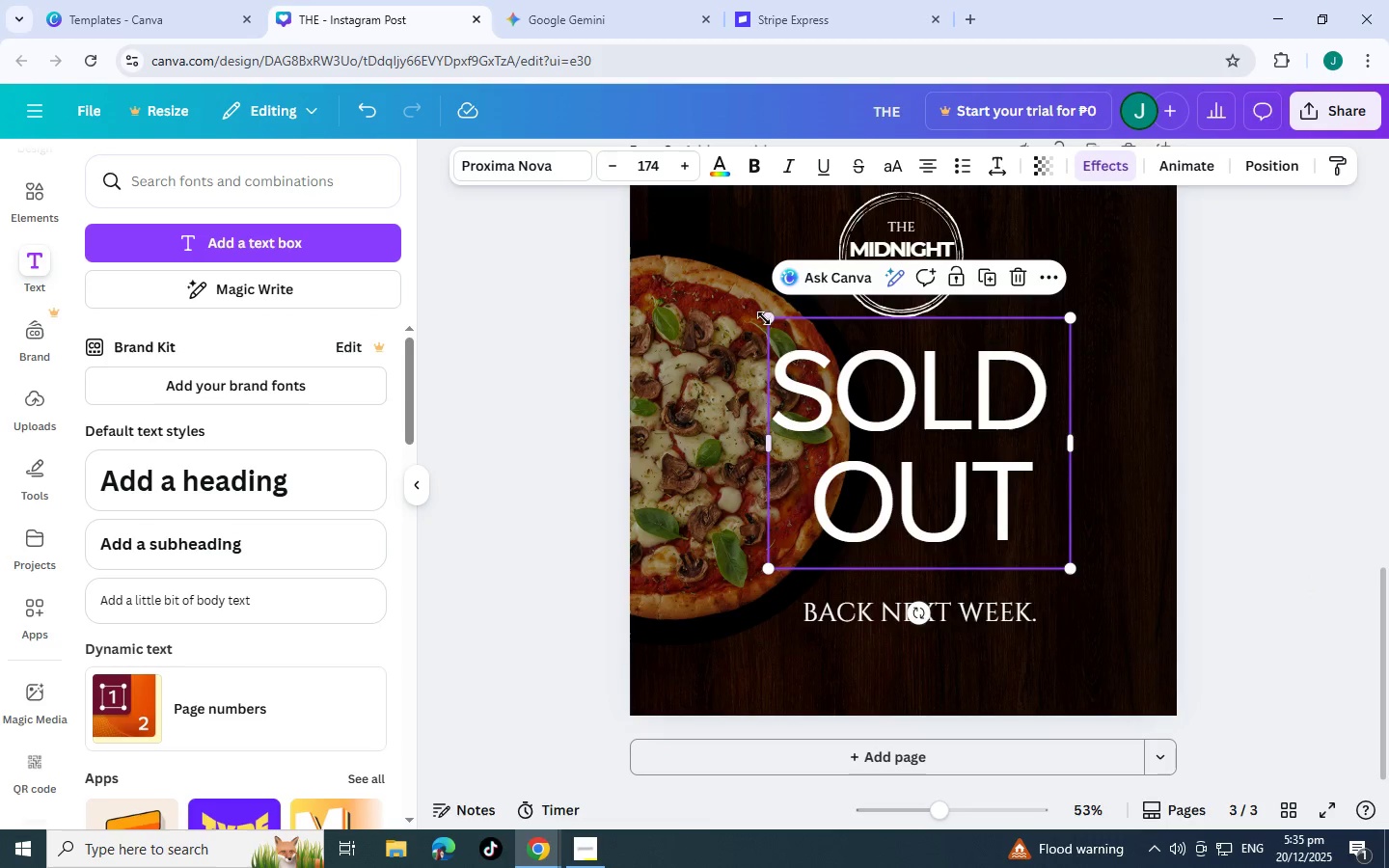 
left_click_drag(start_coordinate=[764, 318], to_coordinate=[713, 299])
 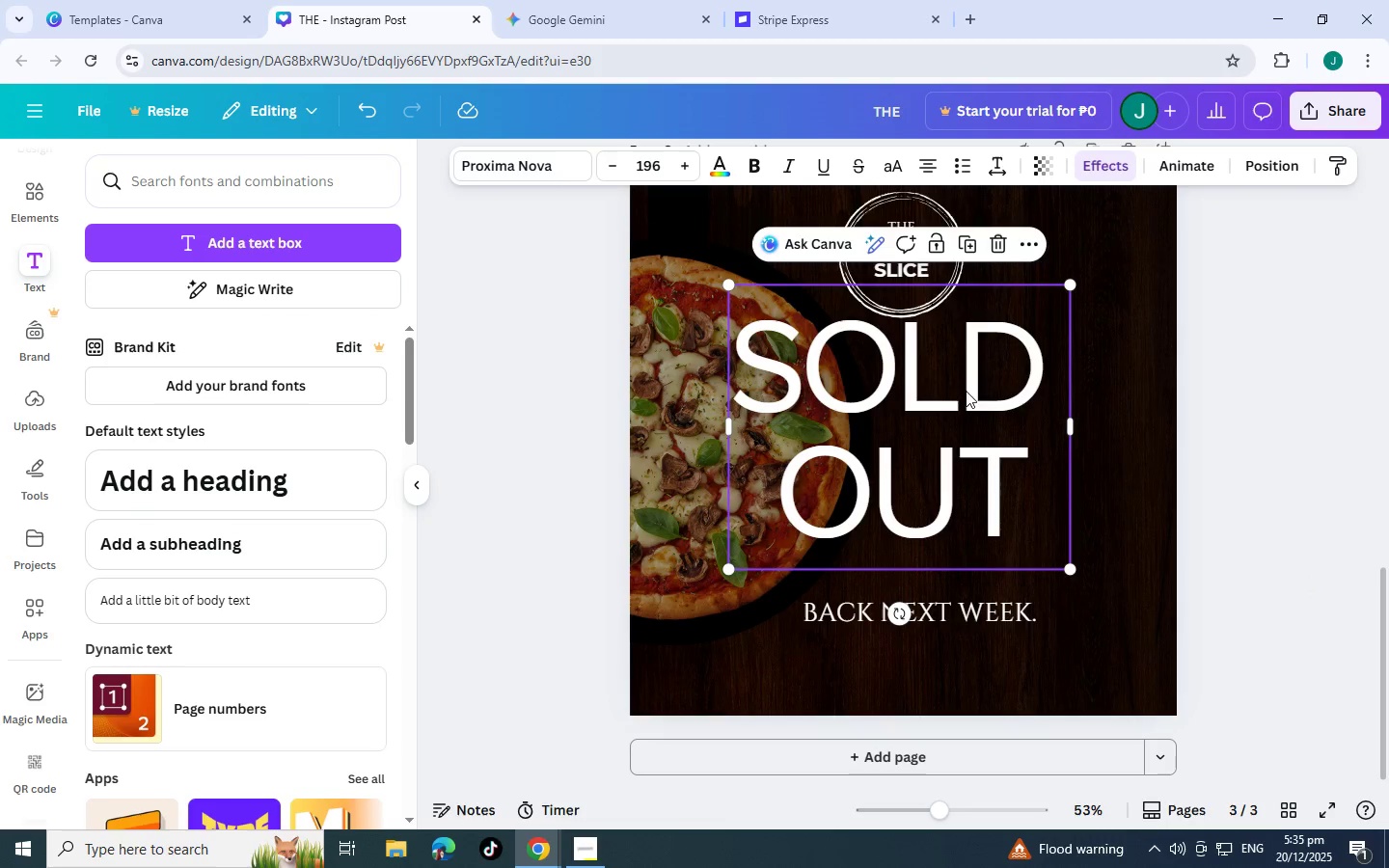 
left_click_drag(start_coordinate=[965, 390], to_coordinate=[970, 423])
 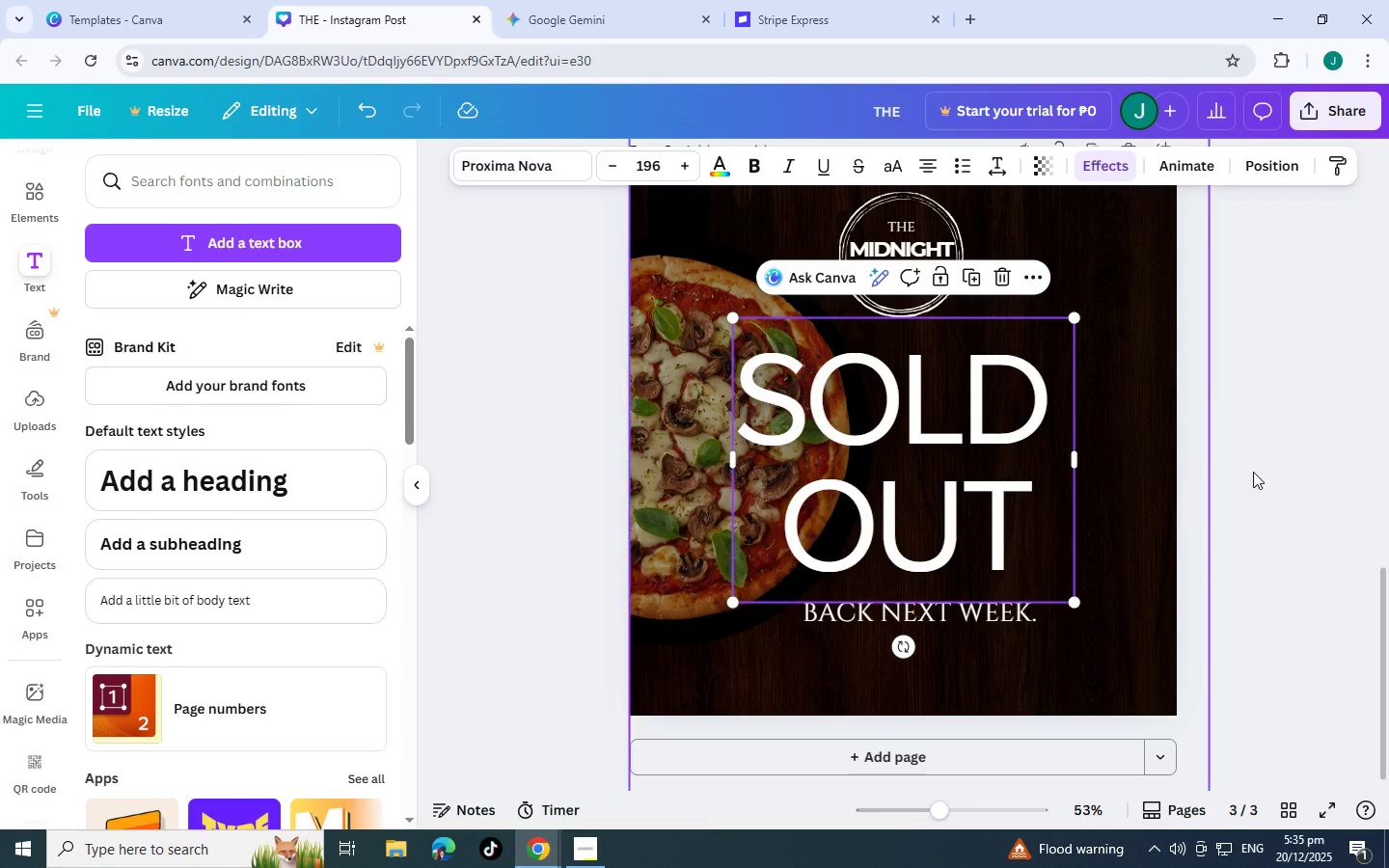 
left_click([1253, 472])
 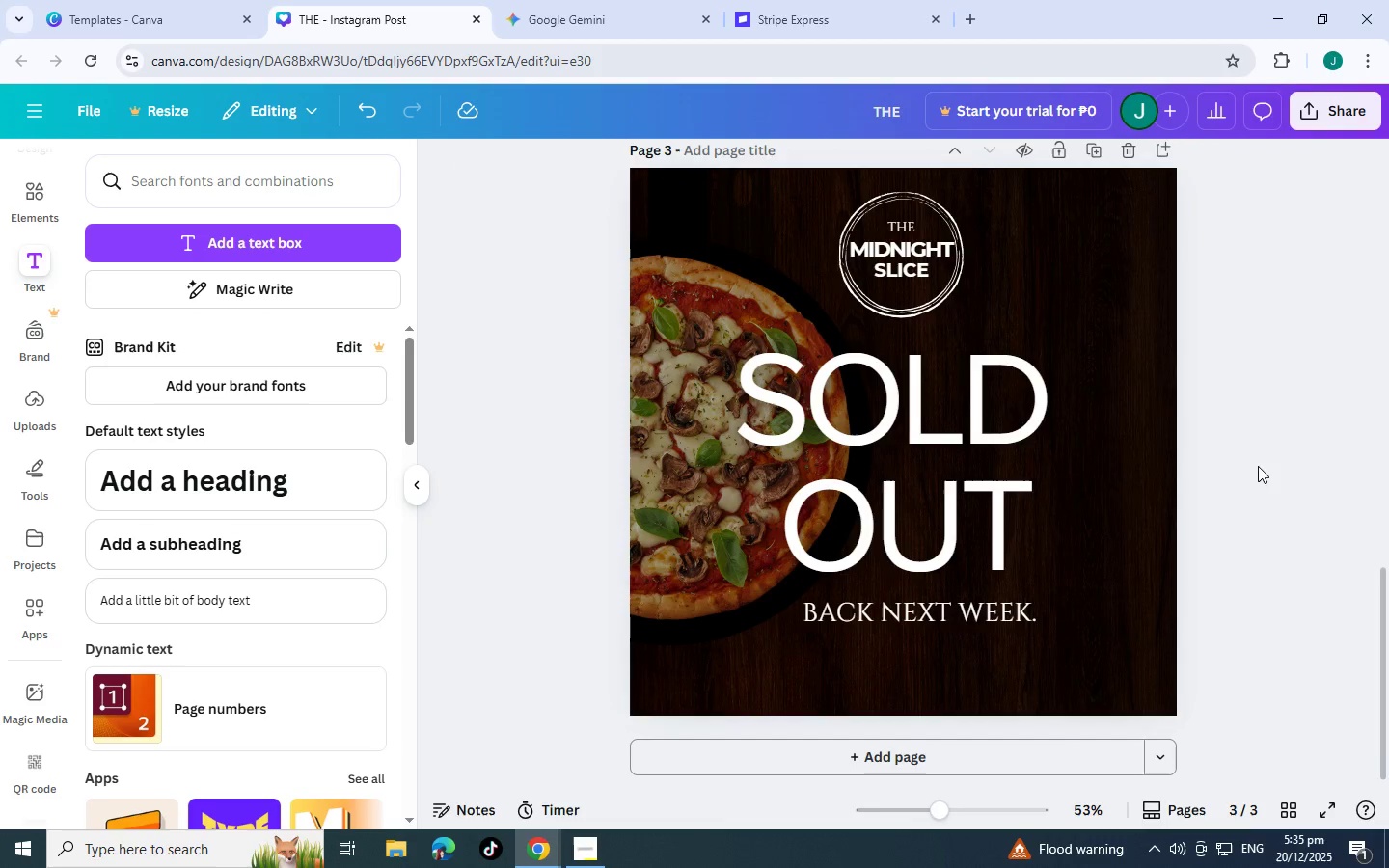 
scroll: coordinate [1253, 462], scroll_direction: up, amount: 3.0
 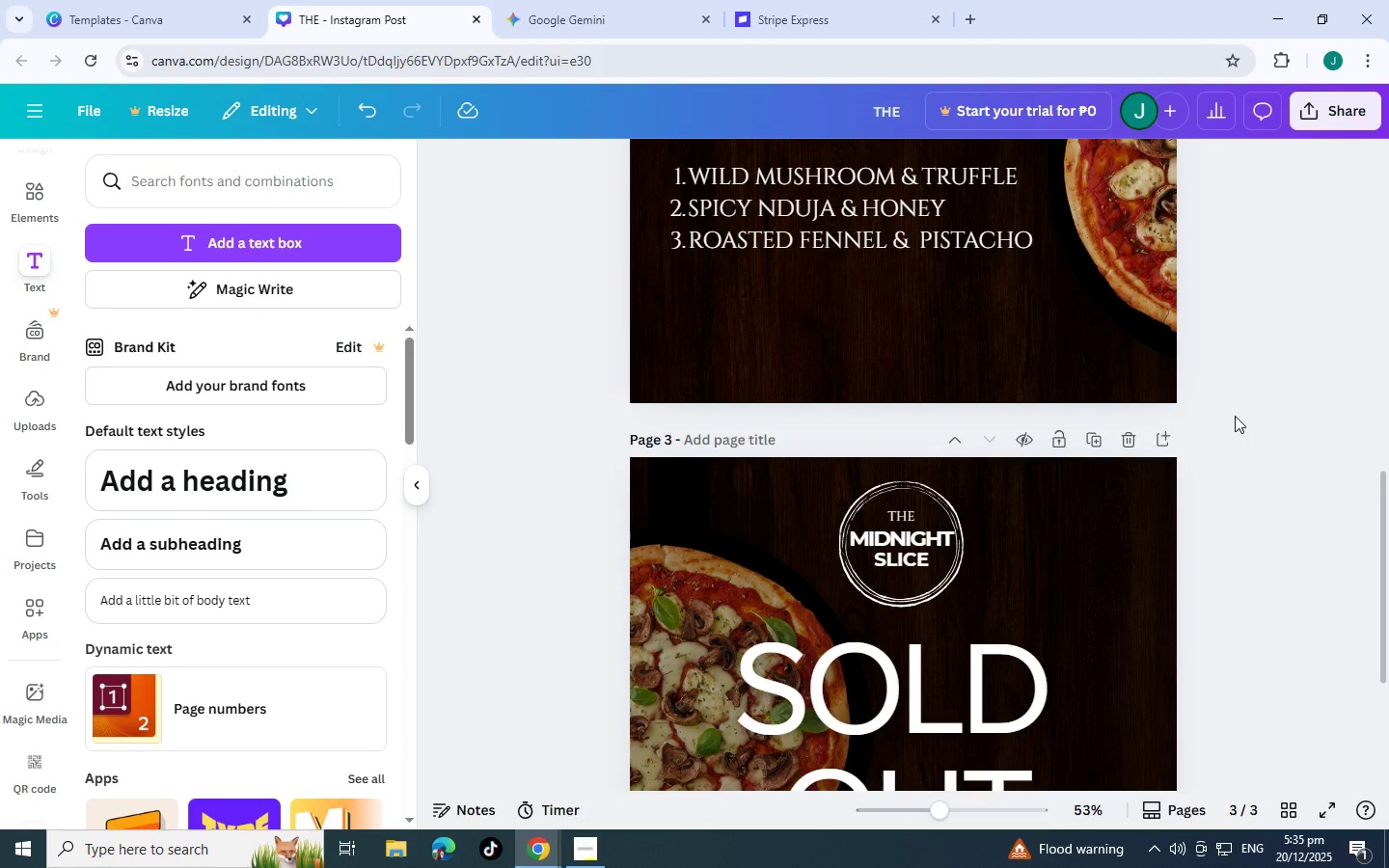 
scroll: coordinate [1235, 416], scroll_direction: down, amount: 5.0
 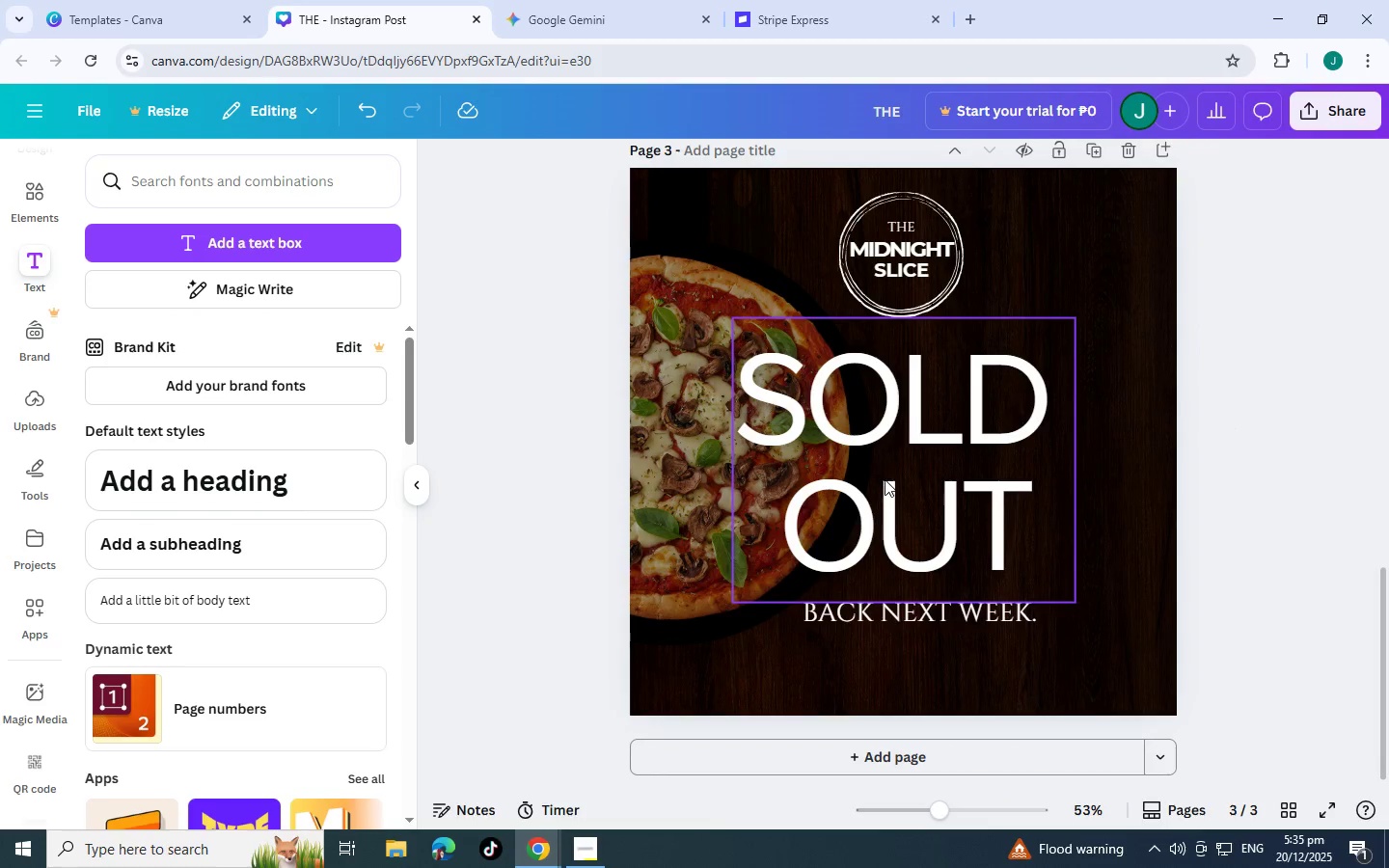 
left_click_drag(start_coordinate=[885, 479], to_coordinate=[893, 478])
 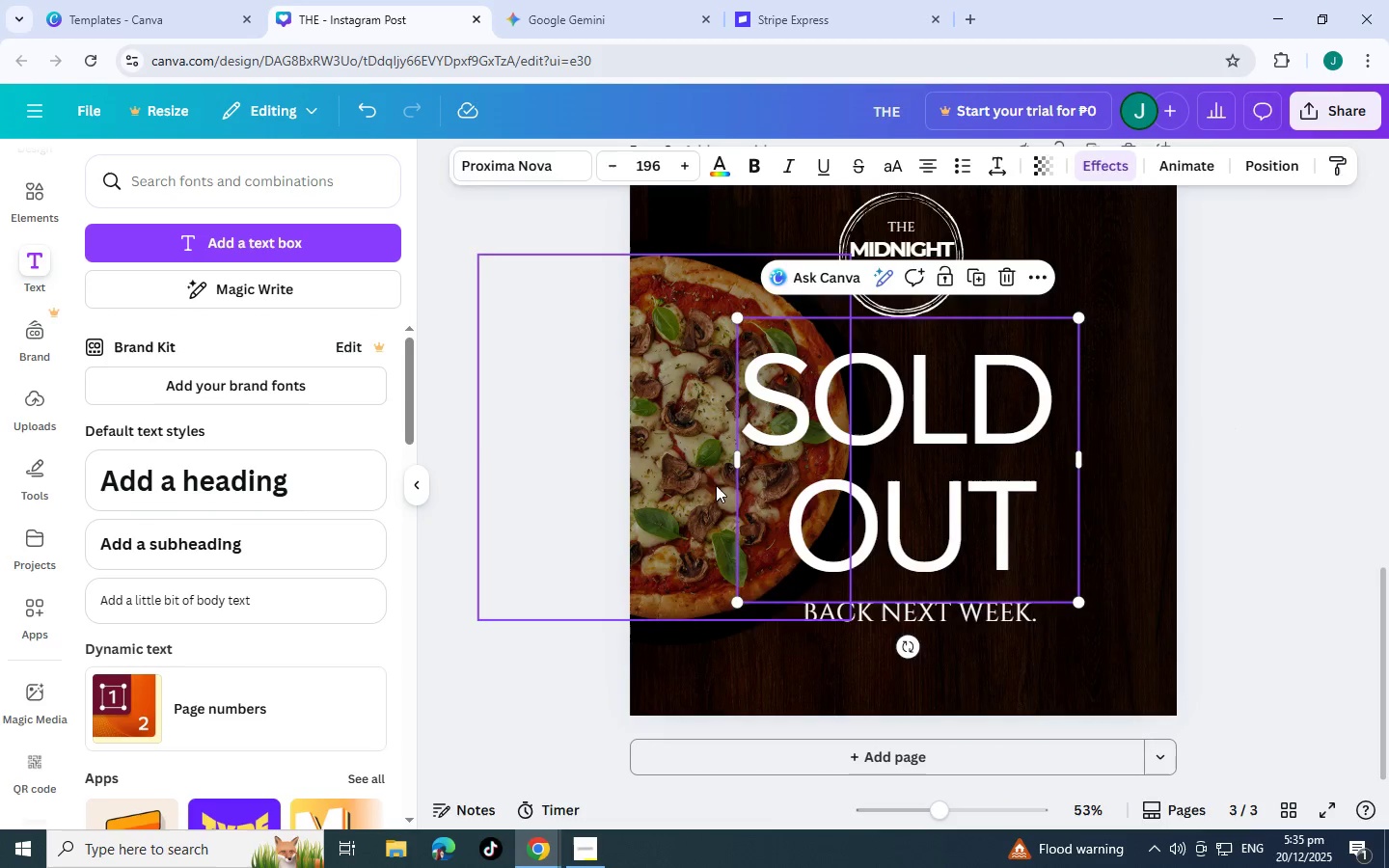 
left_click([702, 482])
 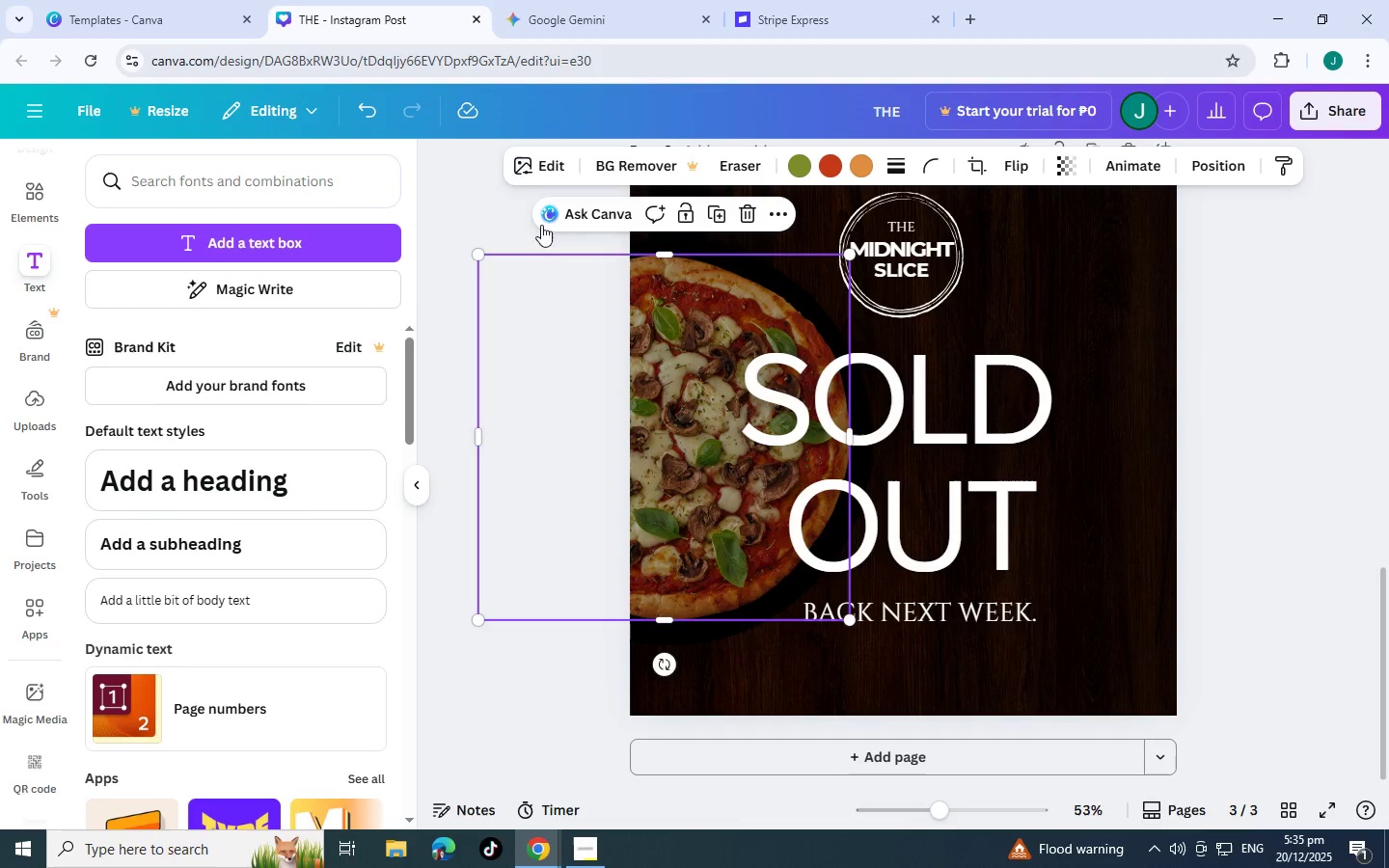 
left_click([536, 171])
 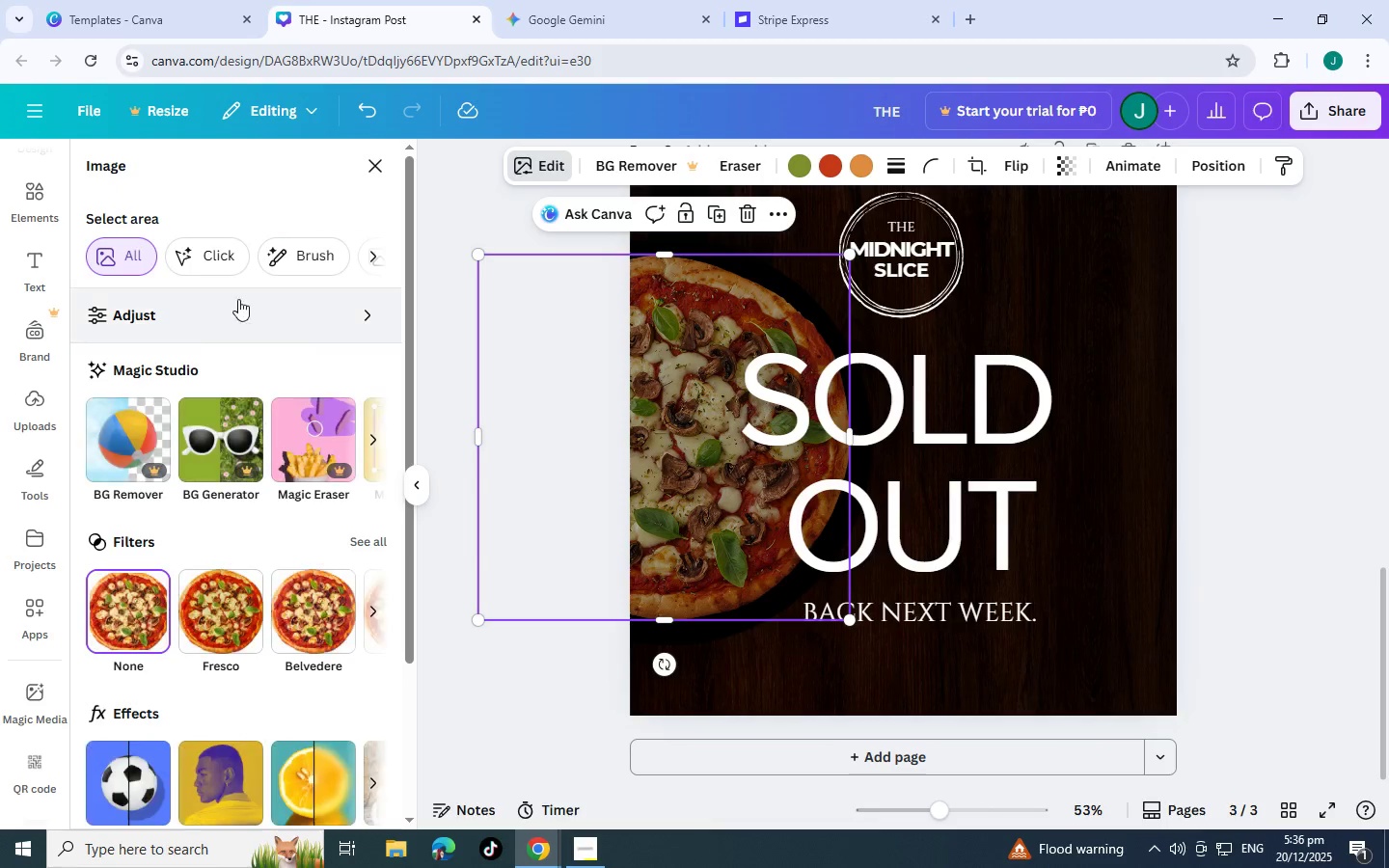 
left_click([253, 328])
 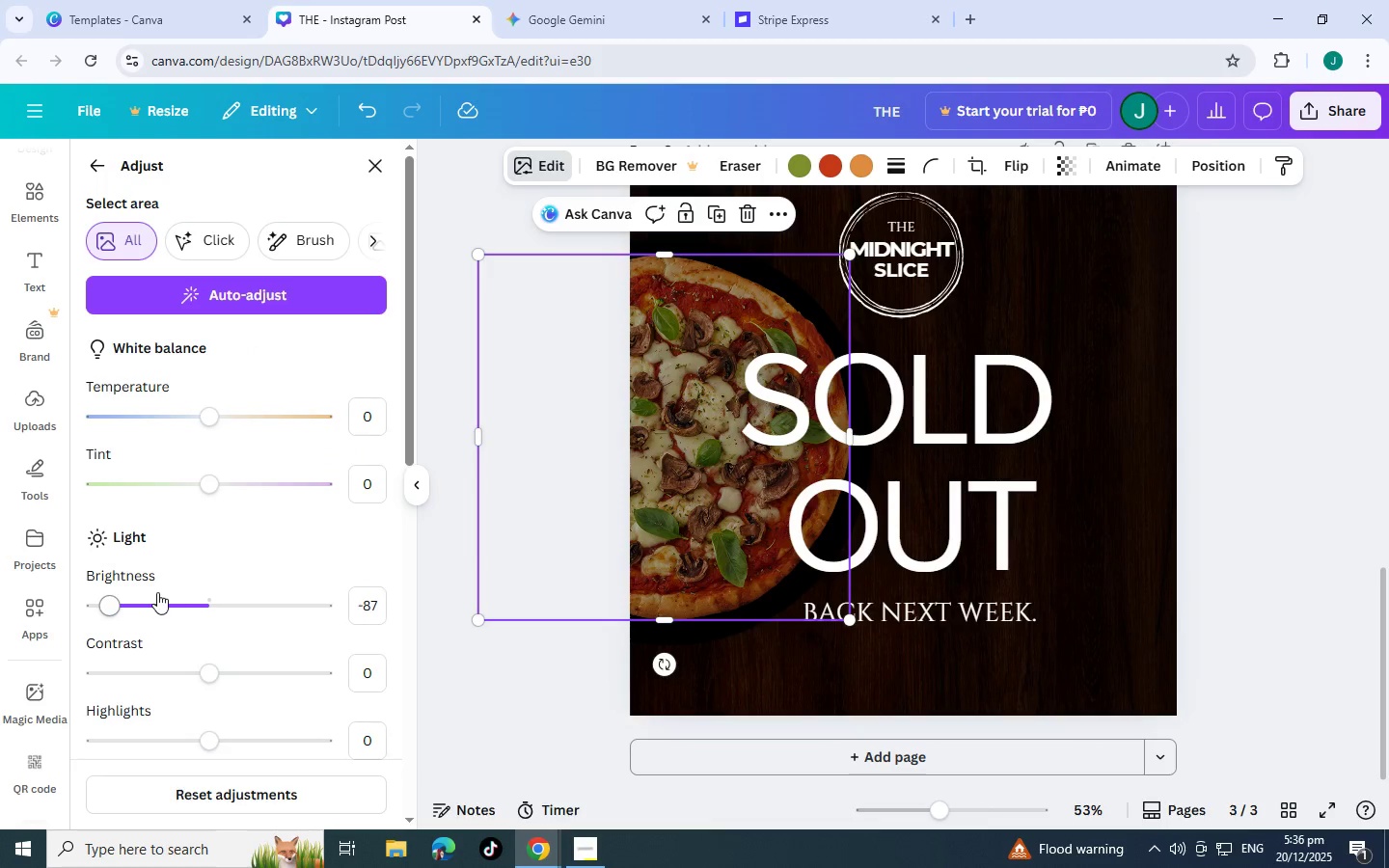 
left_click_drag(start_coordinate=[109, 607], to_coordinate=[0, 675])
 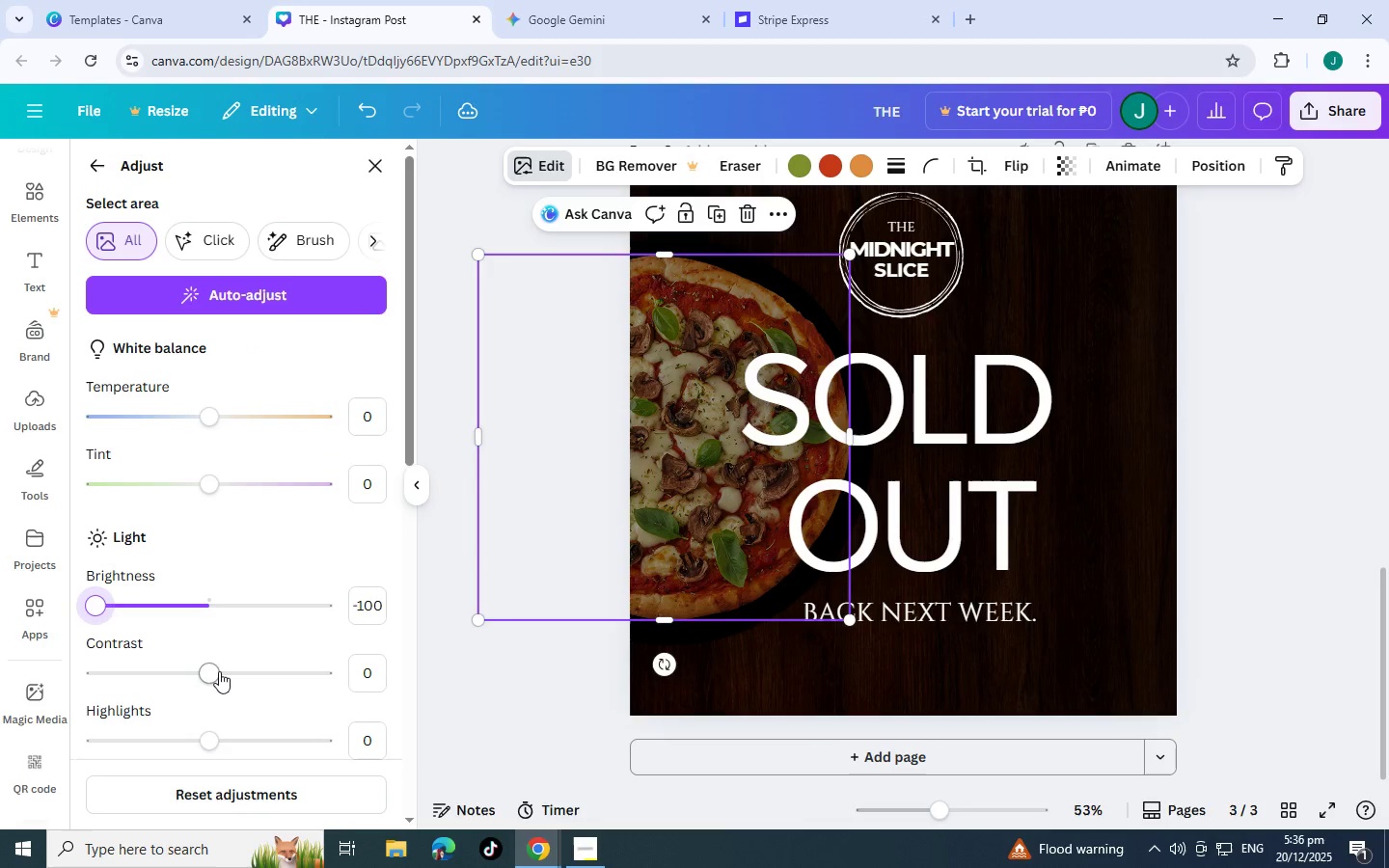 
left_click_drag(start_coordinate=[216, 670], to_coordinate=[240, 692])
 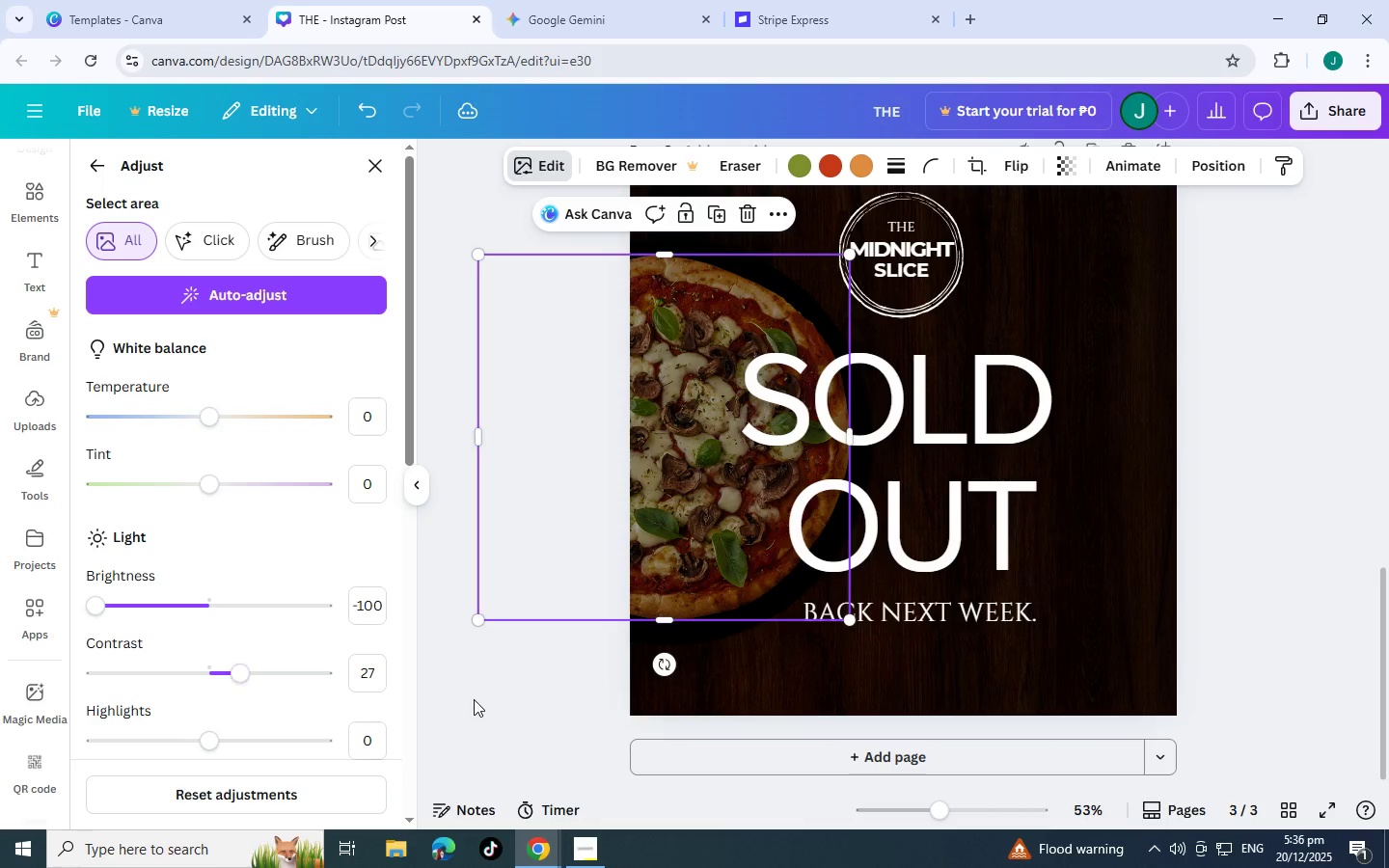 
double_click([474, 699])
 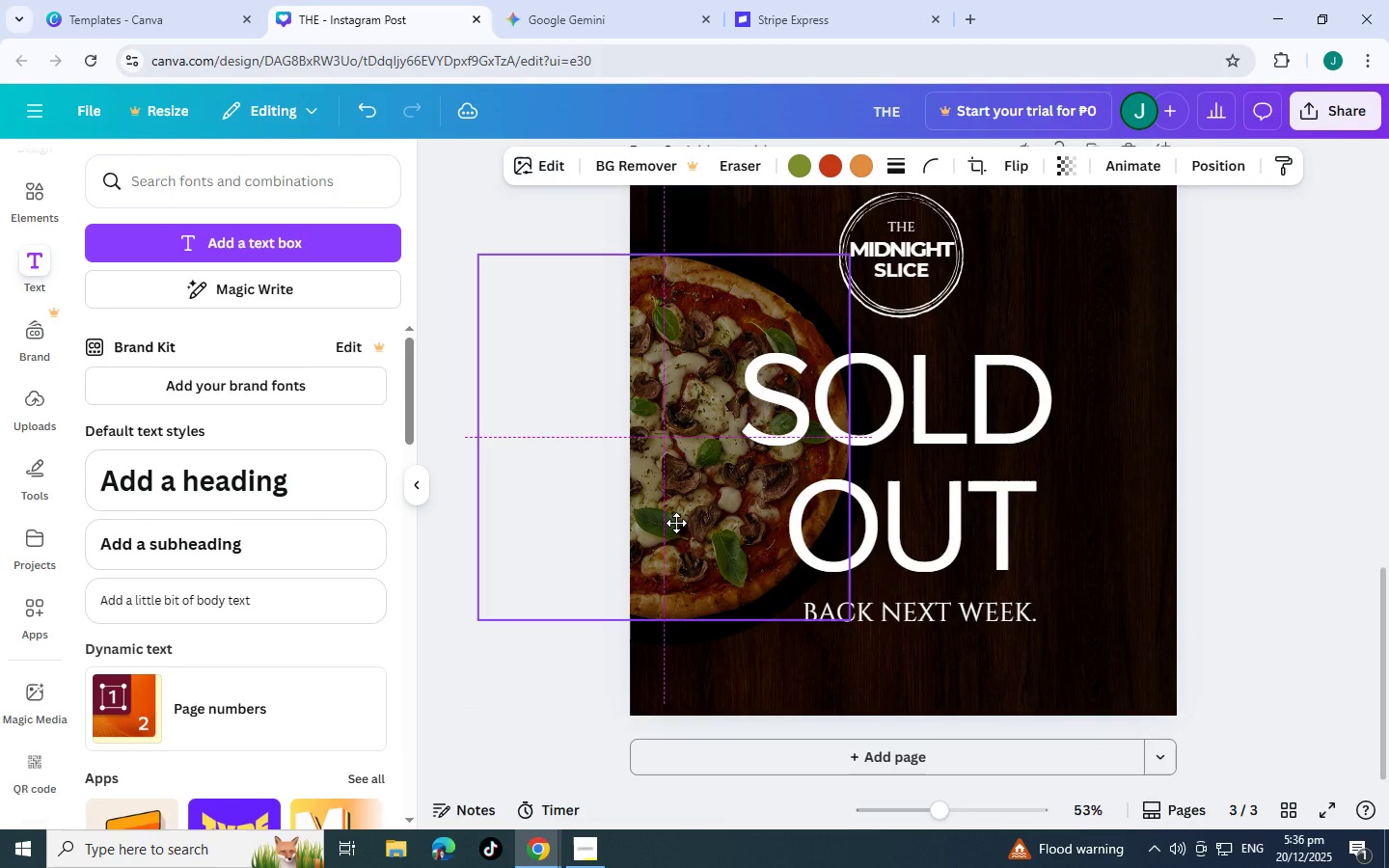 
left_click([543, 621])
 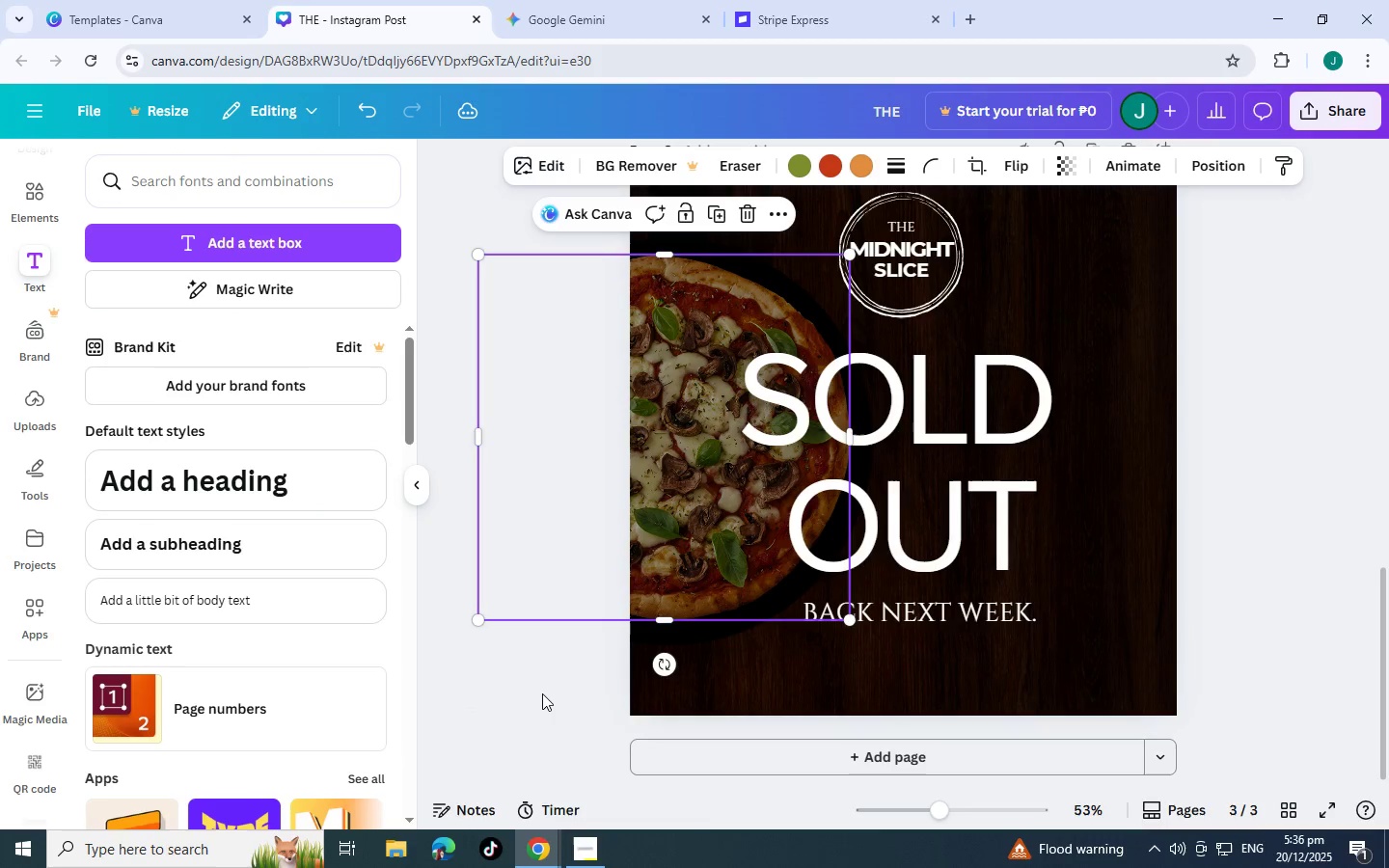 
left_click([542, 693])
 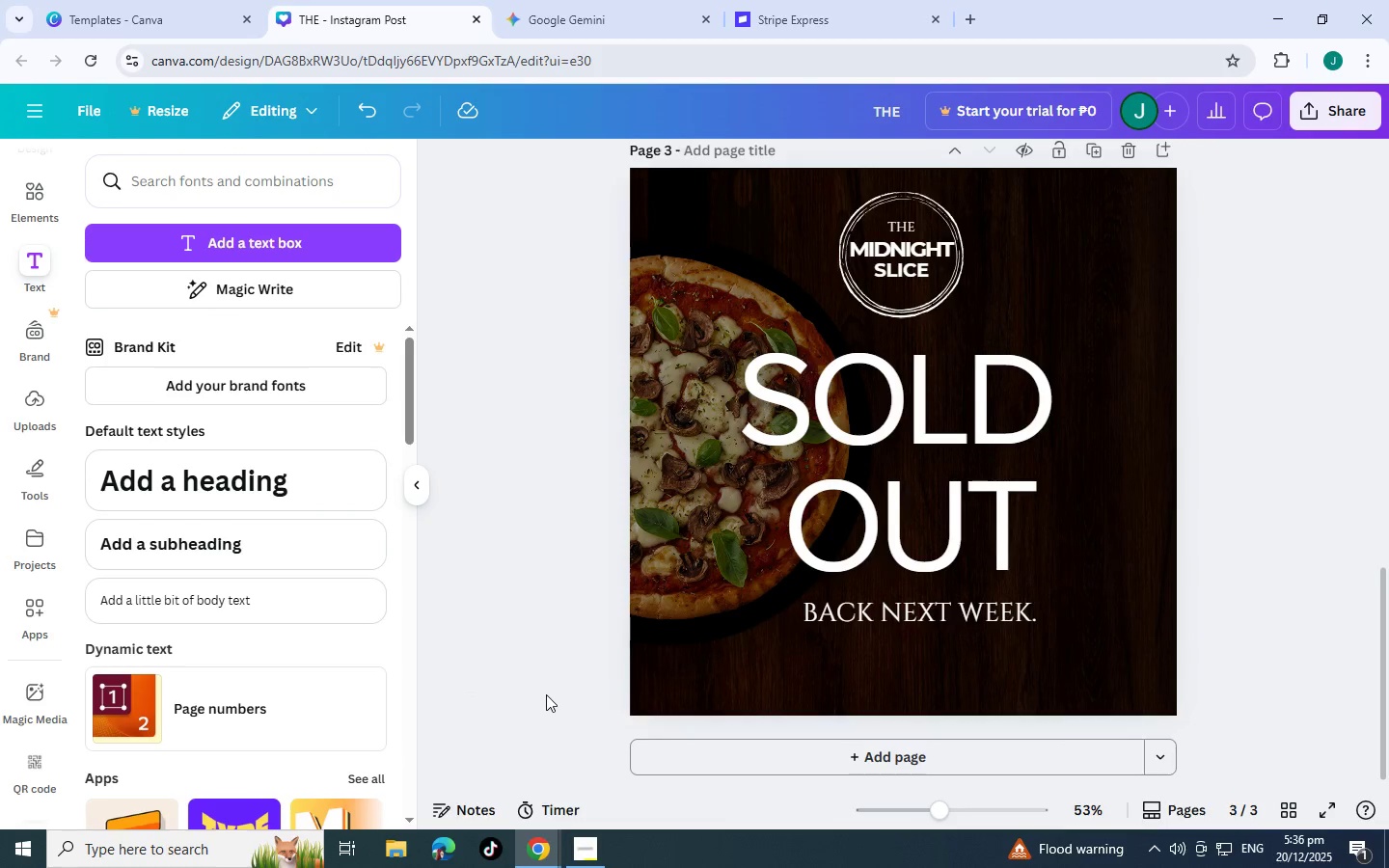 
scroll: coordinate [546, 694], scroll_direction: up, amount: 4.0
 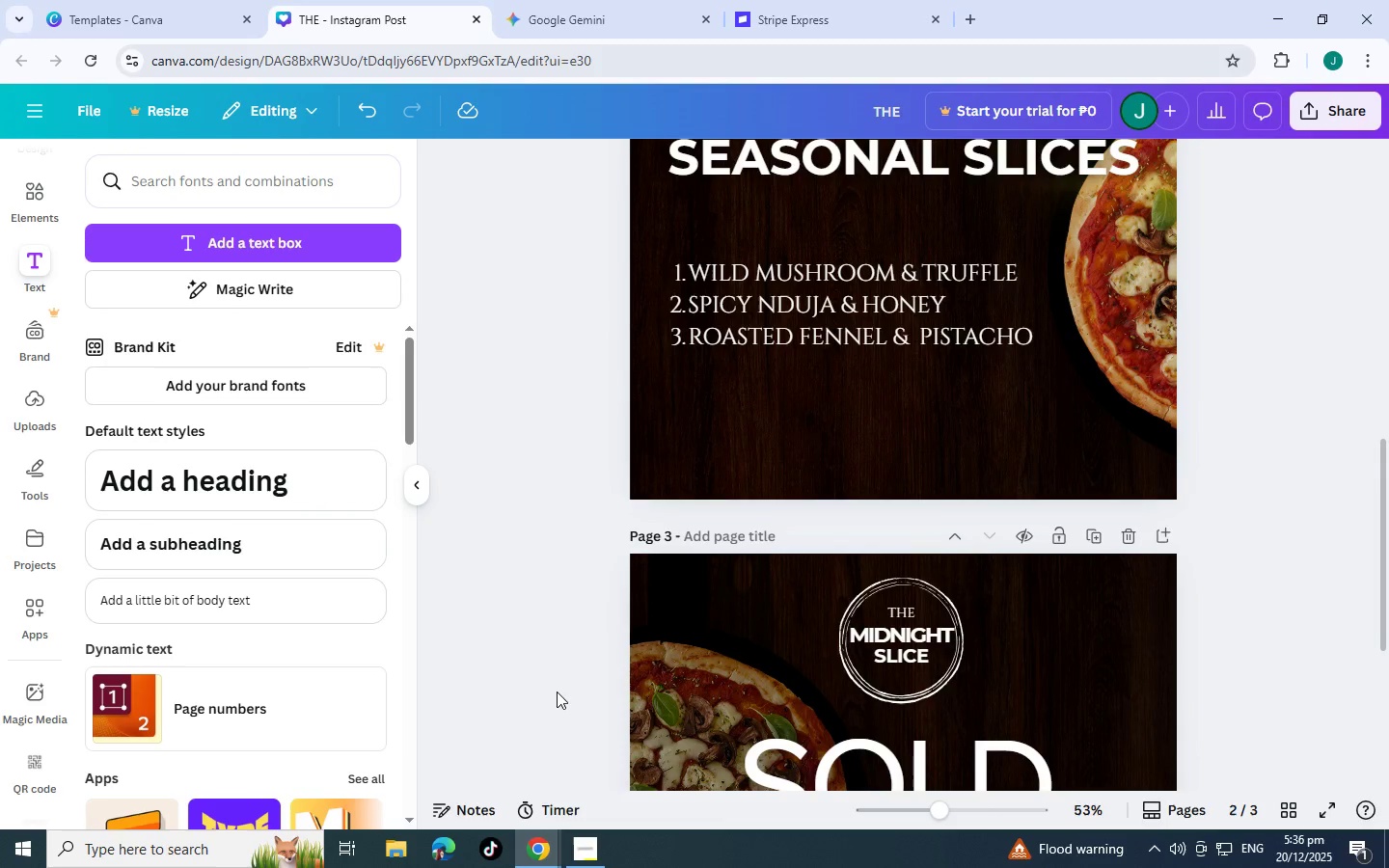 
scroll: coordinate [604, 678], scroll_direction: down, amount: 6.0
 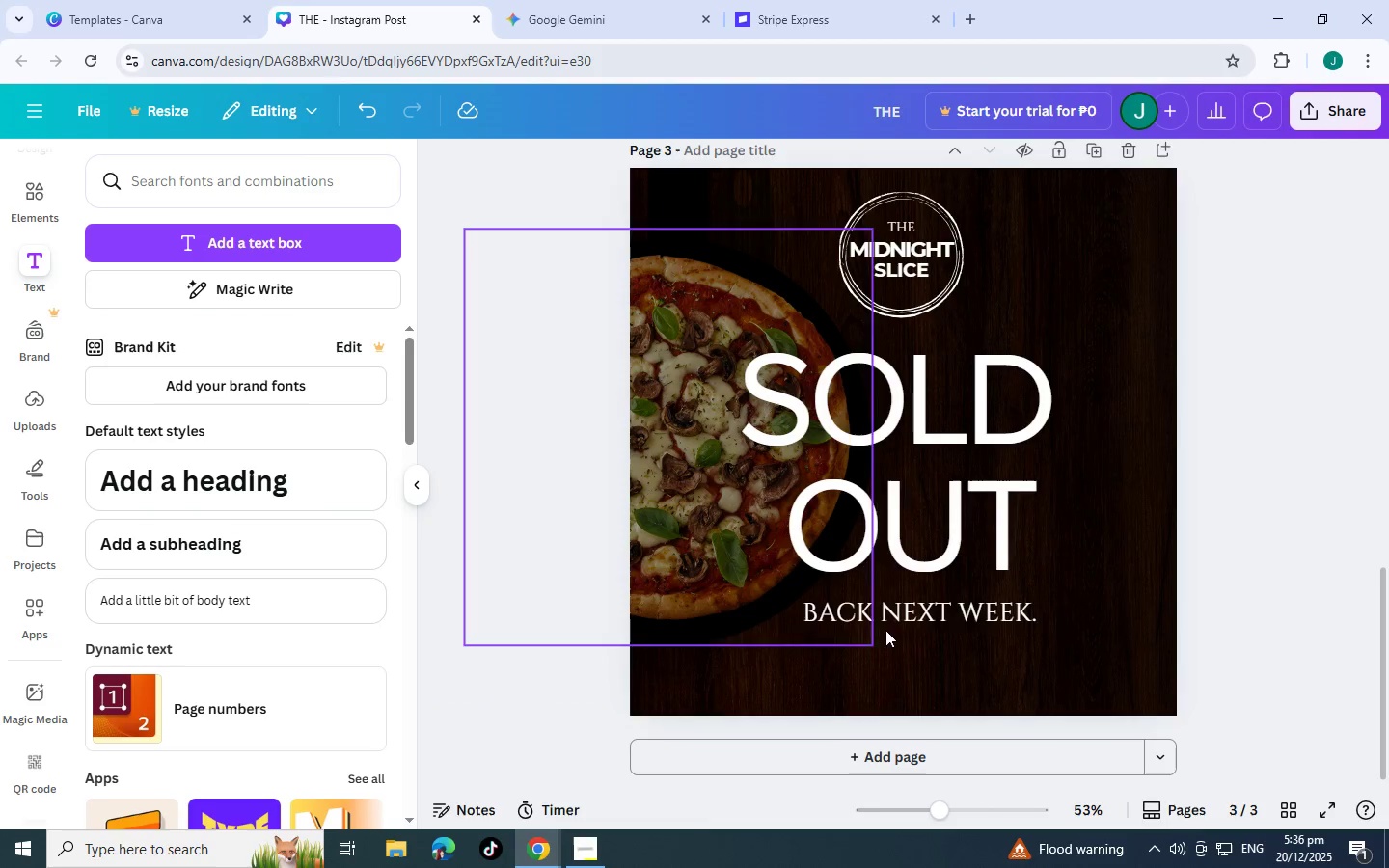 
left_click([909, 613])
 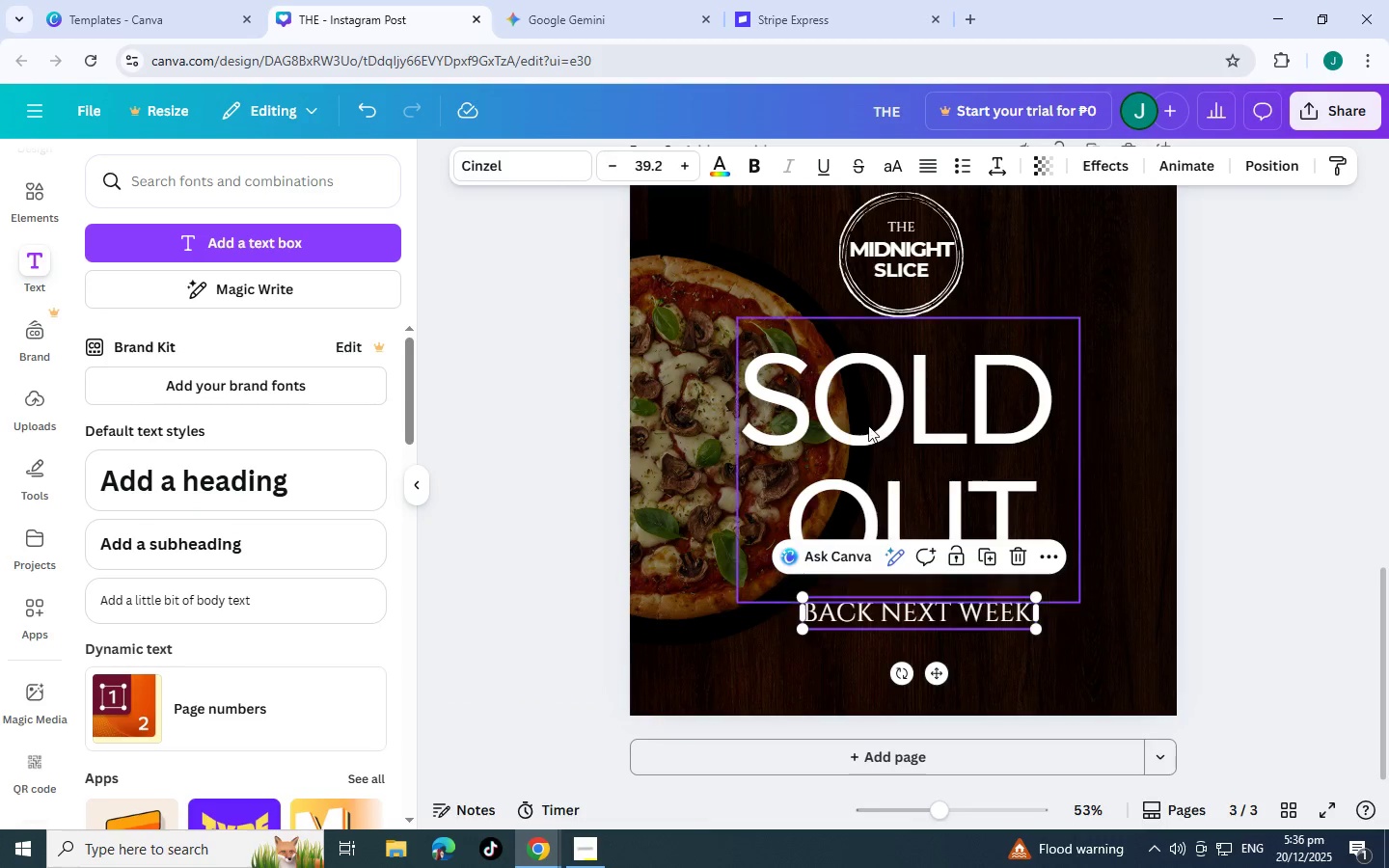 
left_click([868, 425])
 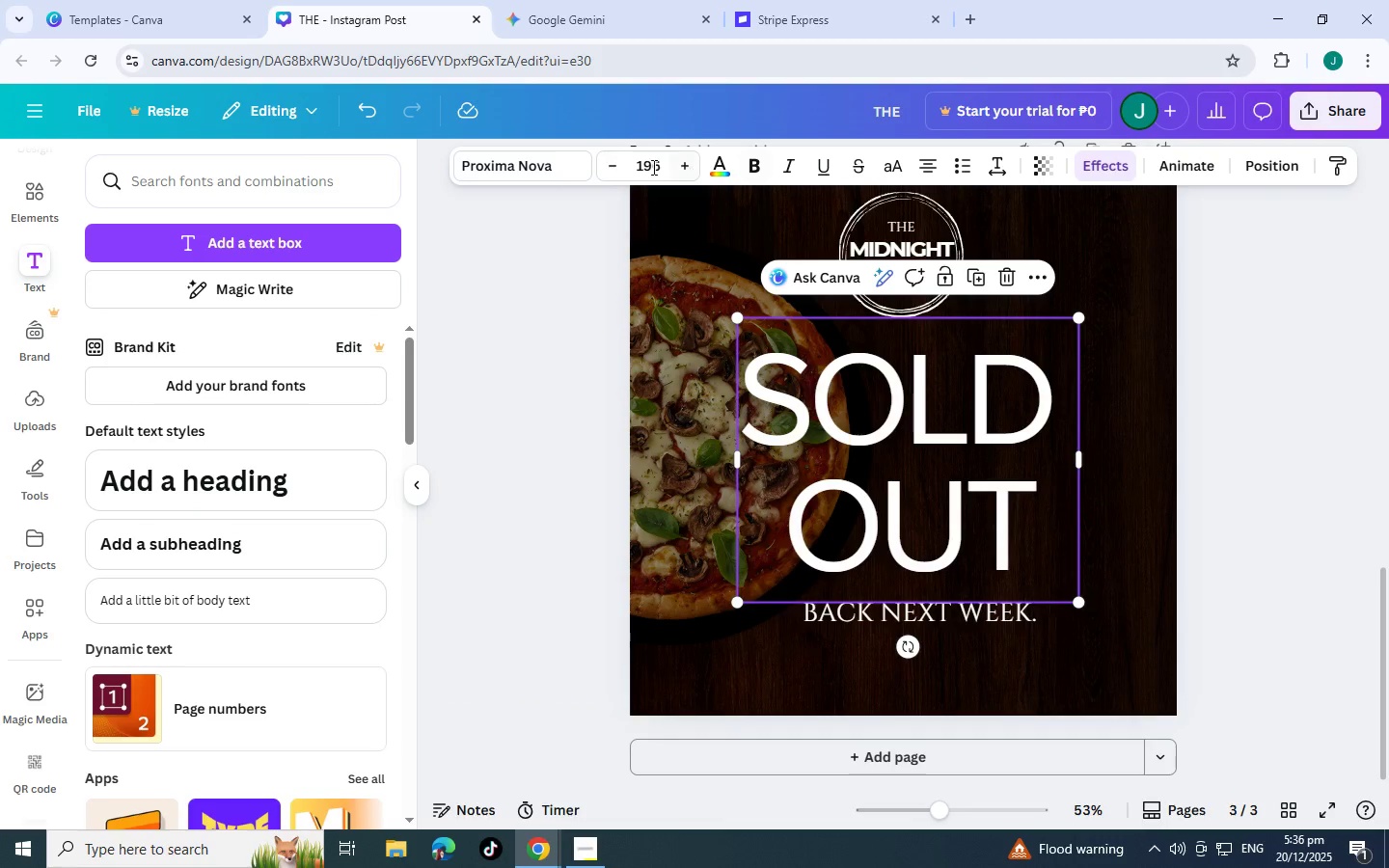 
left_click([546, 153])
 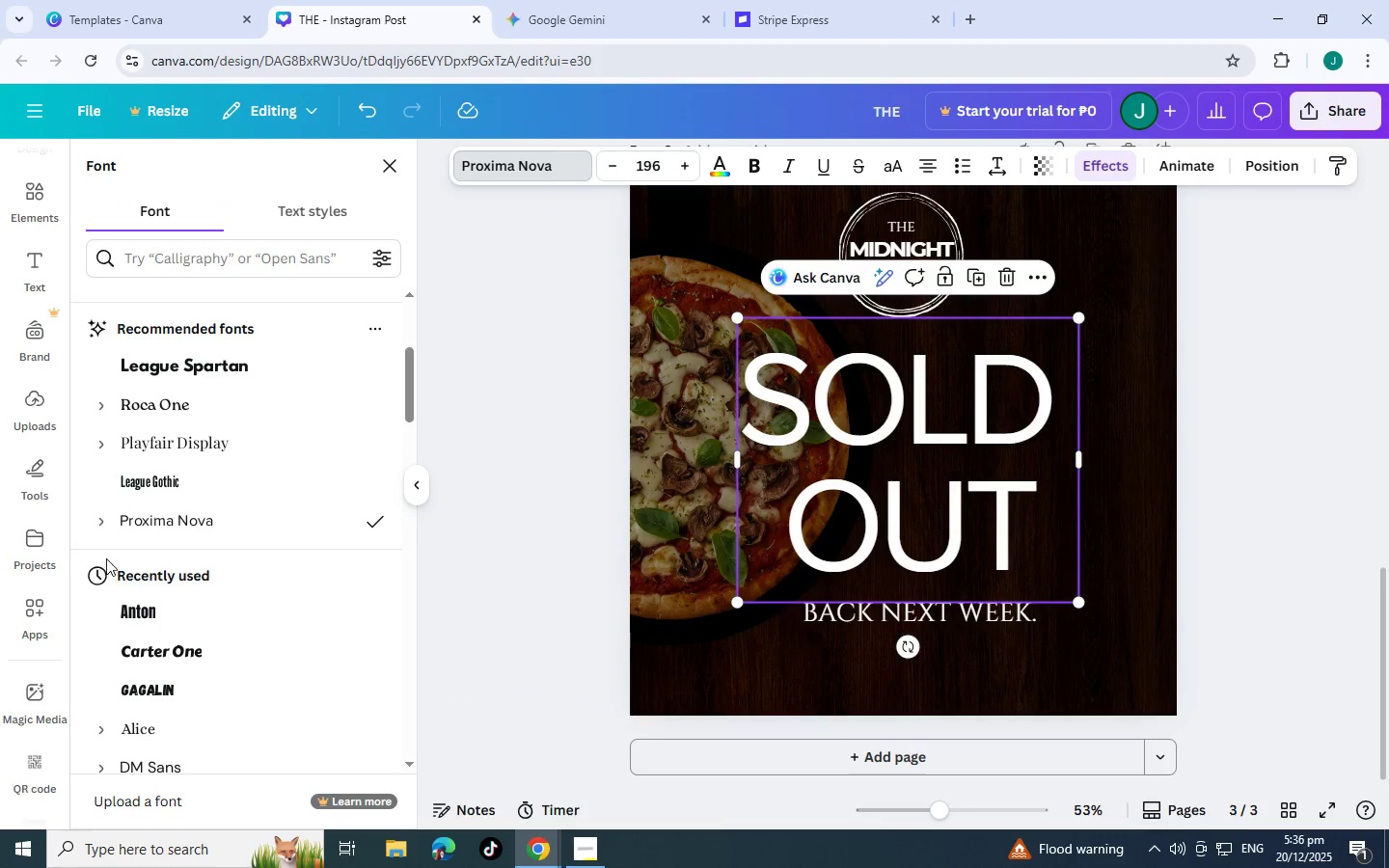 
scroll: coordinate [176, 595], scroll_direction: down, amount: 6.0
 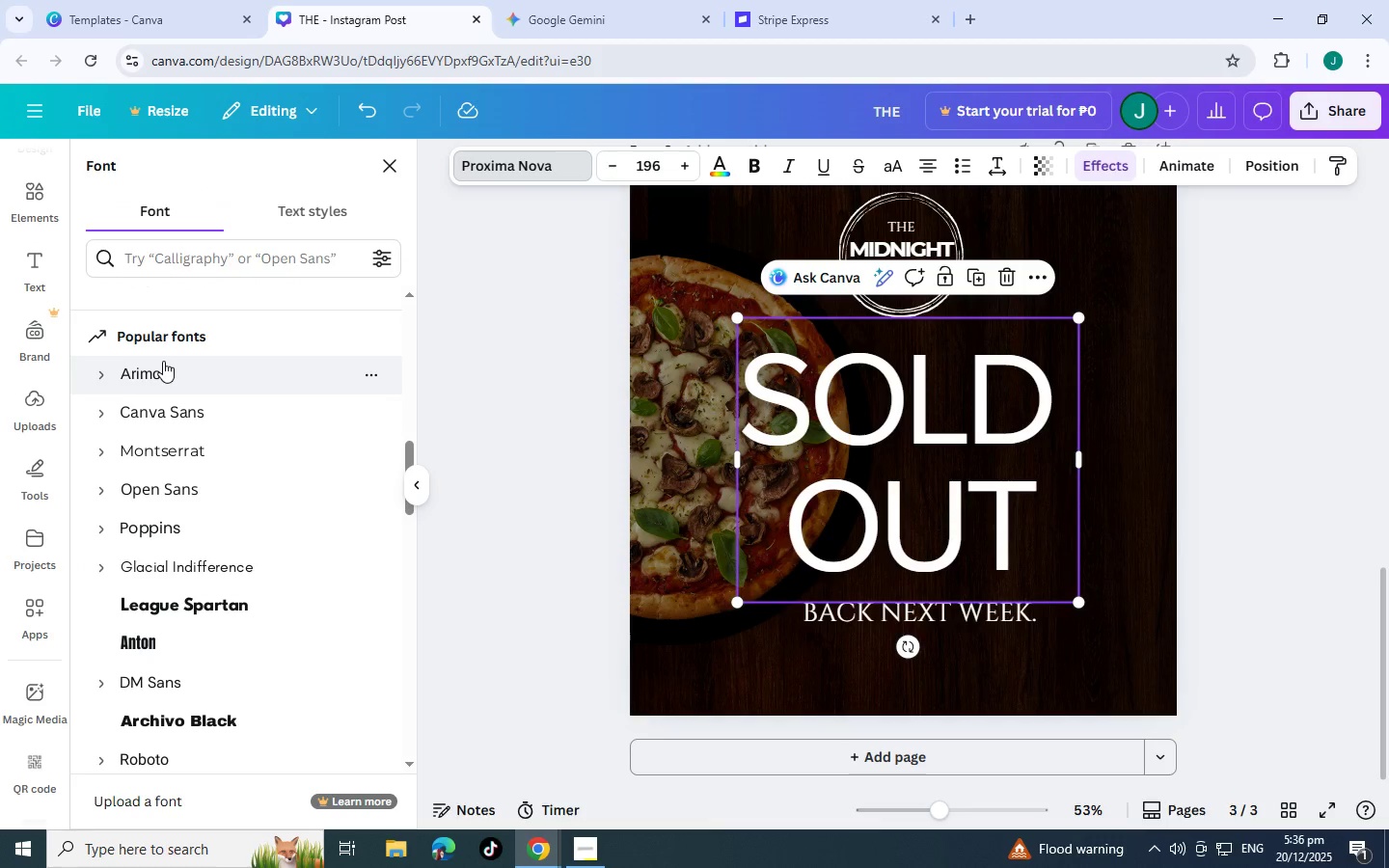 
left_click([163, 361])
 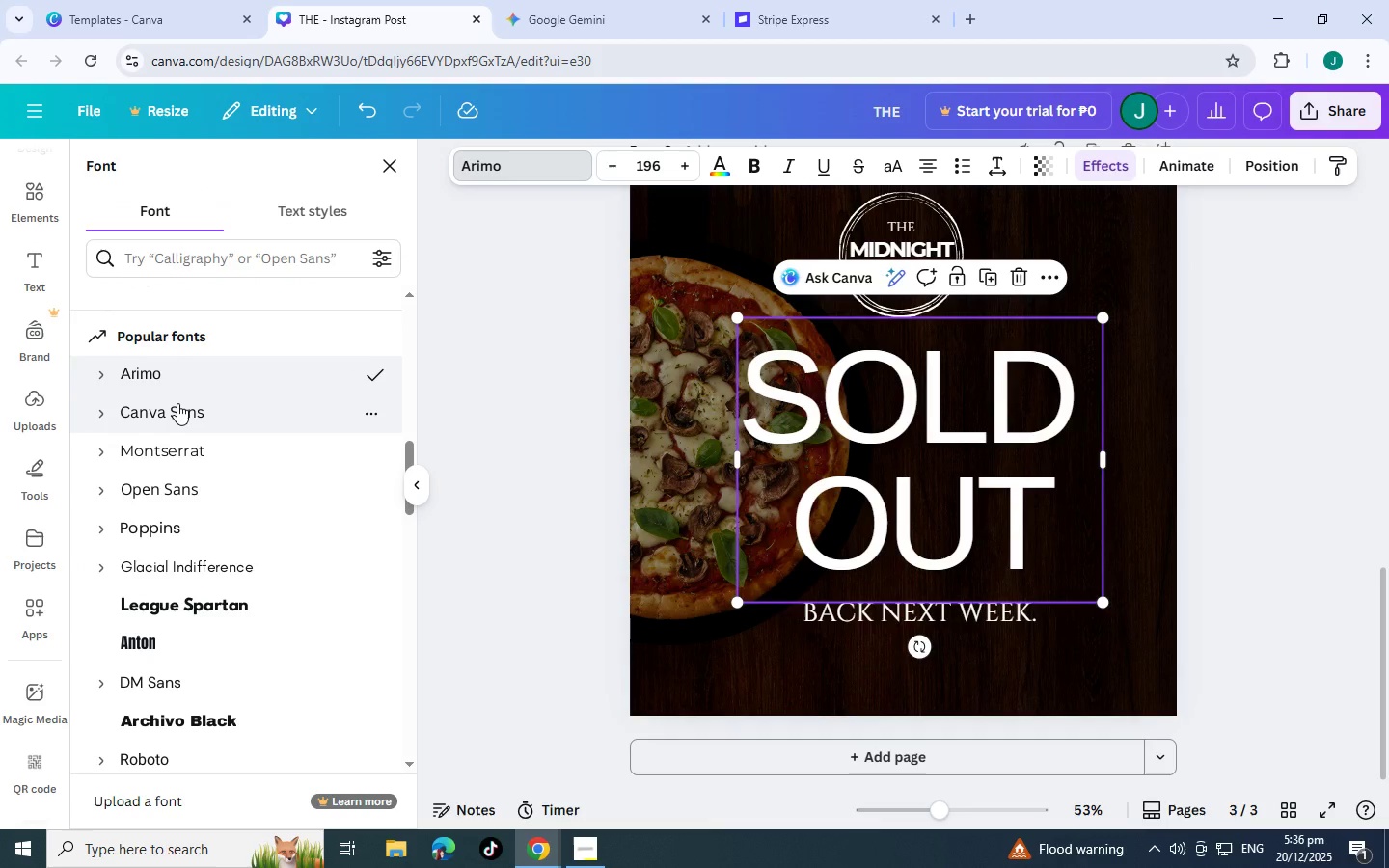 
left_click([182, 403])
 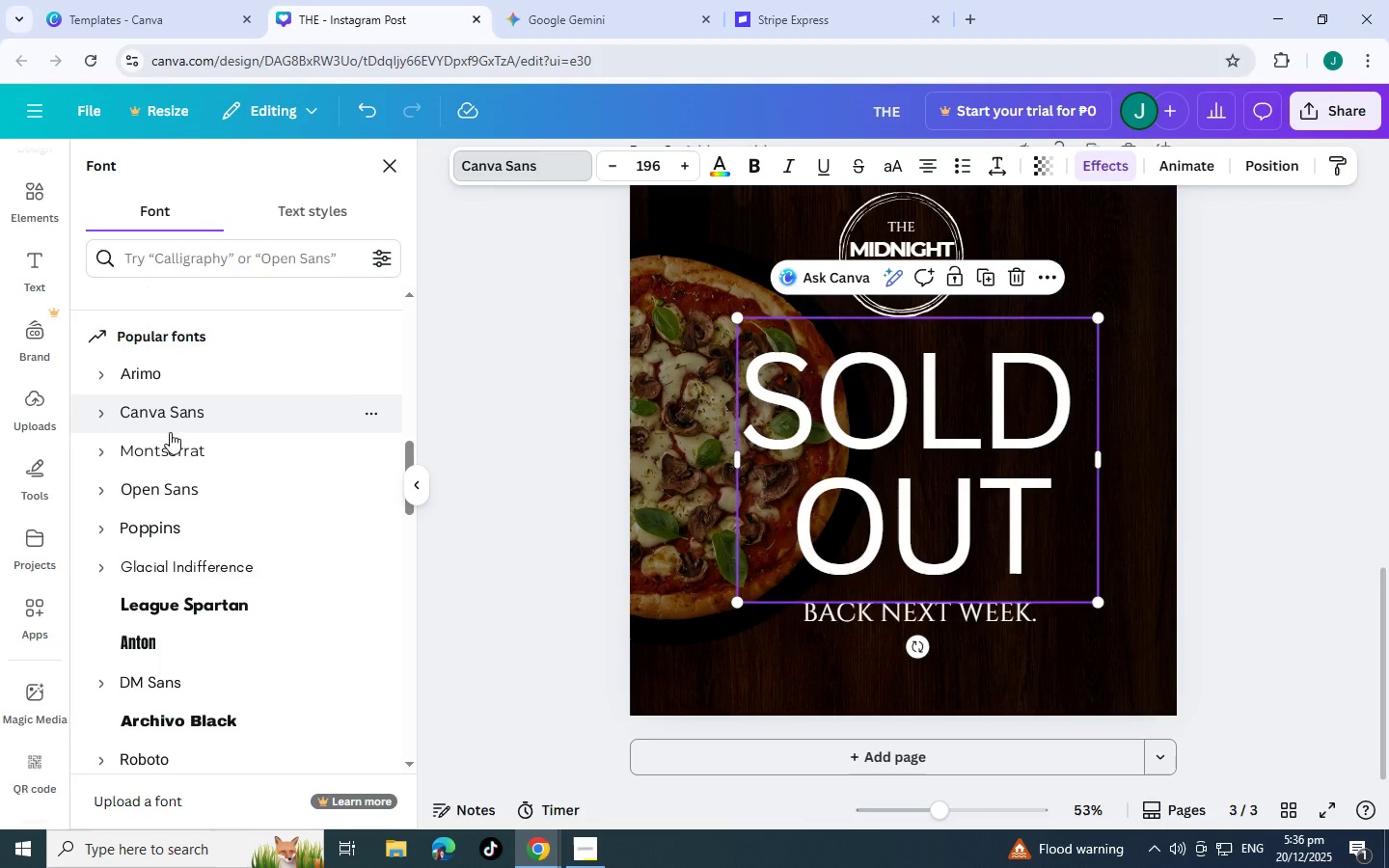 
left_click([170, 441])
 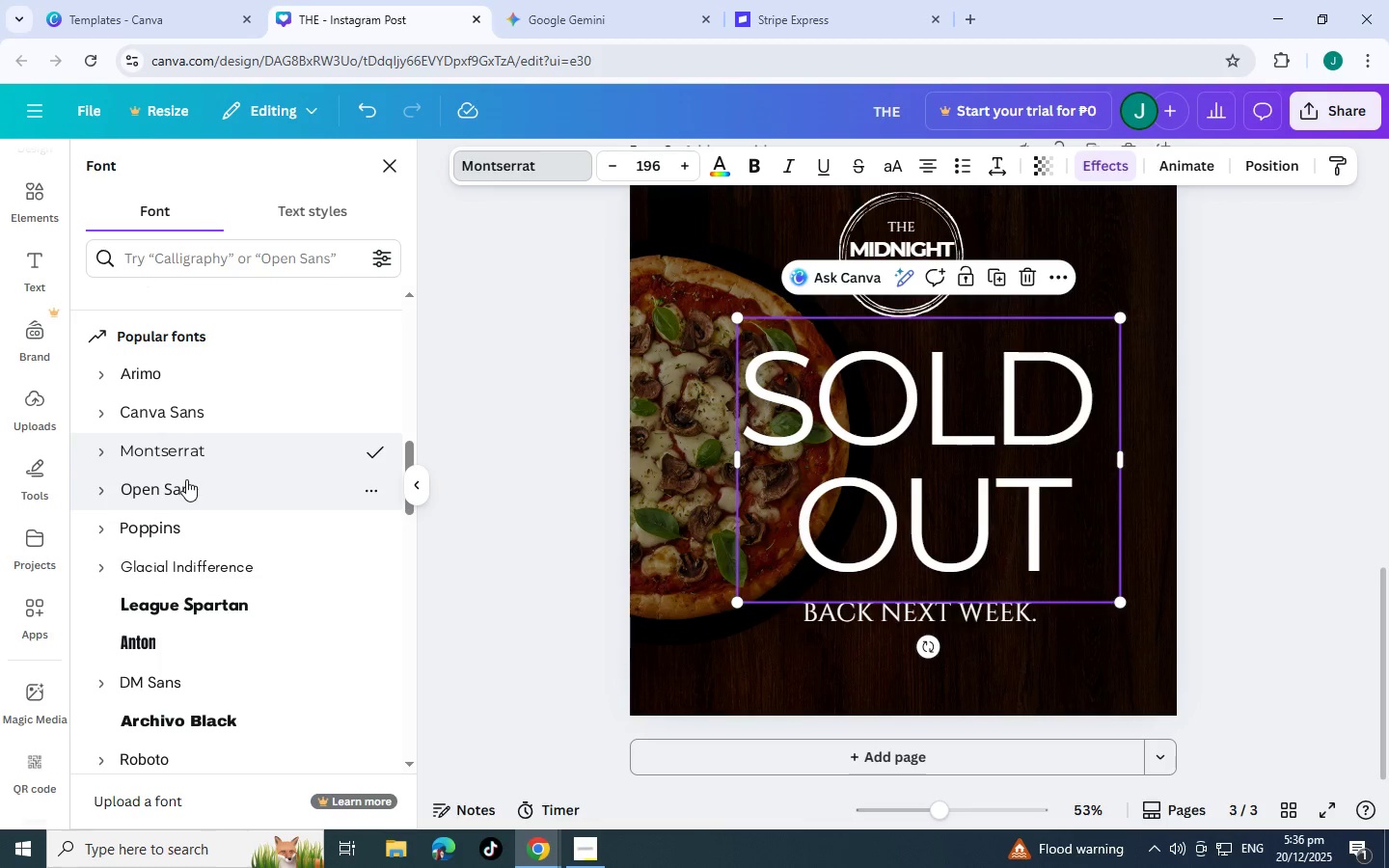 
left_click([190, 488])
 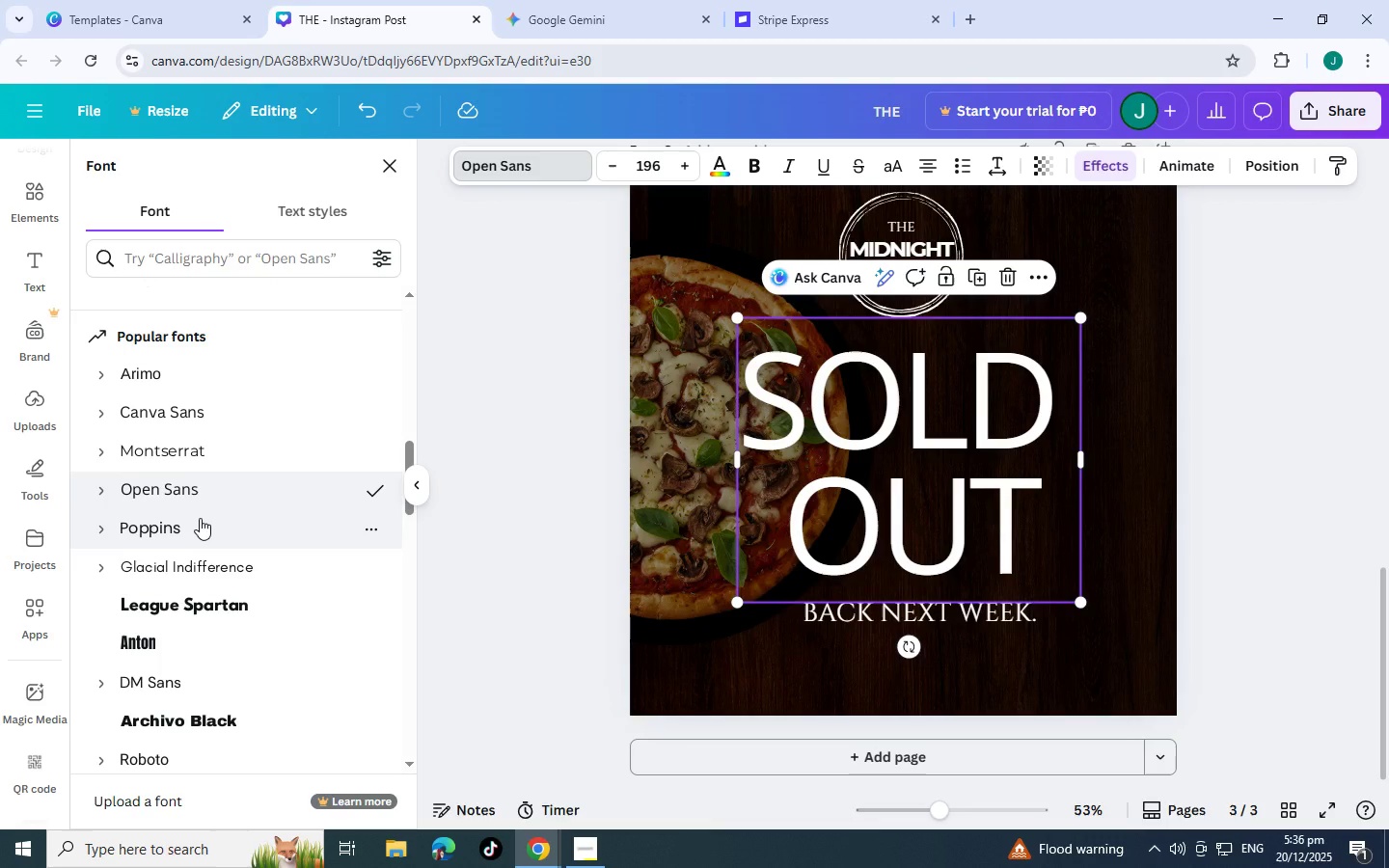 
left_click([200, 518])
 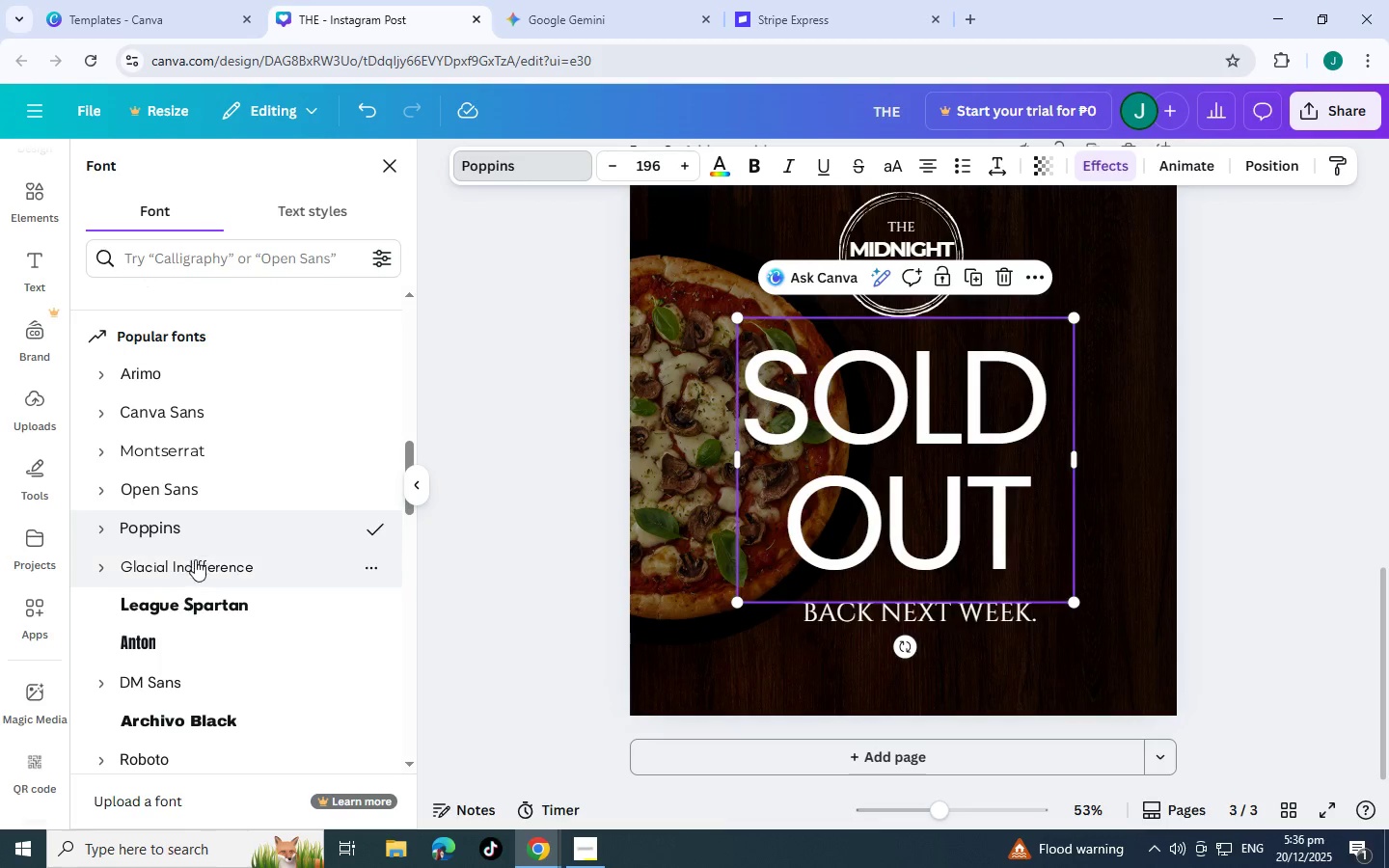 
left_click([198, 580])
 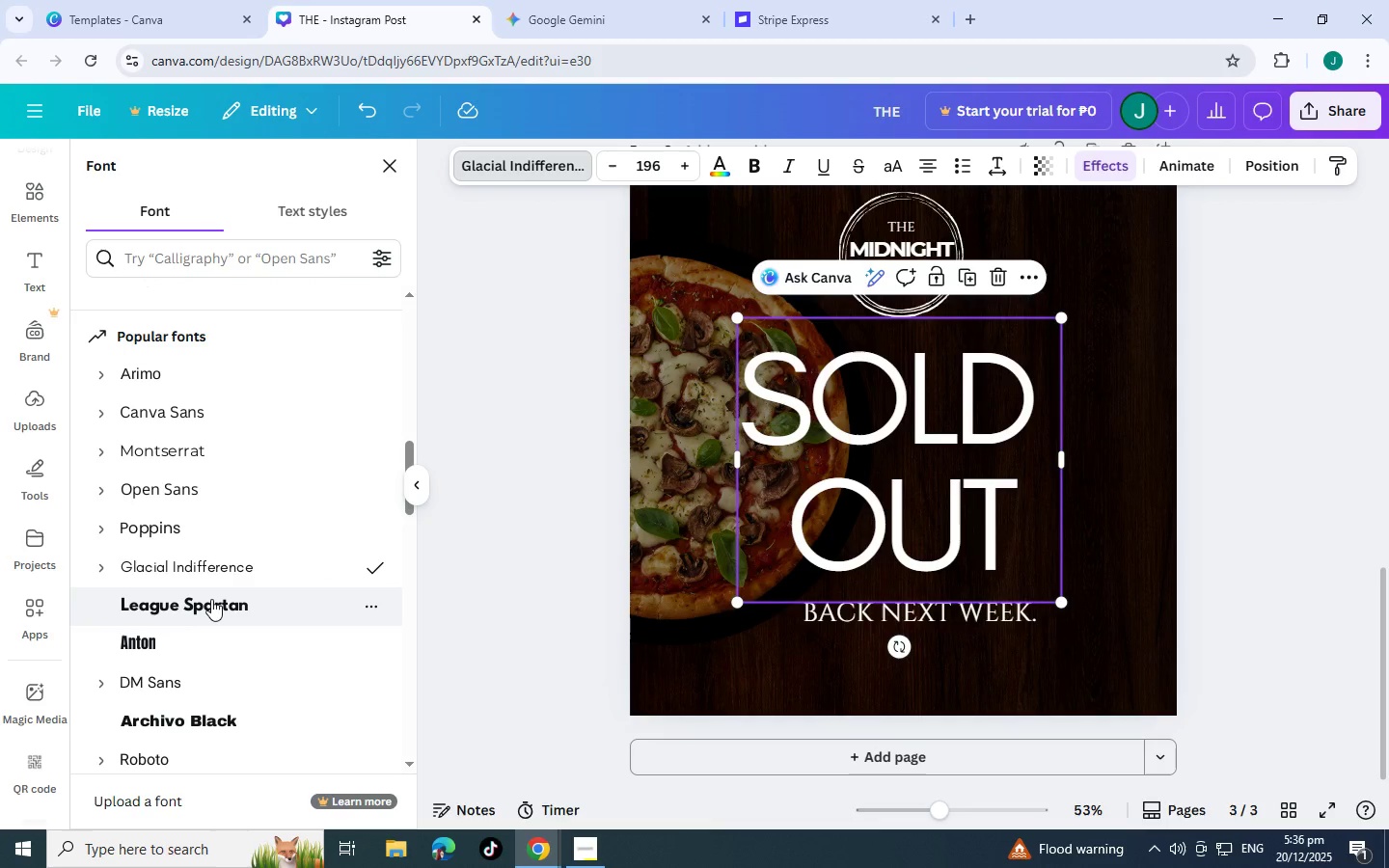 
left_click([211, 599])
 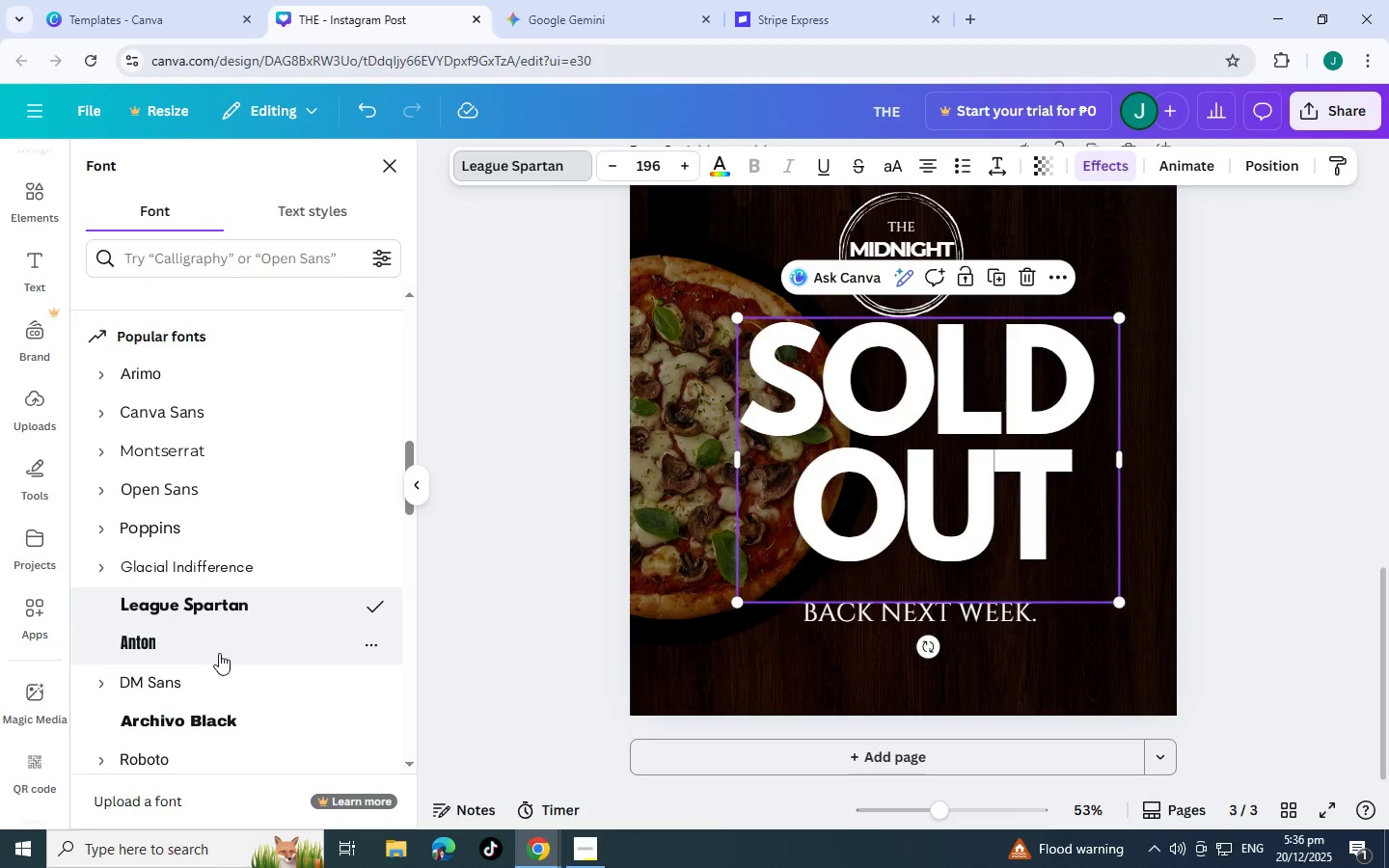 
left_click([217, 649])
 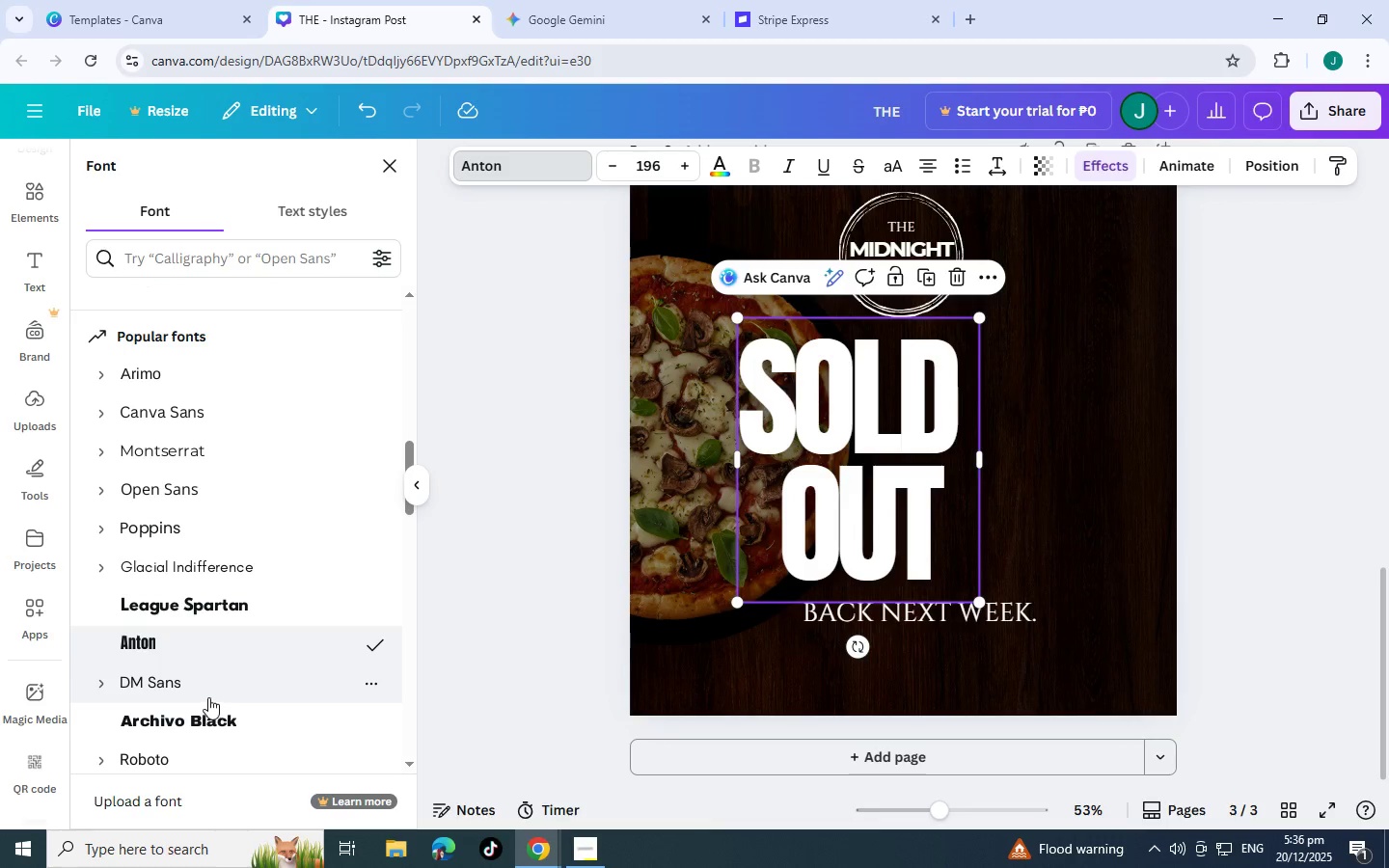 
left_click([208, 695])
 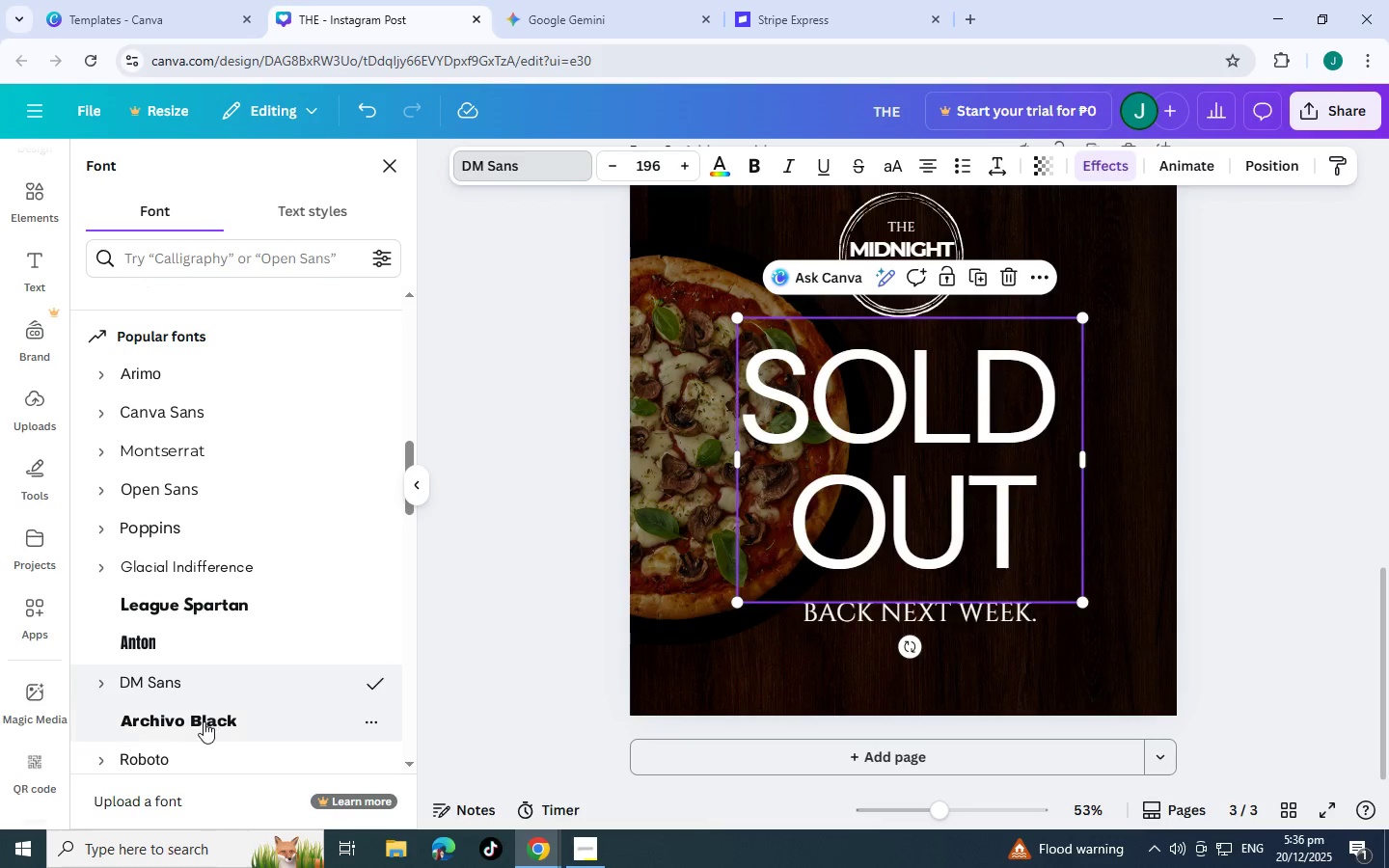 
left_click([202, 724])
 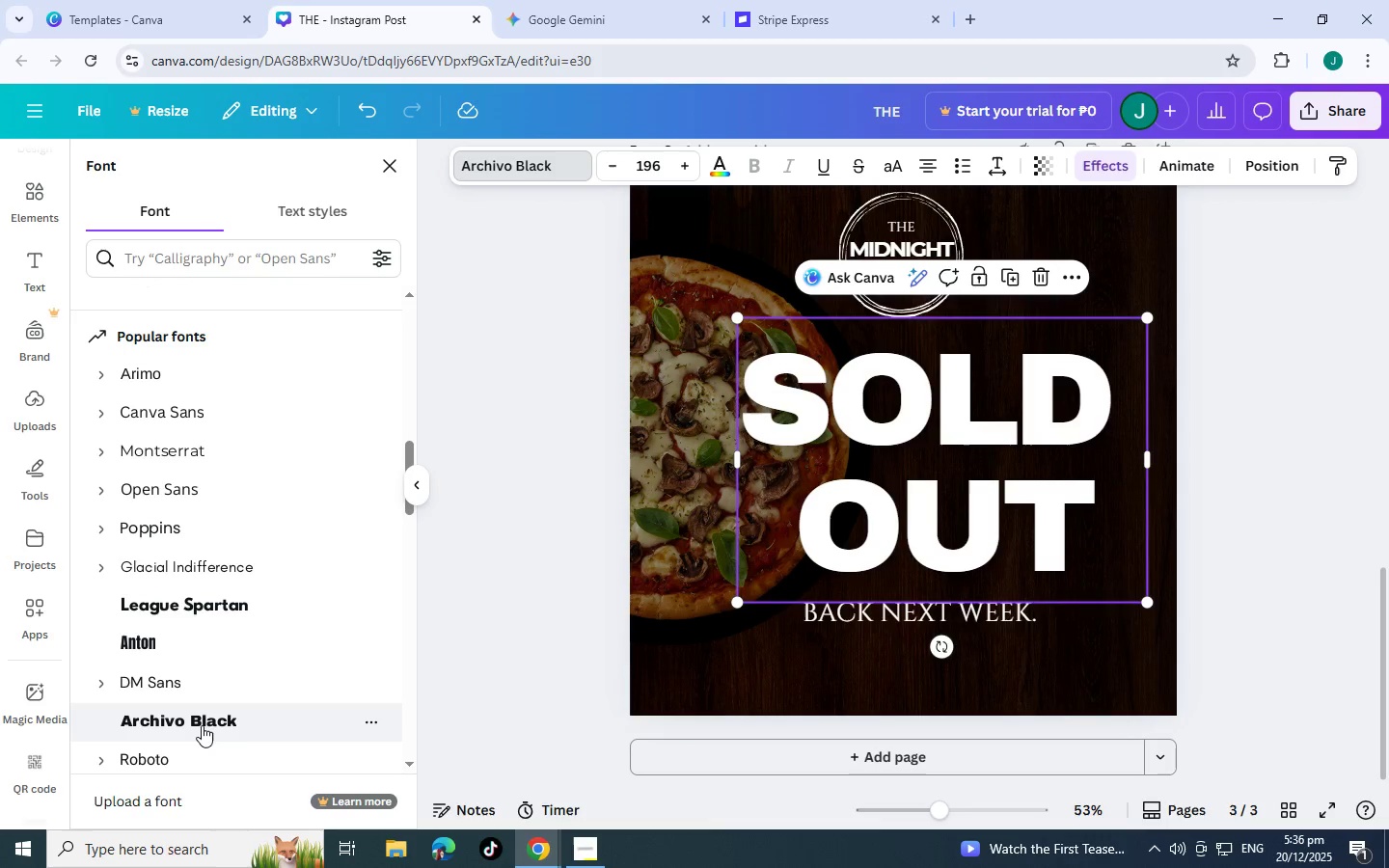 
scroll: coordinate [202, 725], scroll_direction: down, amount: 2.0
 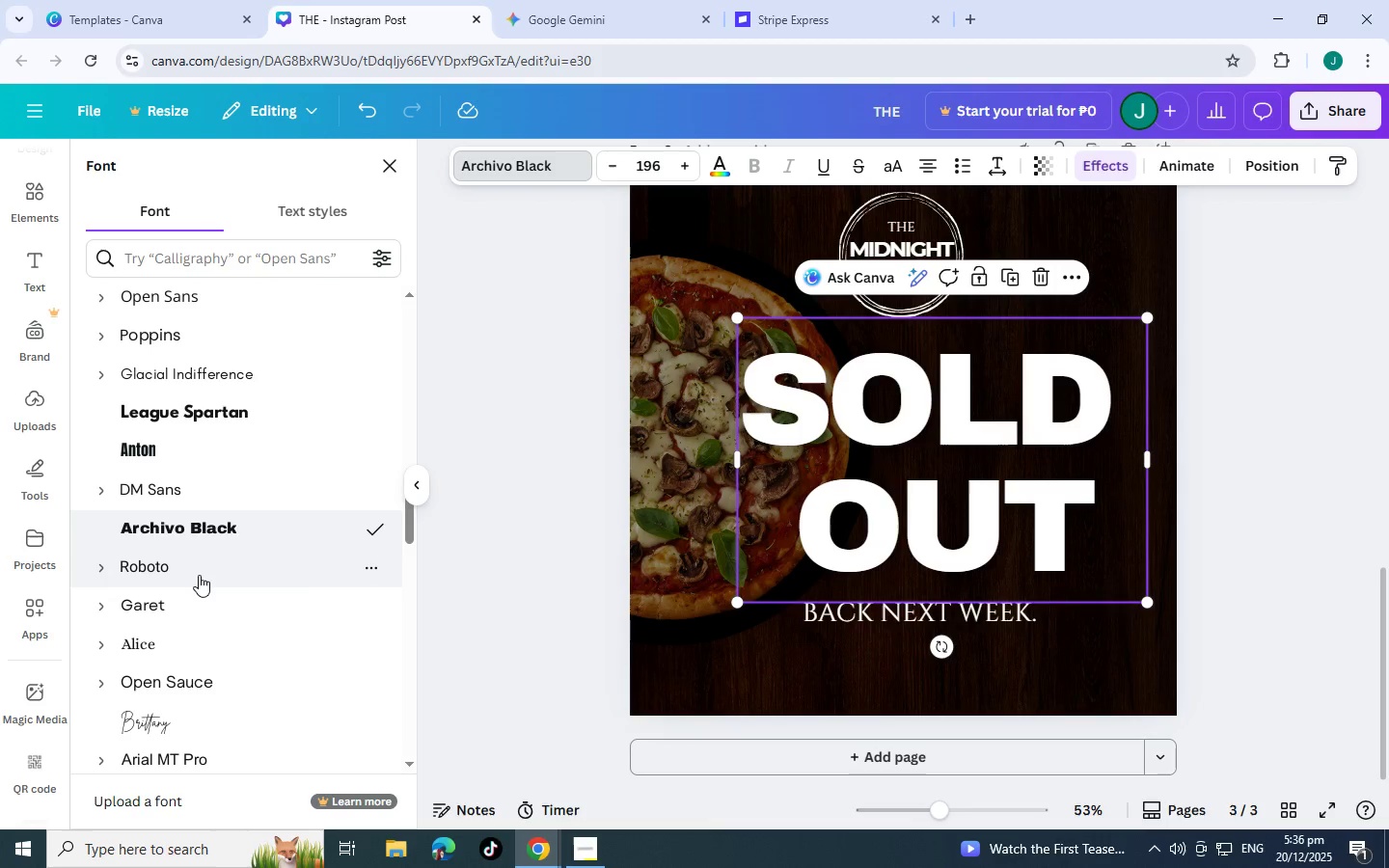 
left_click([199, 574])
 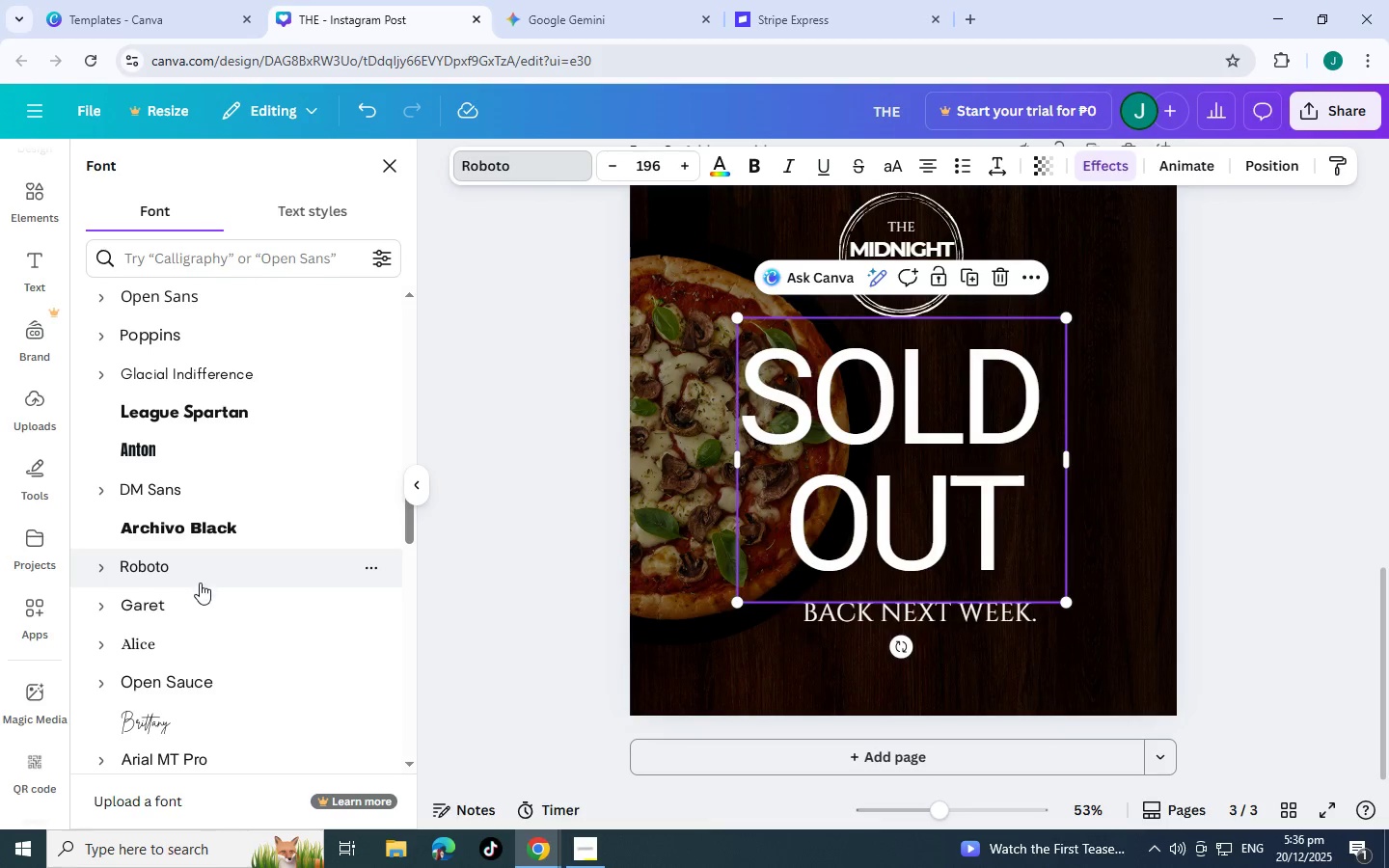 
left_click([205, 594])
 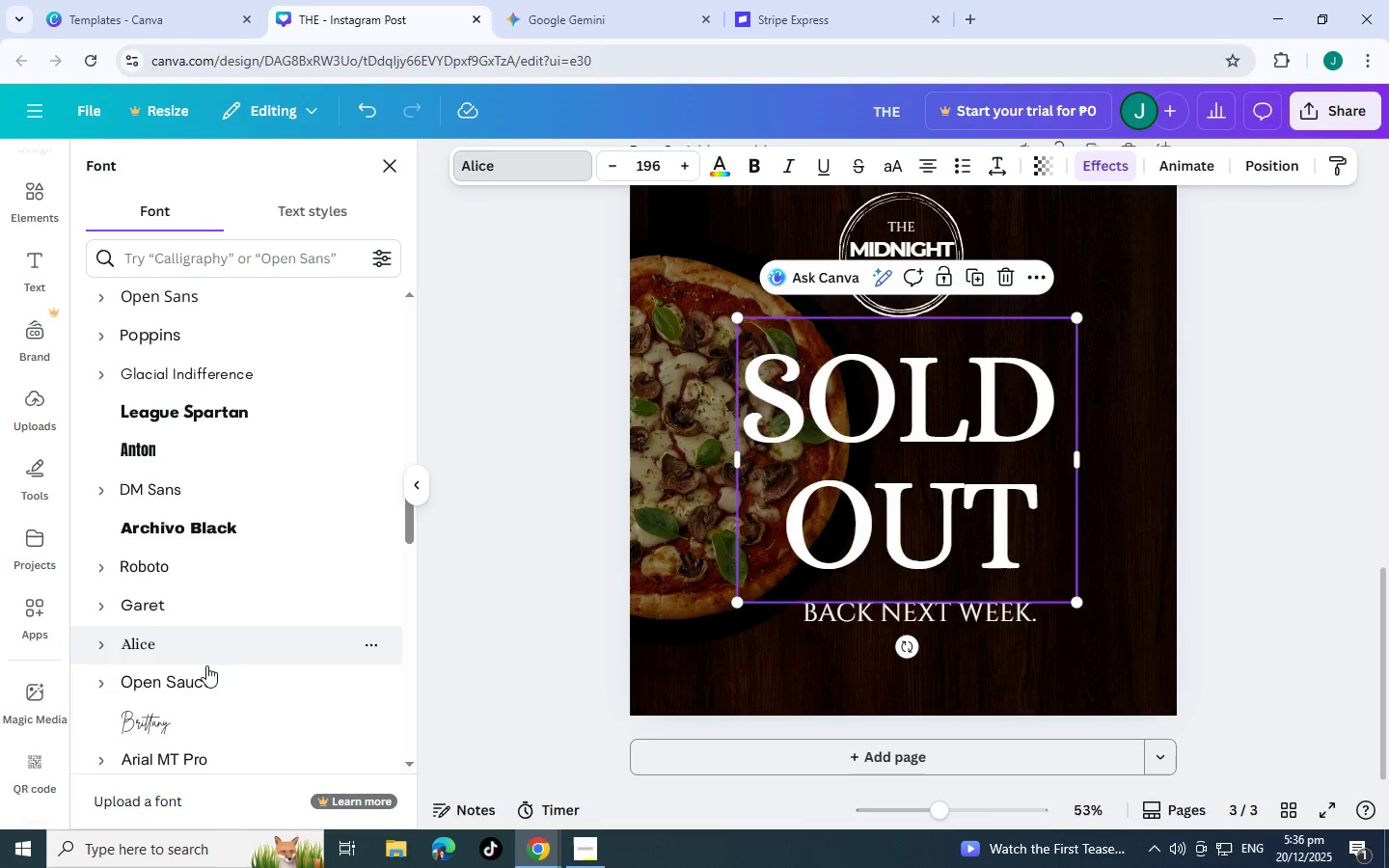 
left_click([212, 688])
 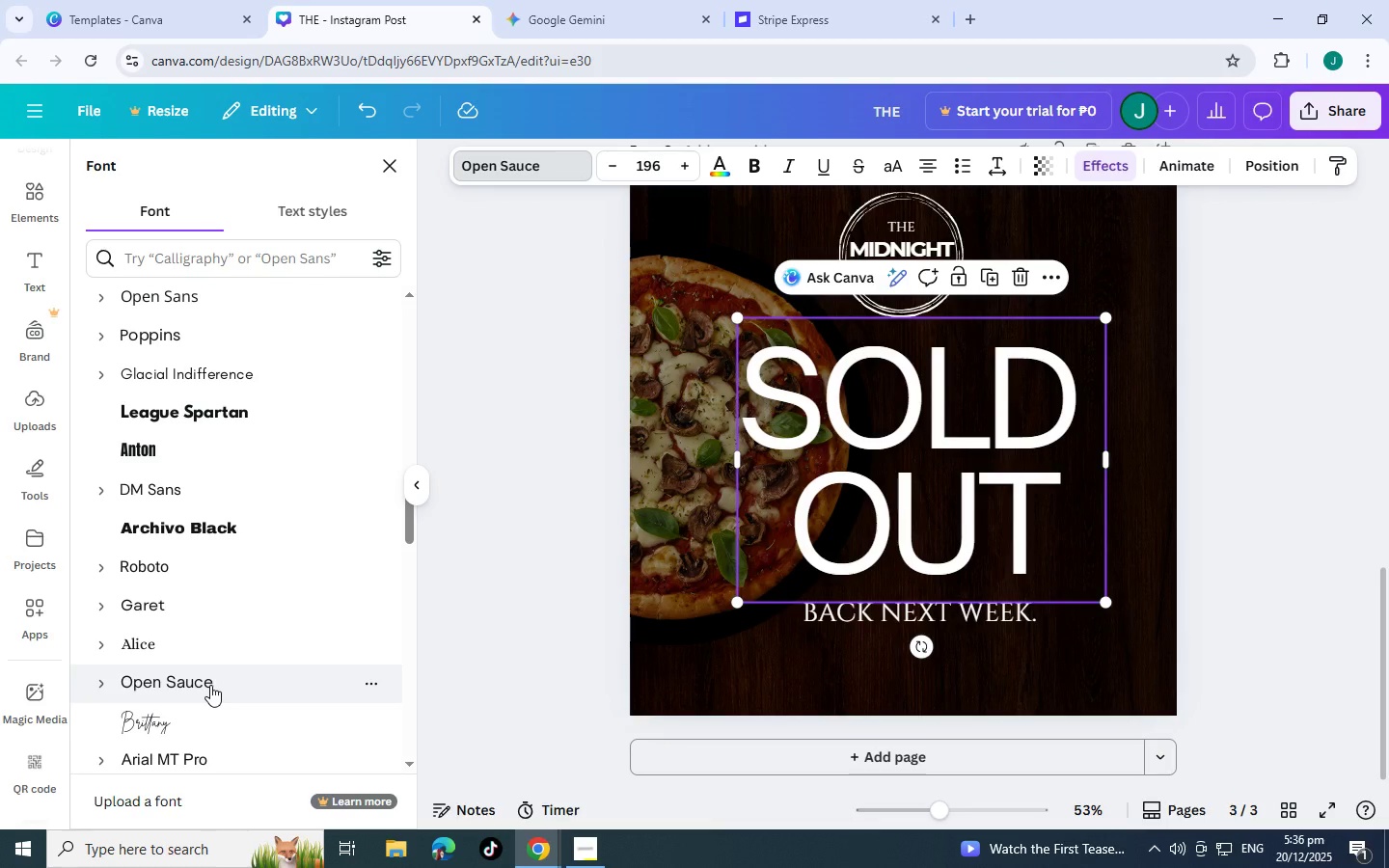 
scroll: coordinate [210, 685], scroll_direction: down, amount: 1.0
 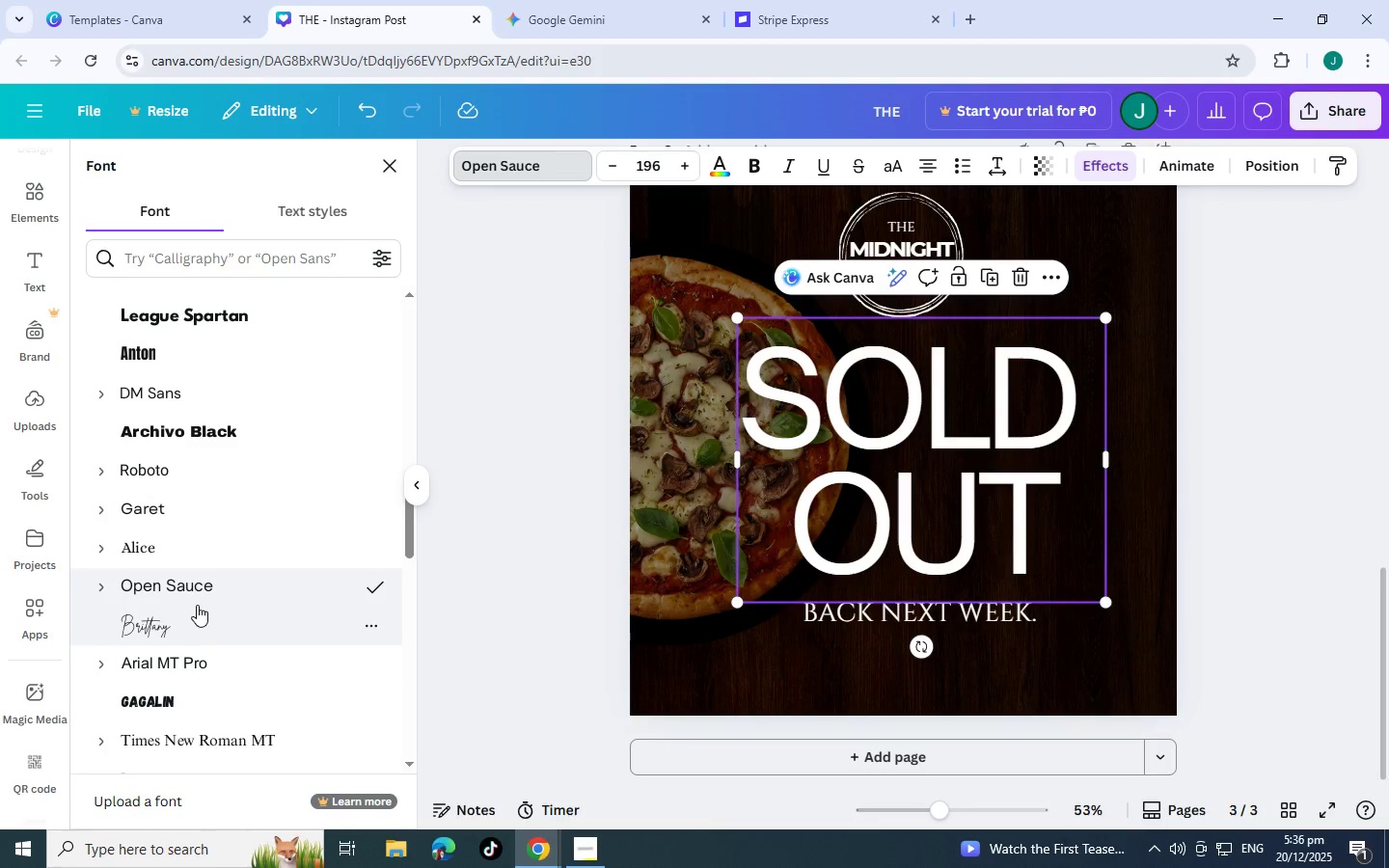 
left_click([212, 619])
 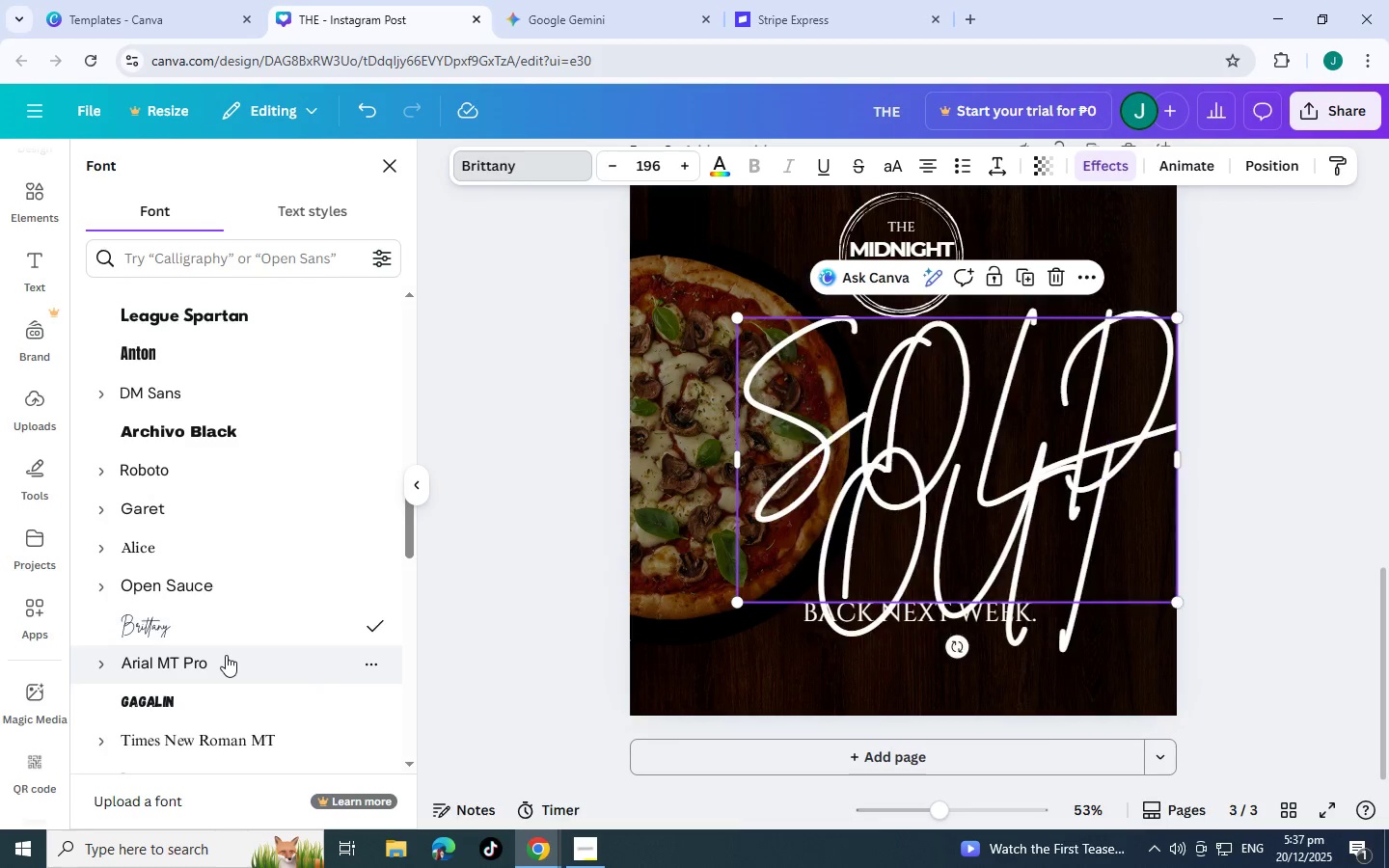 
left_click([226, 655])
 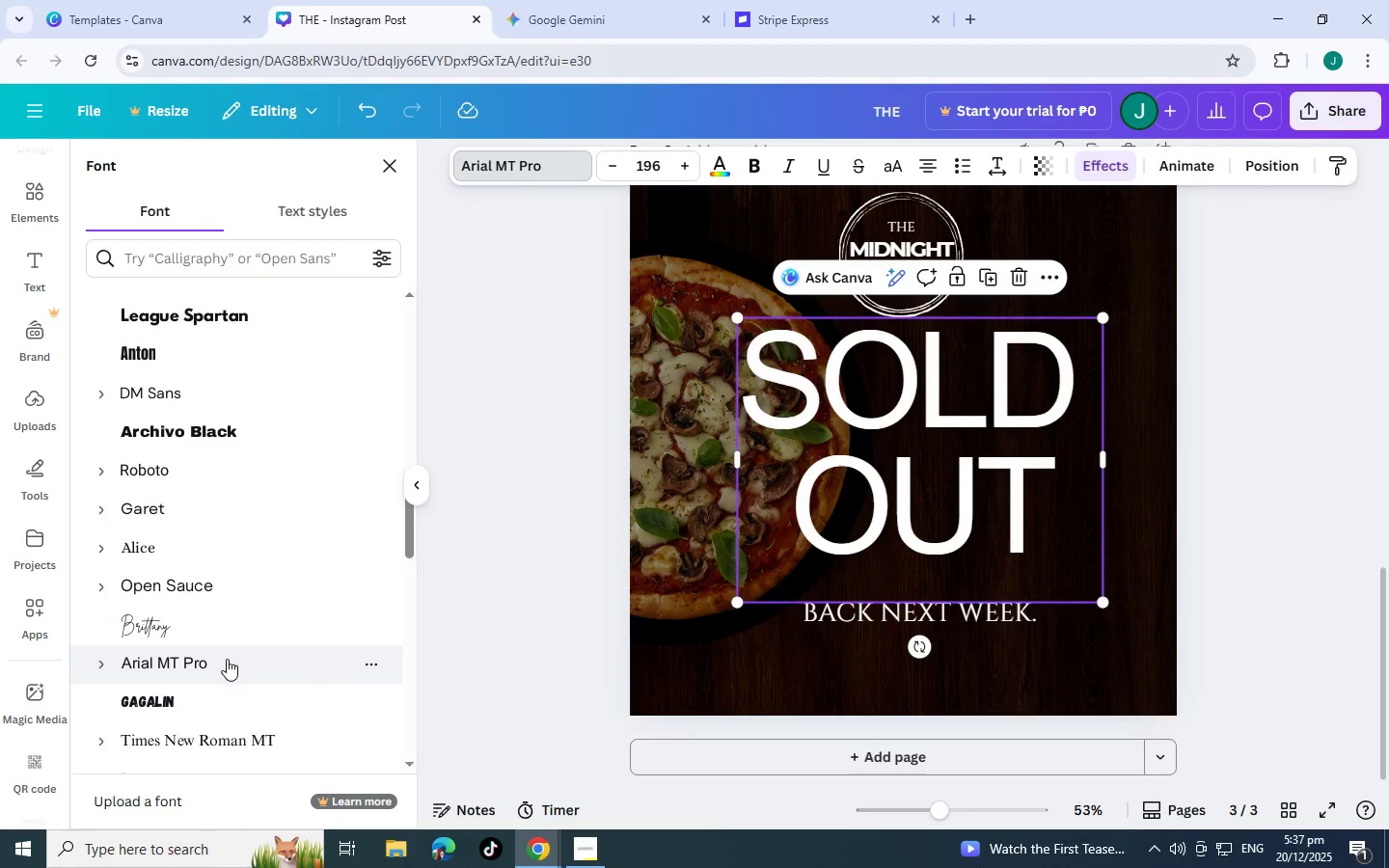 
left_click([230, 704])
 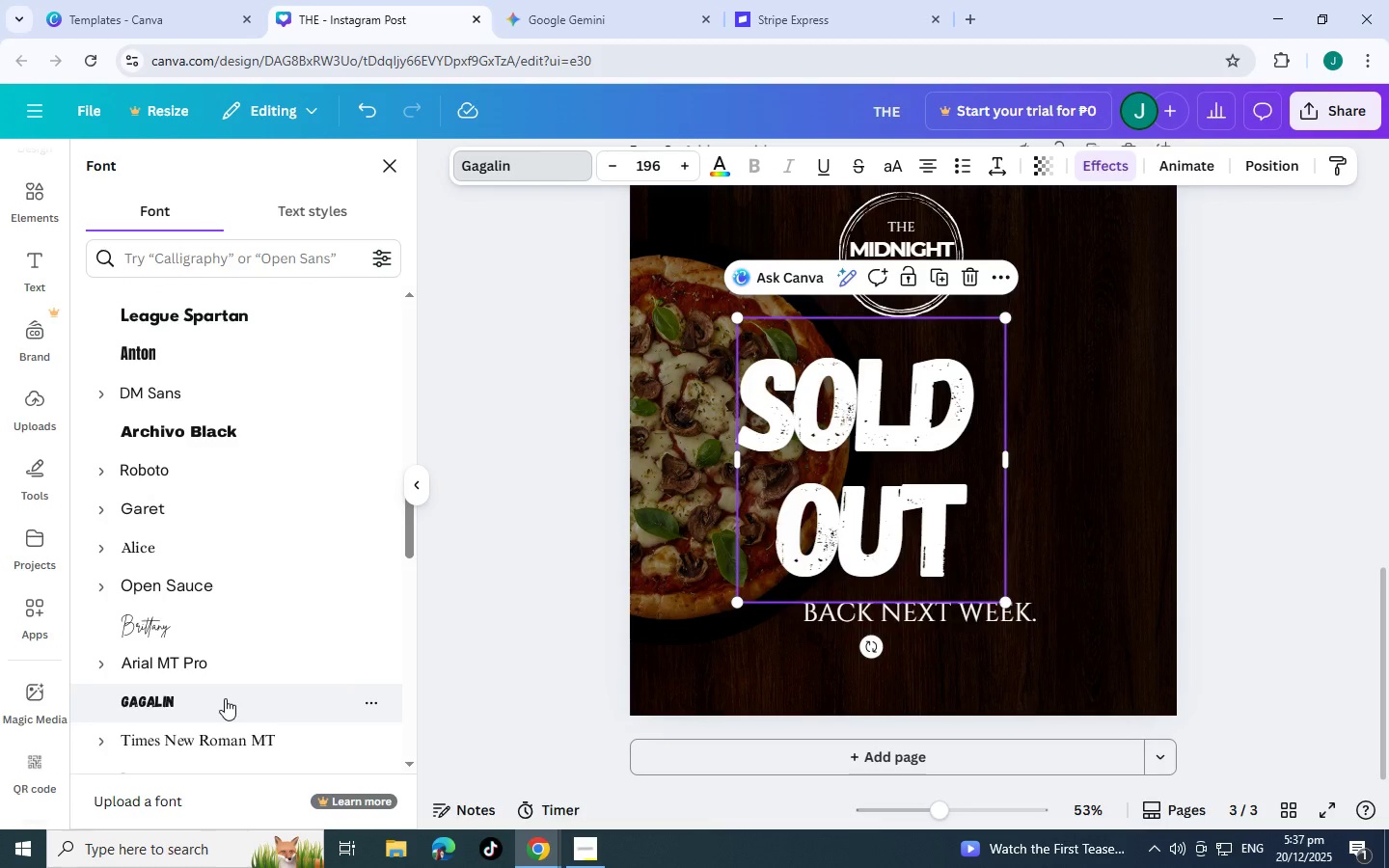 
scroll: coordinate [225, 698], scroll_direction: down, amount: 1.0
 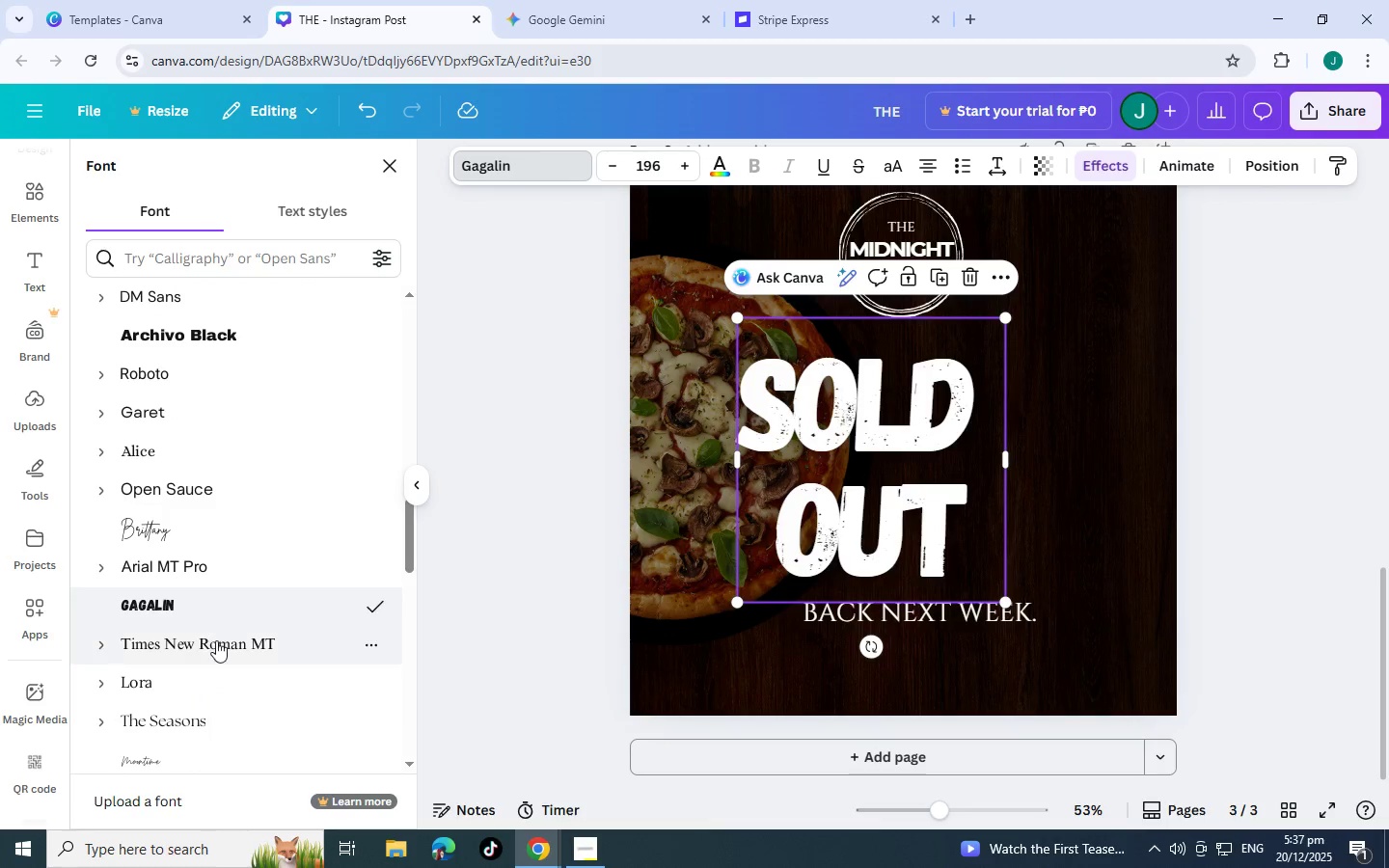 
left_click([216, 640])
 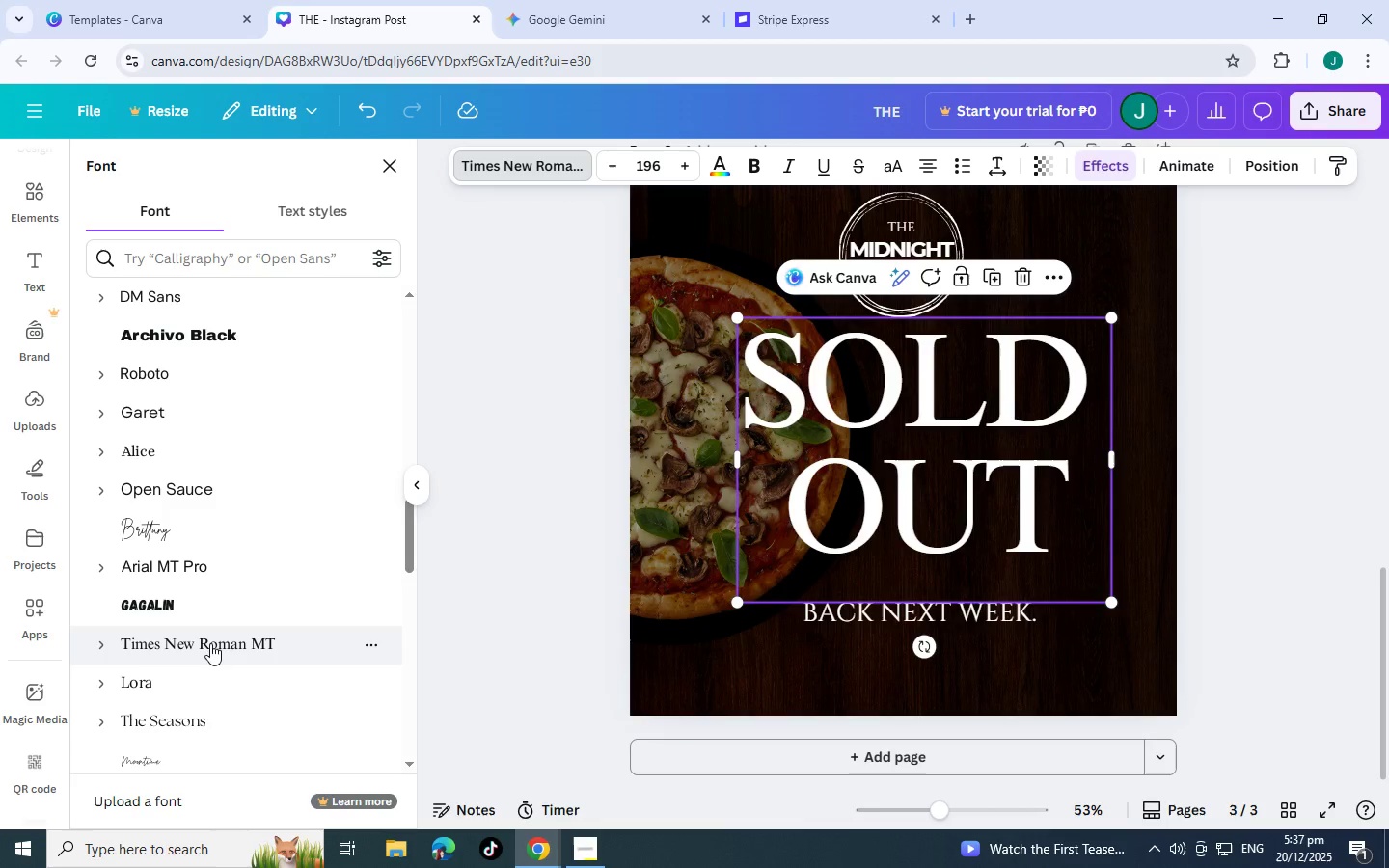 
left_click([221, 678])
 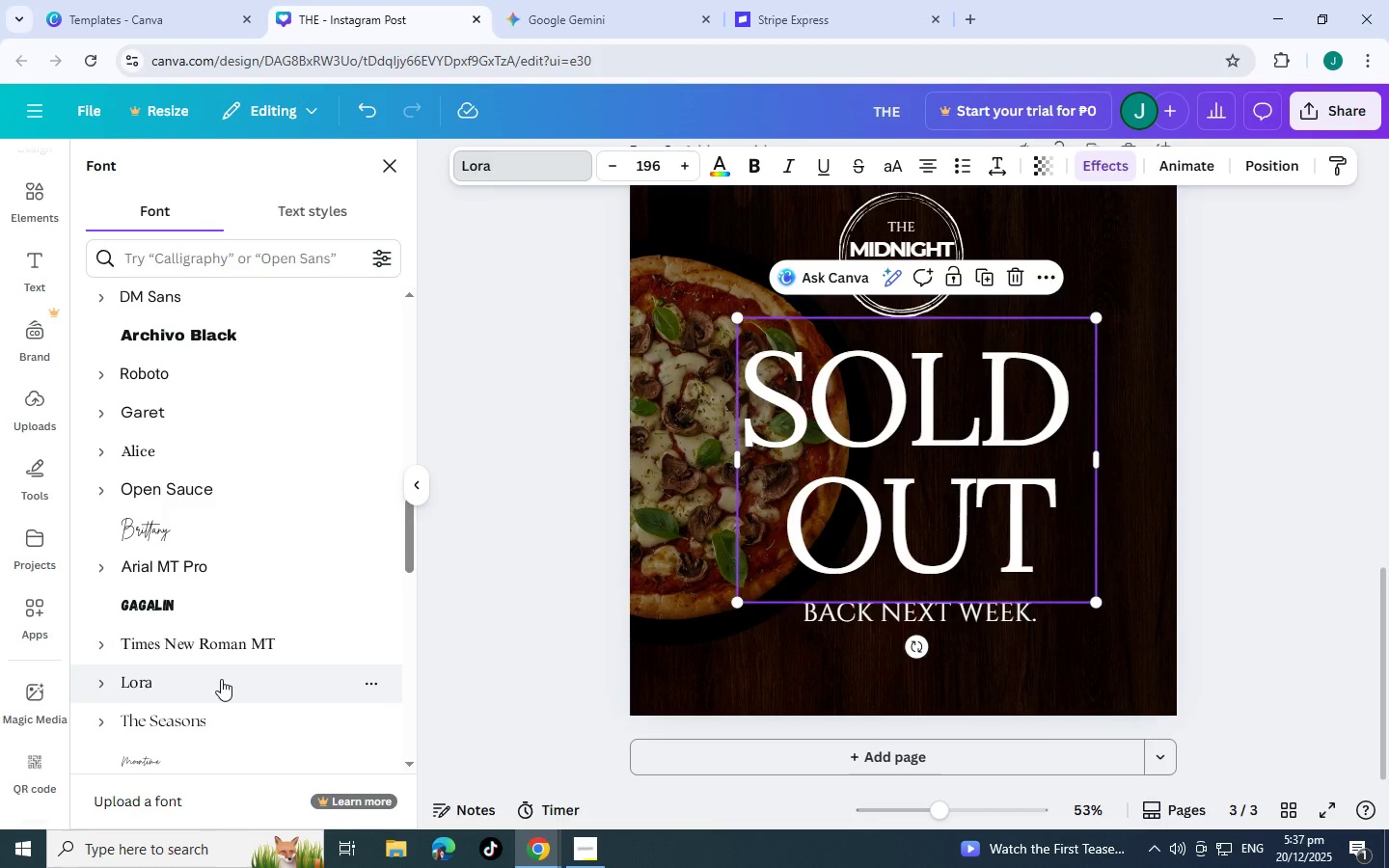 
scroll: coordinate [221, 679], scroll_direction: down, amount: 1.0
 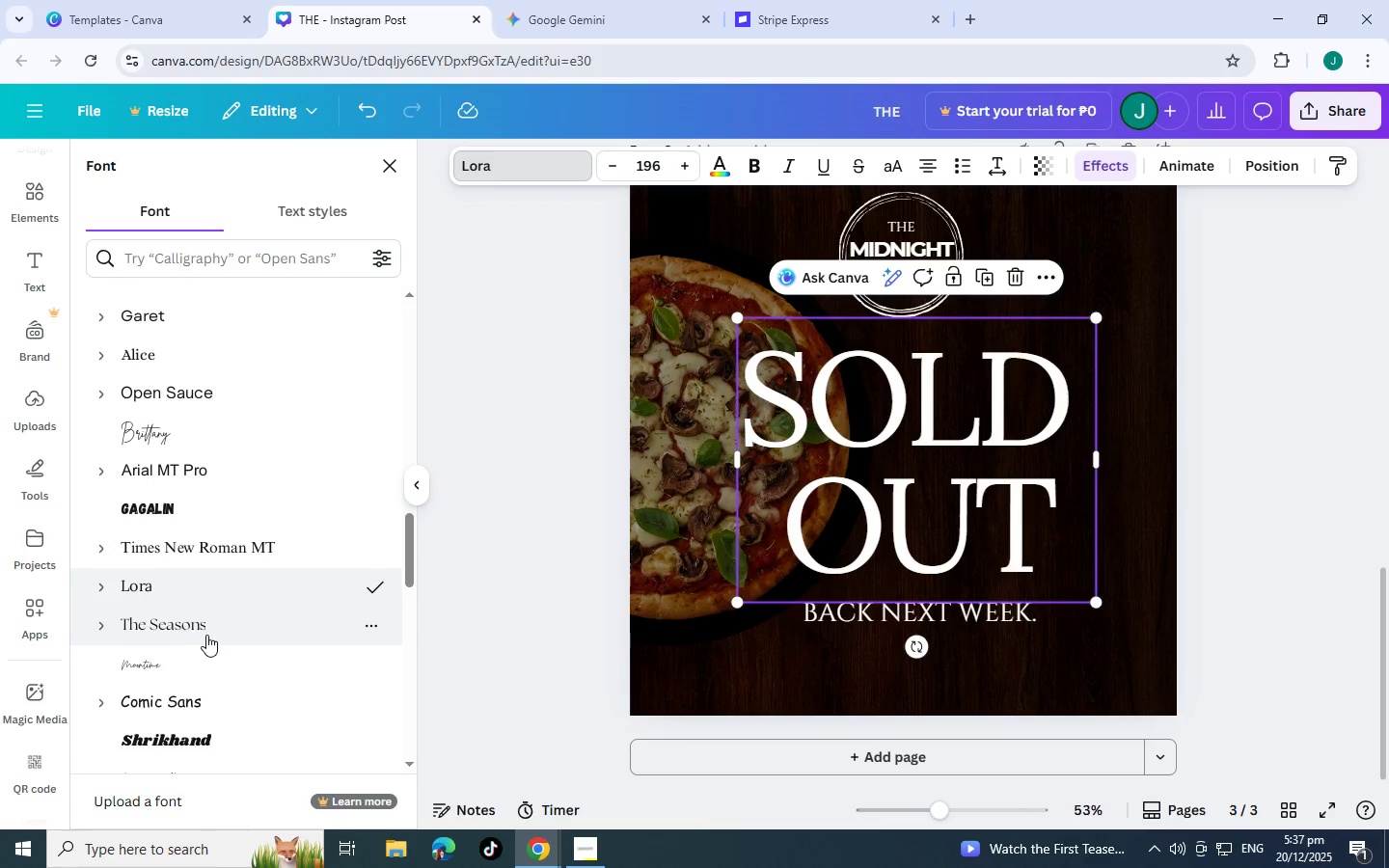 
left_click([205, 635])
 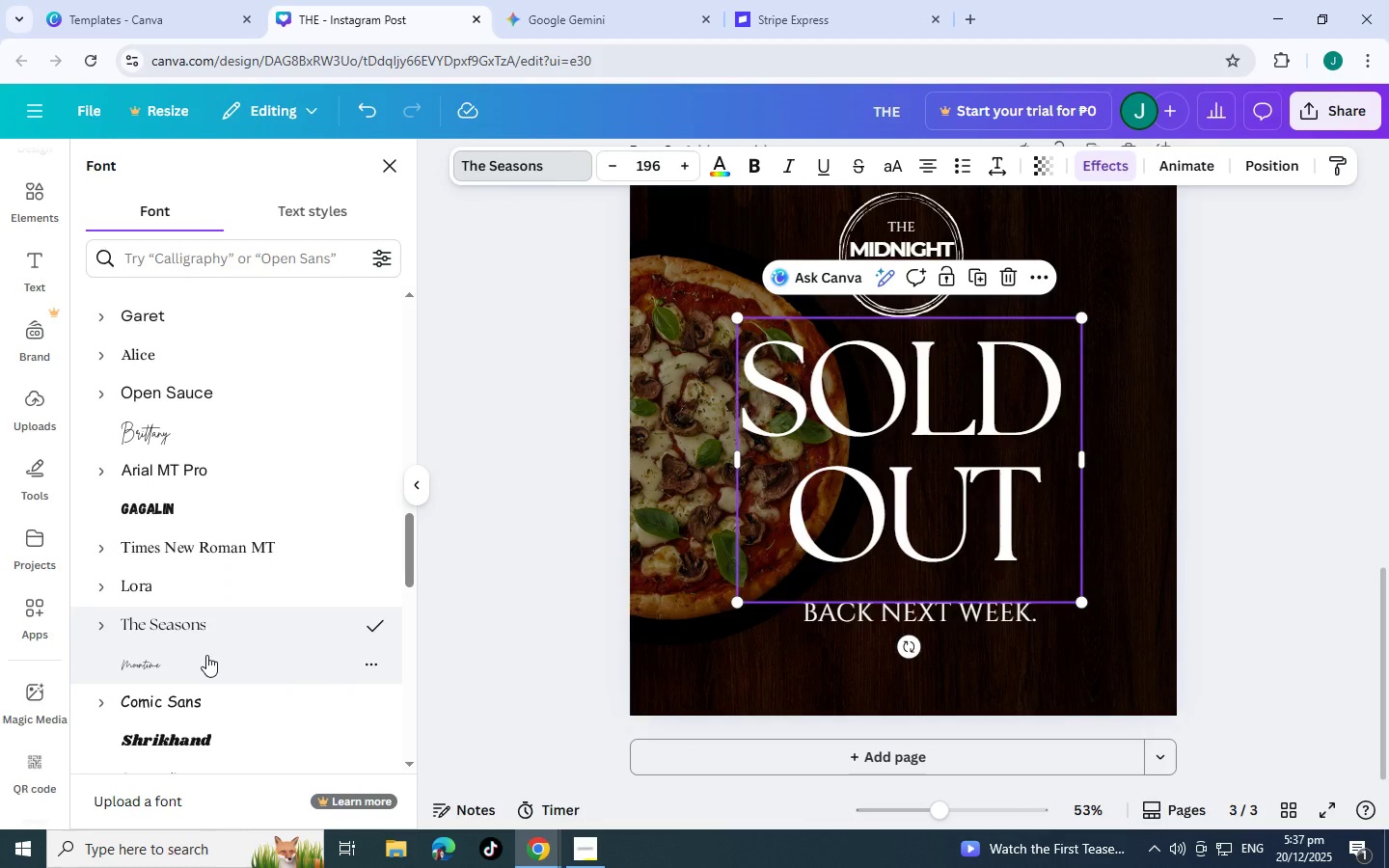 
left_click([206, 655])
 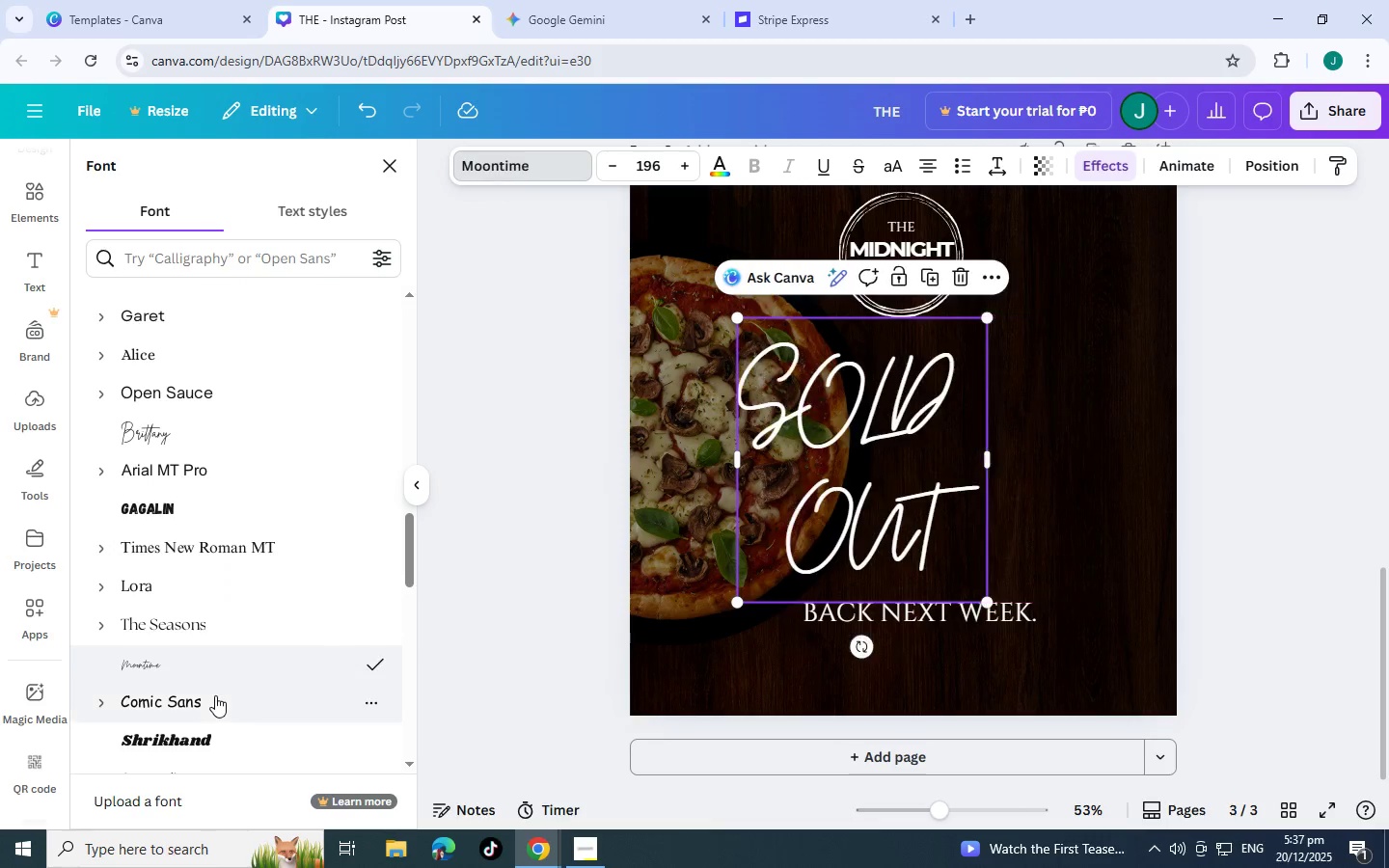 
left_click([215, 699])
 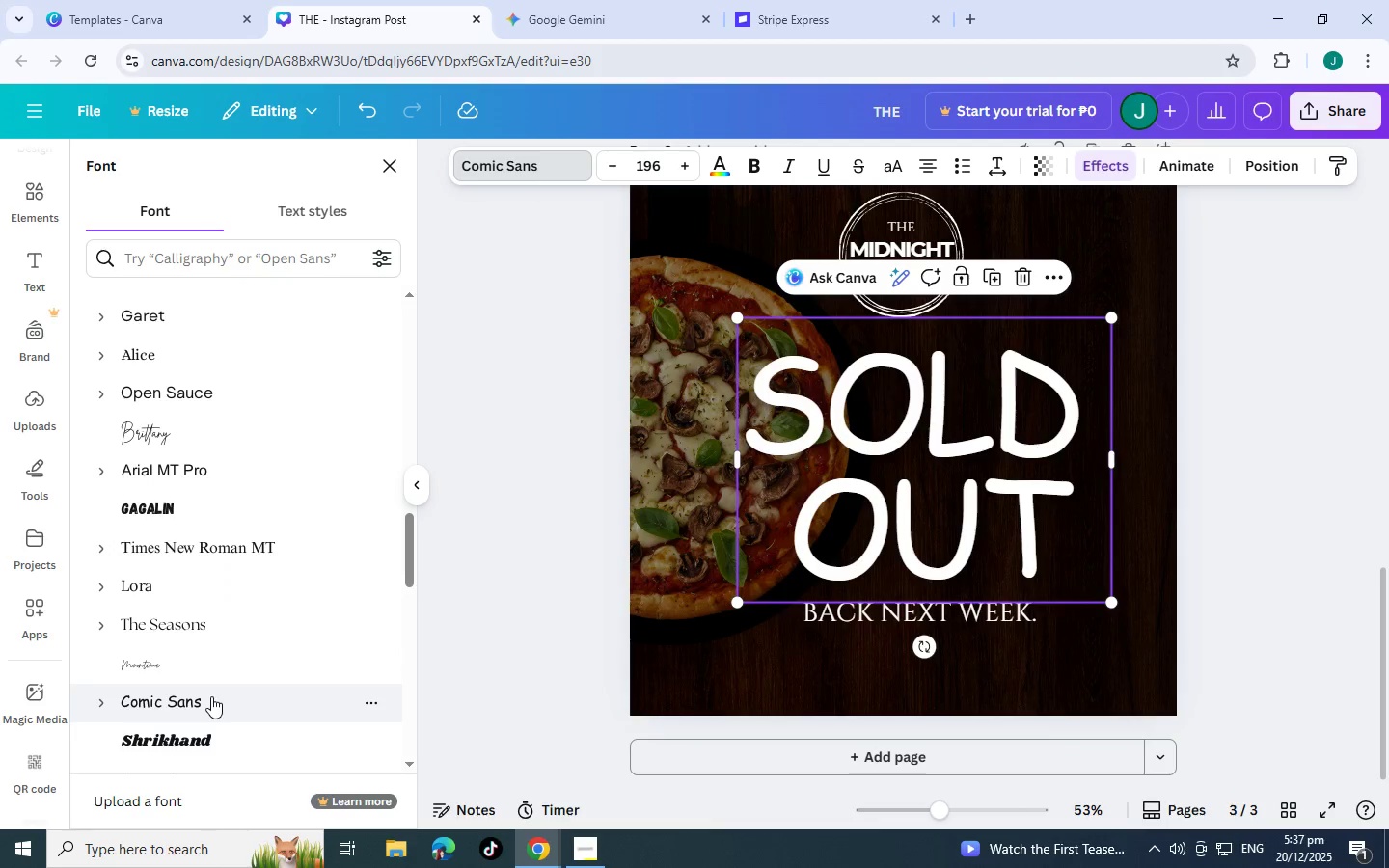 
scroll: coordinate [211, 696], scroll_direction: down, amount: 1.0
 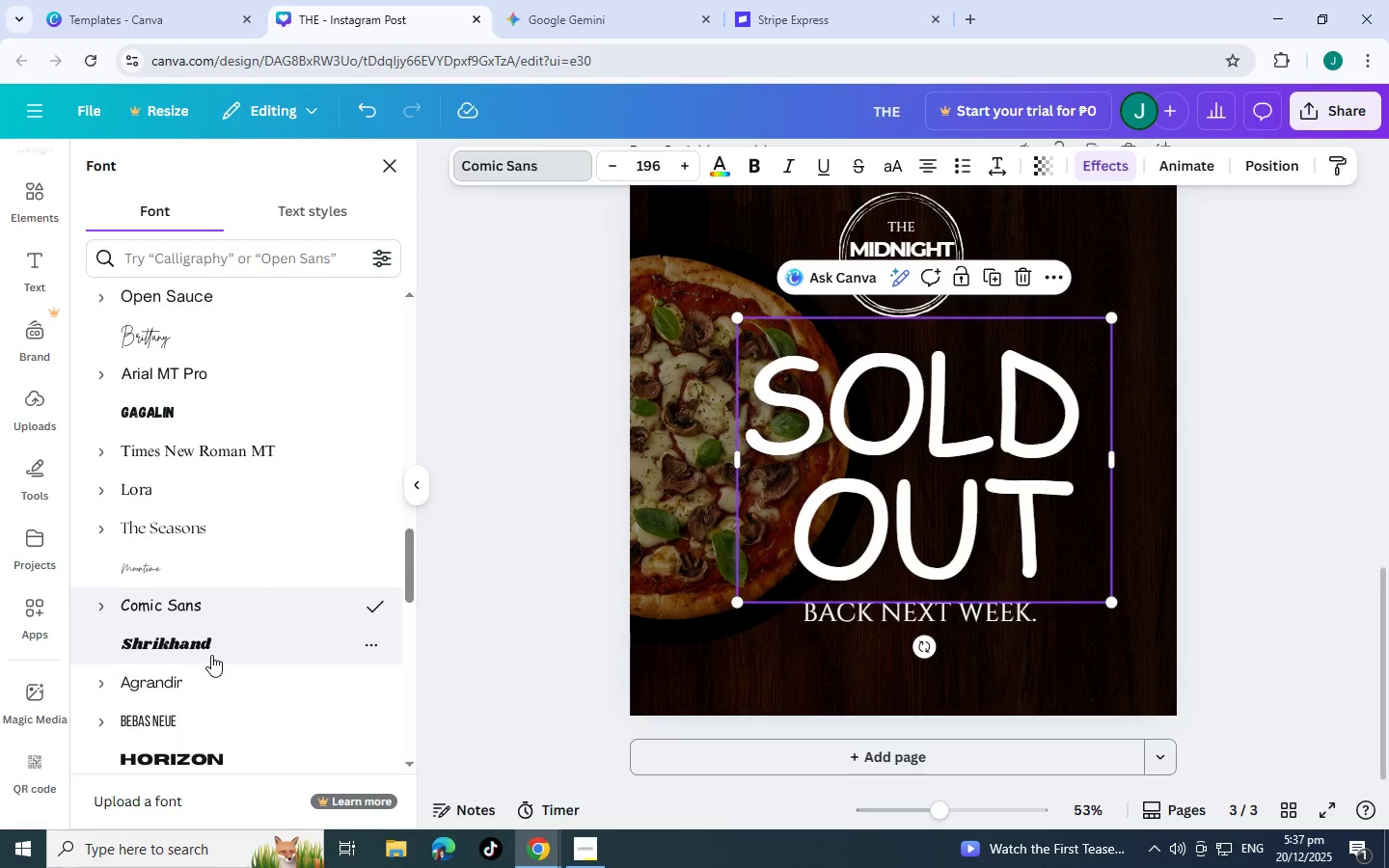 
left_click([211, 652])
 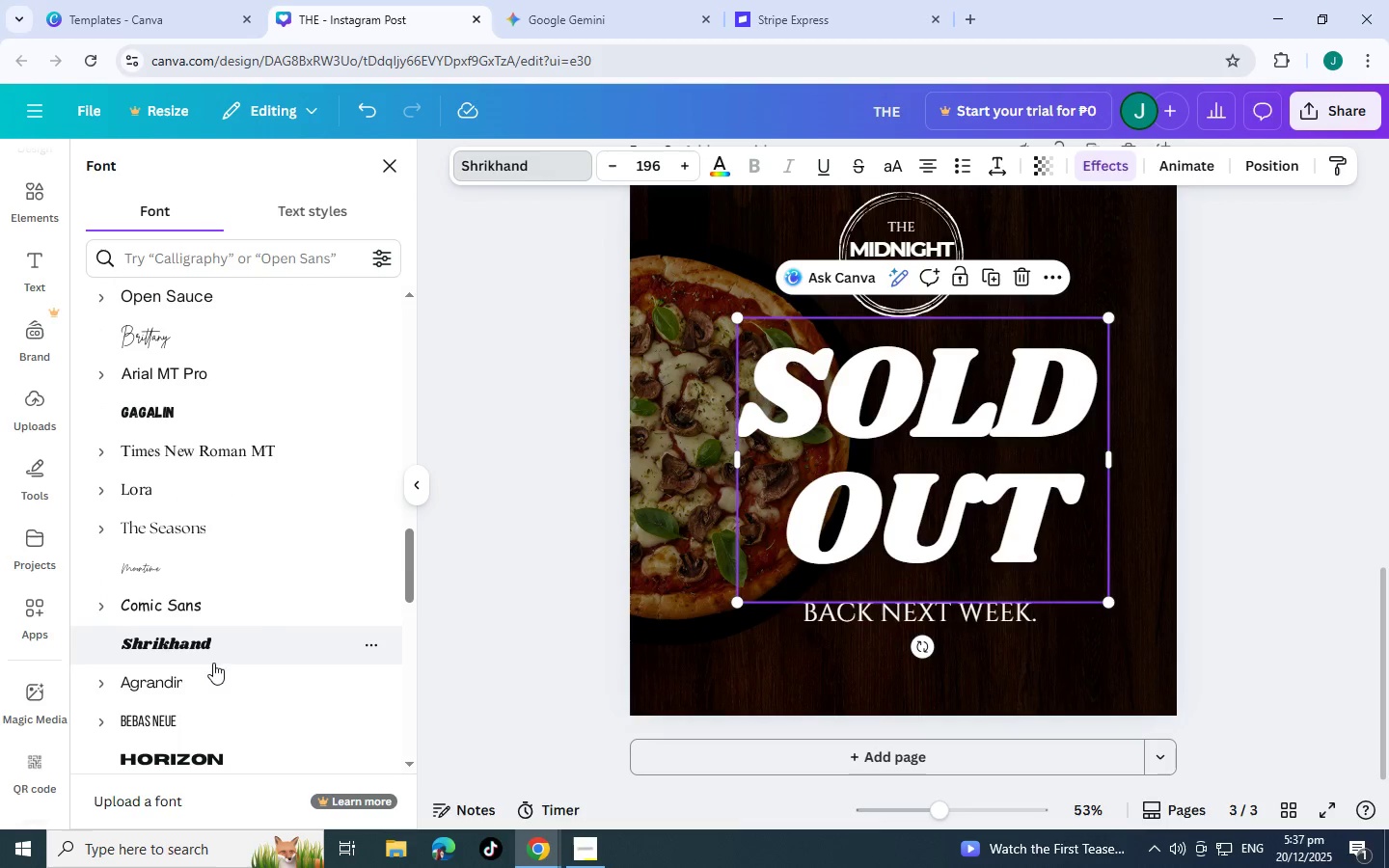 
left_click([216, 693])
 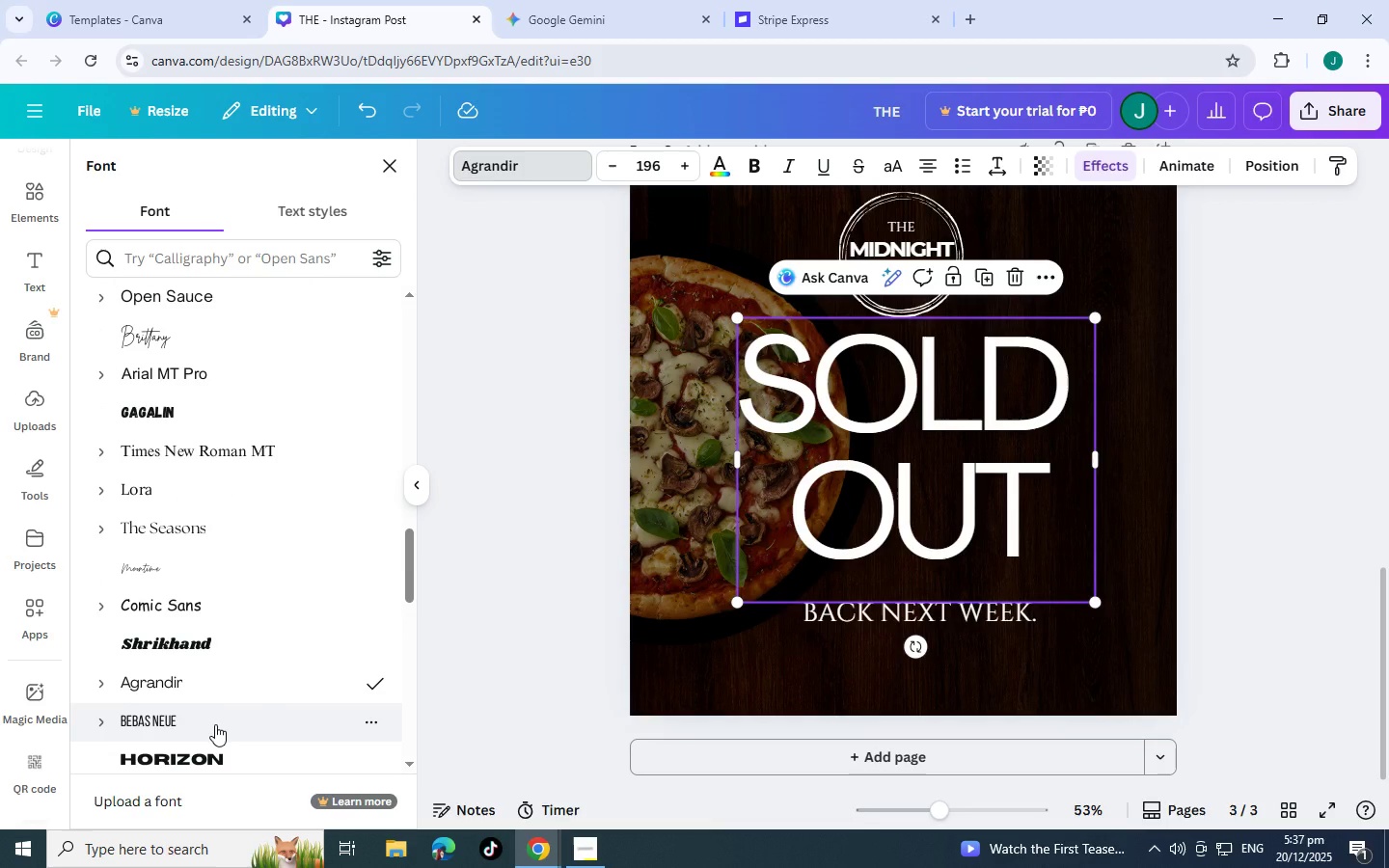 
left_click([215, 724])
 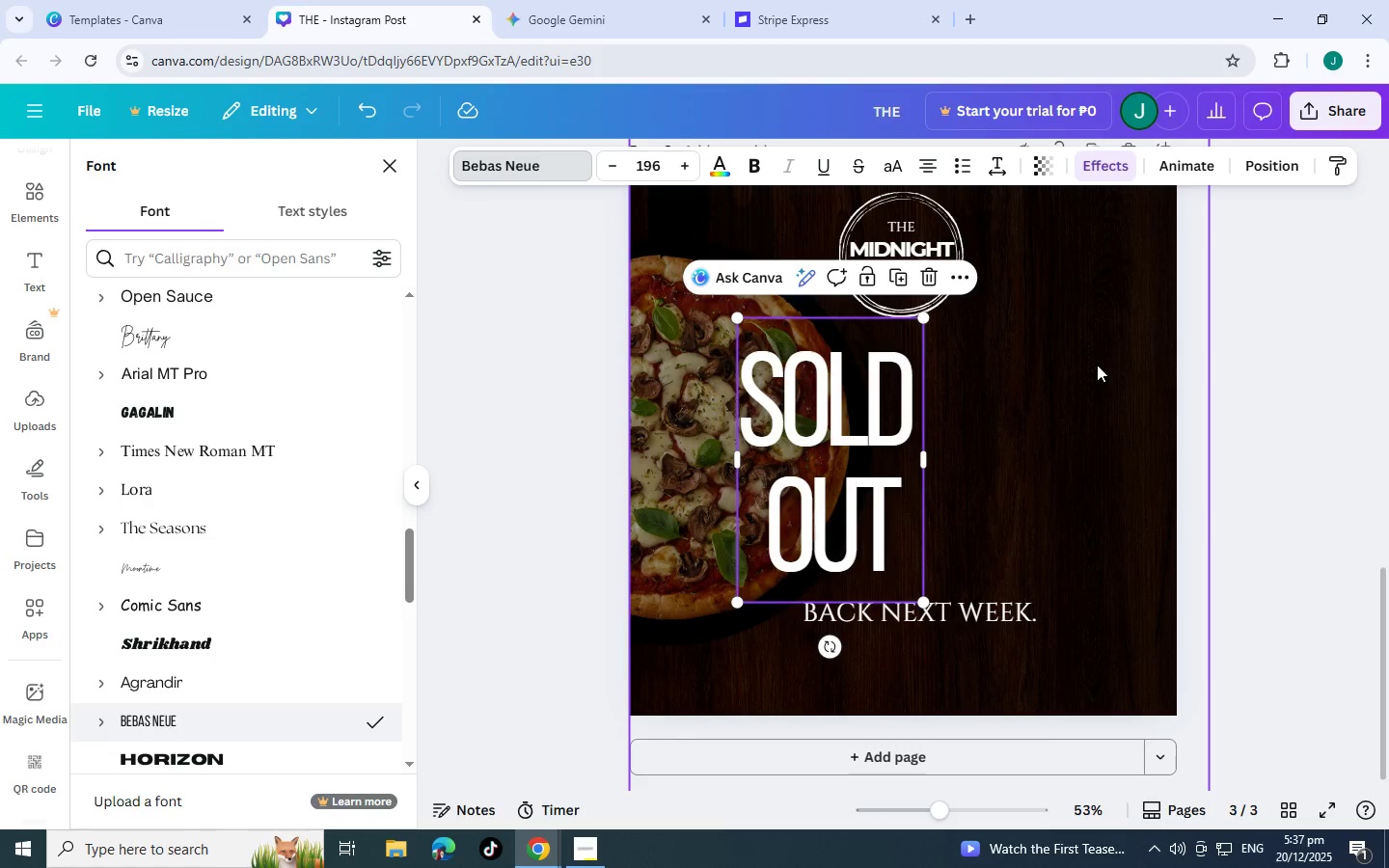 
left_click([1267, 420])
 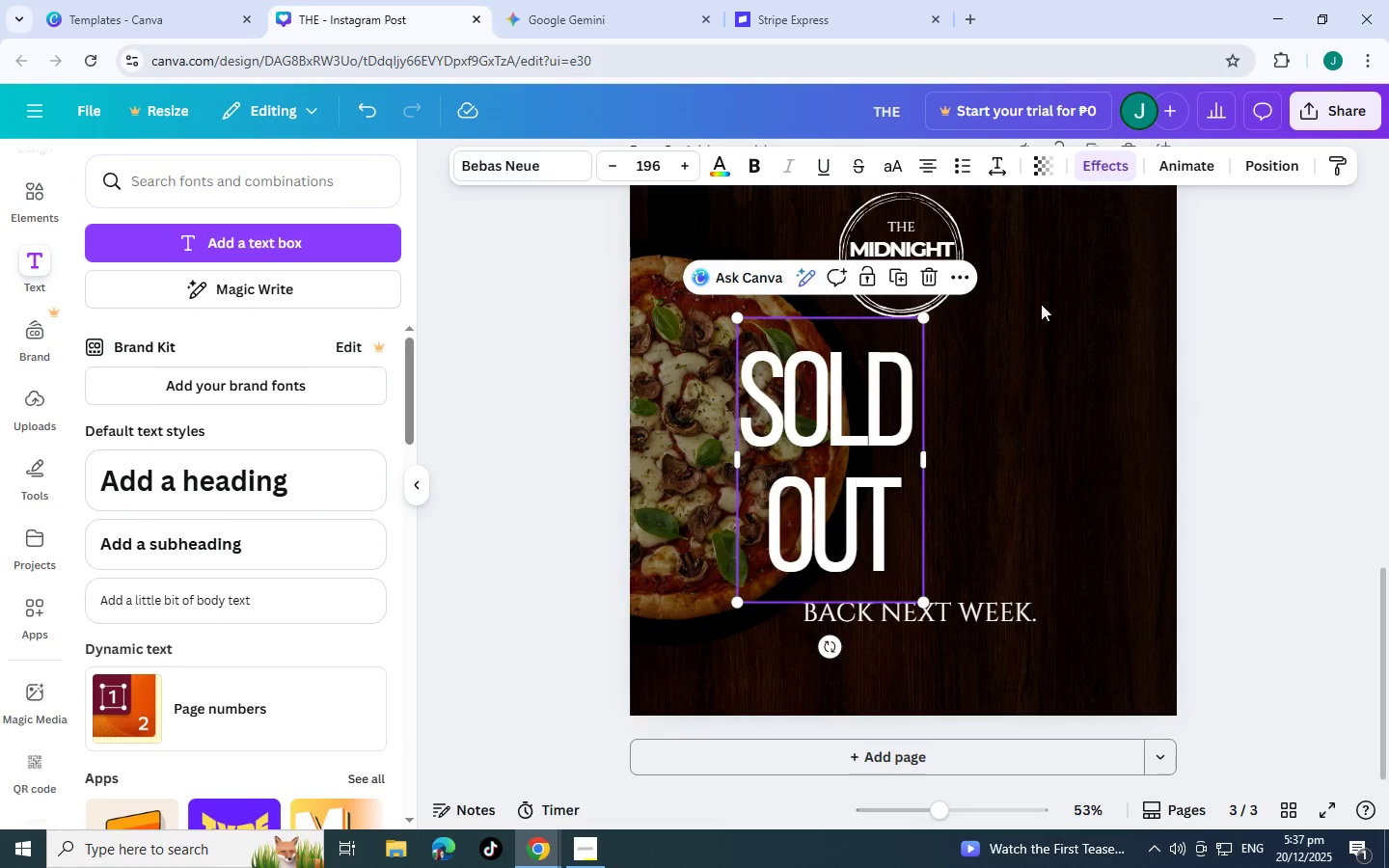 
left_click([991, 166])
 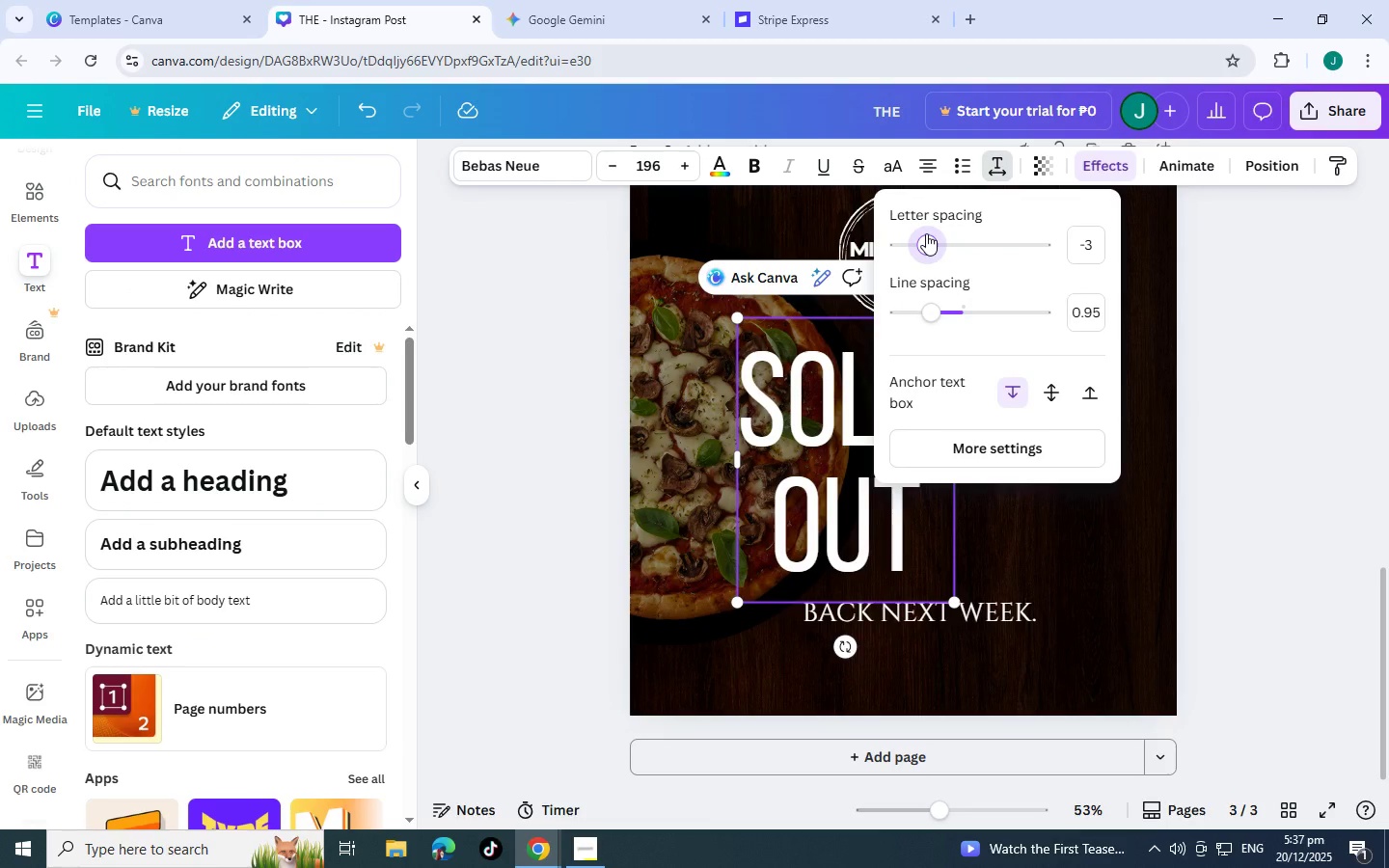 
left_click([1285, 380])
 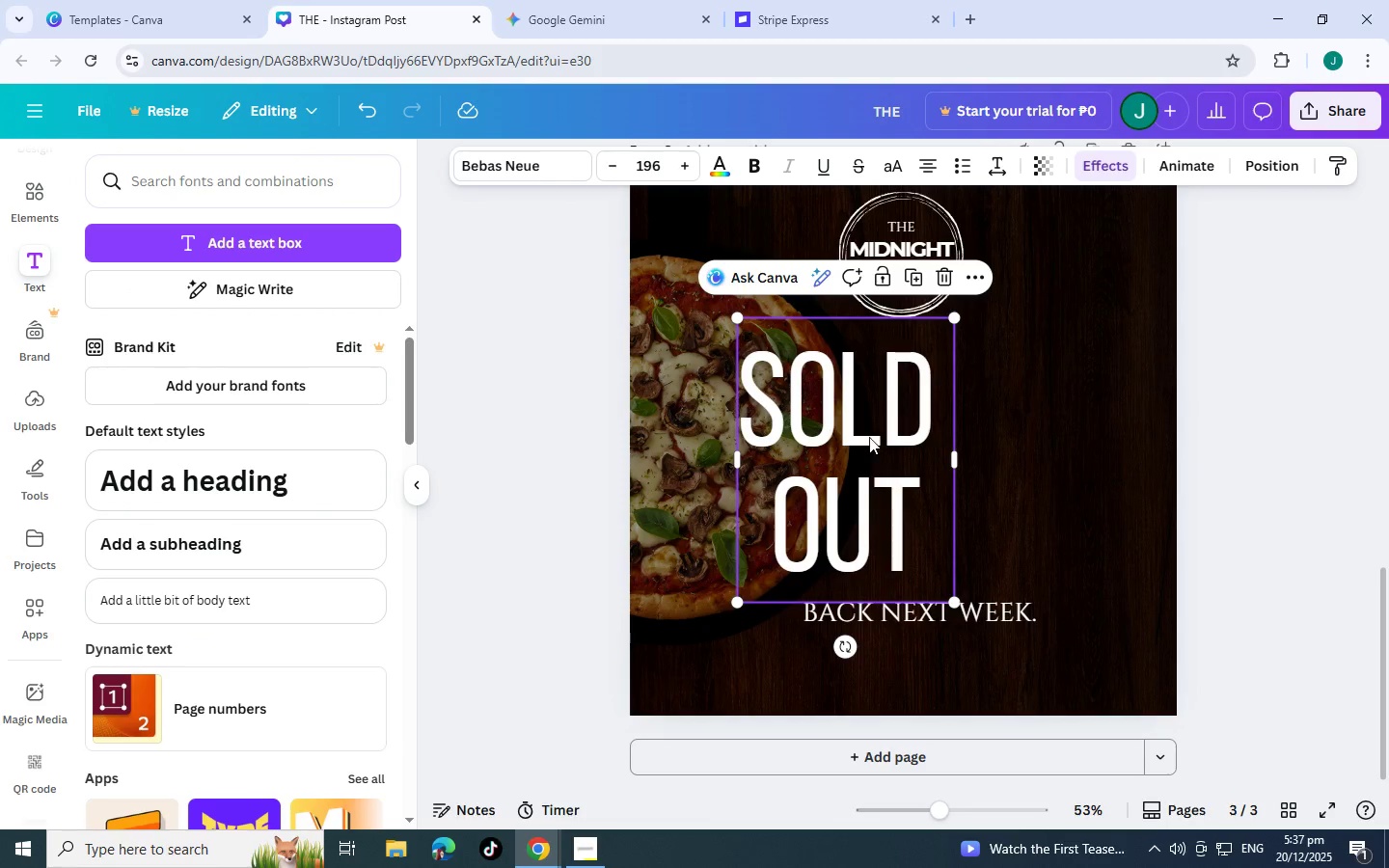 
left_click_drag(start_coordinate=[788, 447], to_coordinate=[857, 434])
 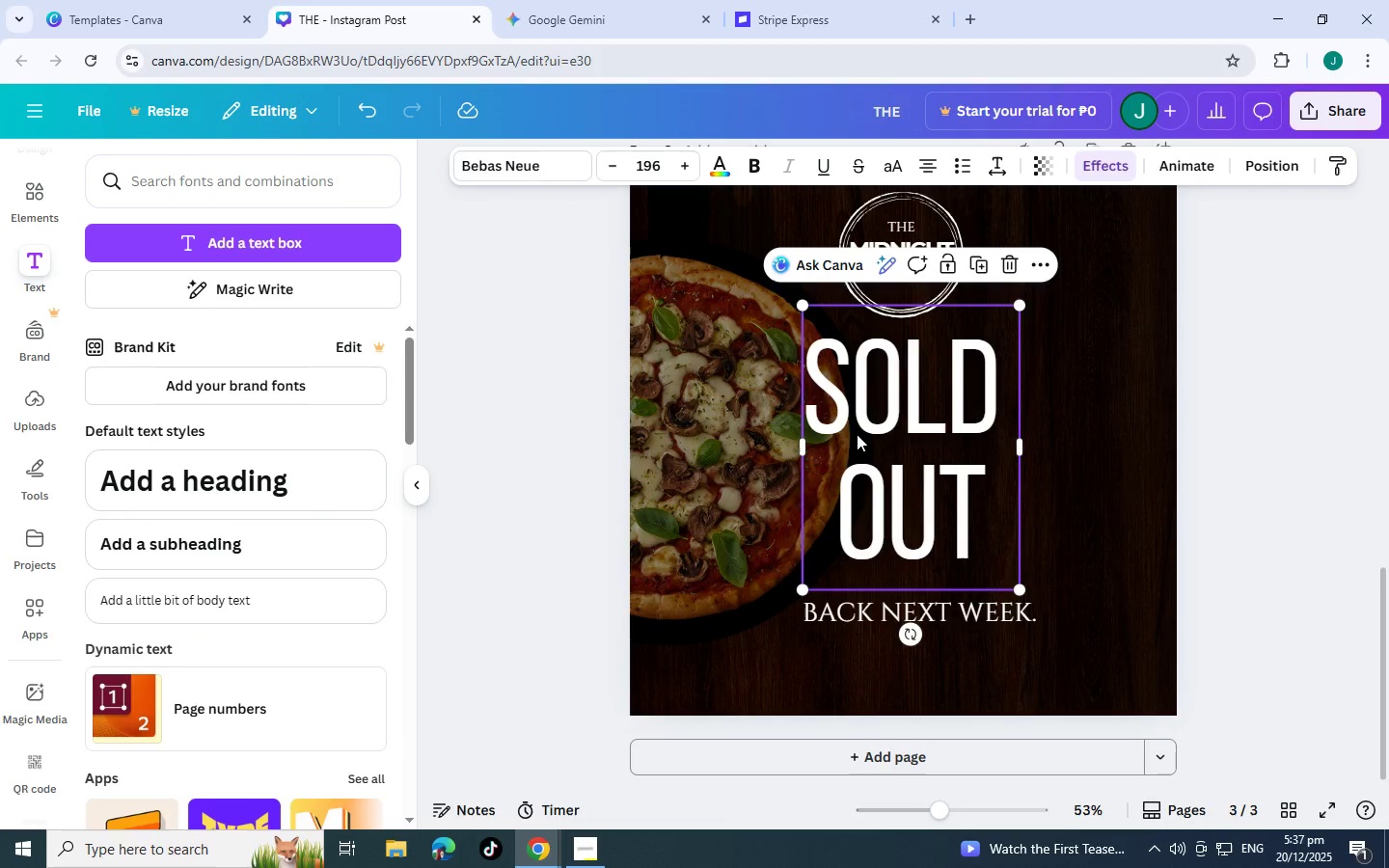 
left_click_drag(start_coordinate=[857, 434], to_coordinate=[848, 438])
 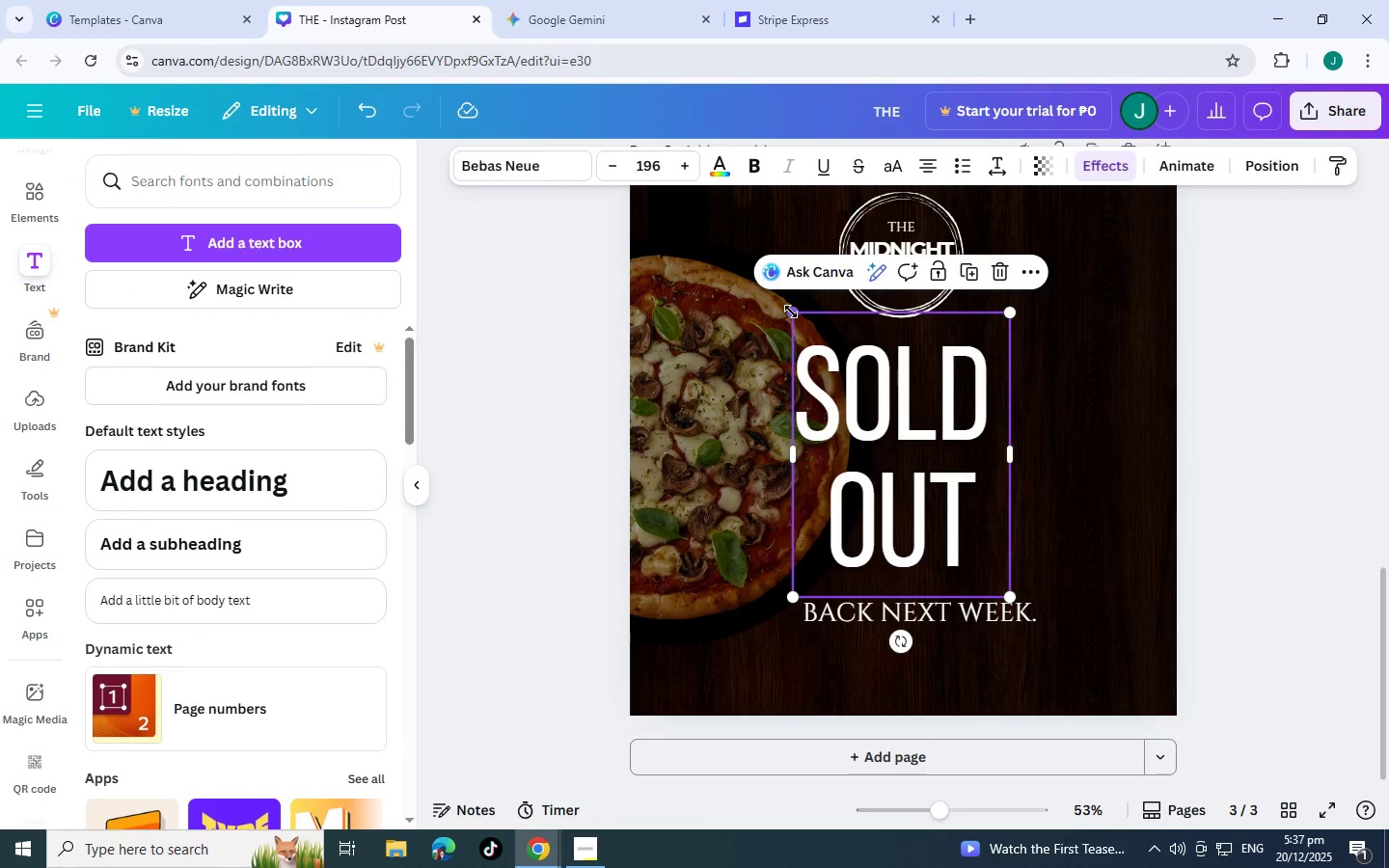 
left_click_drag(start_coordinate=[791, 311], to_coordinate=[728, 289])
 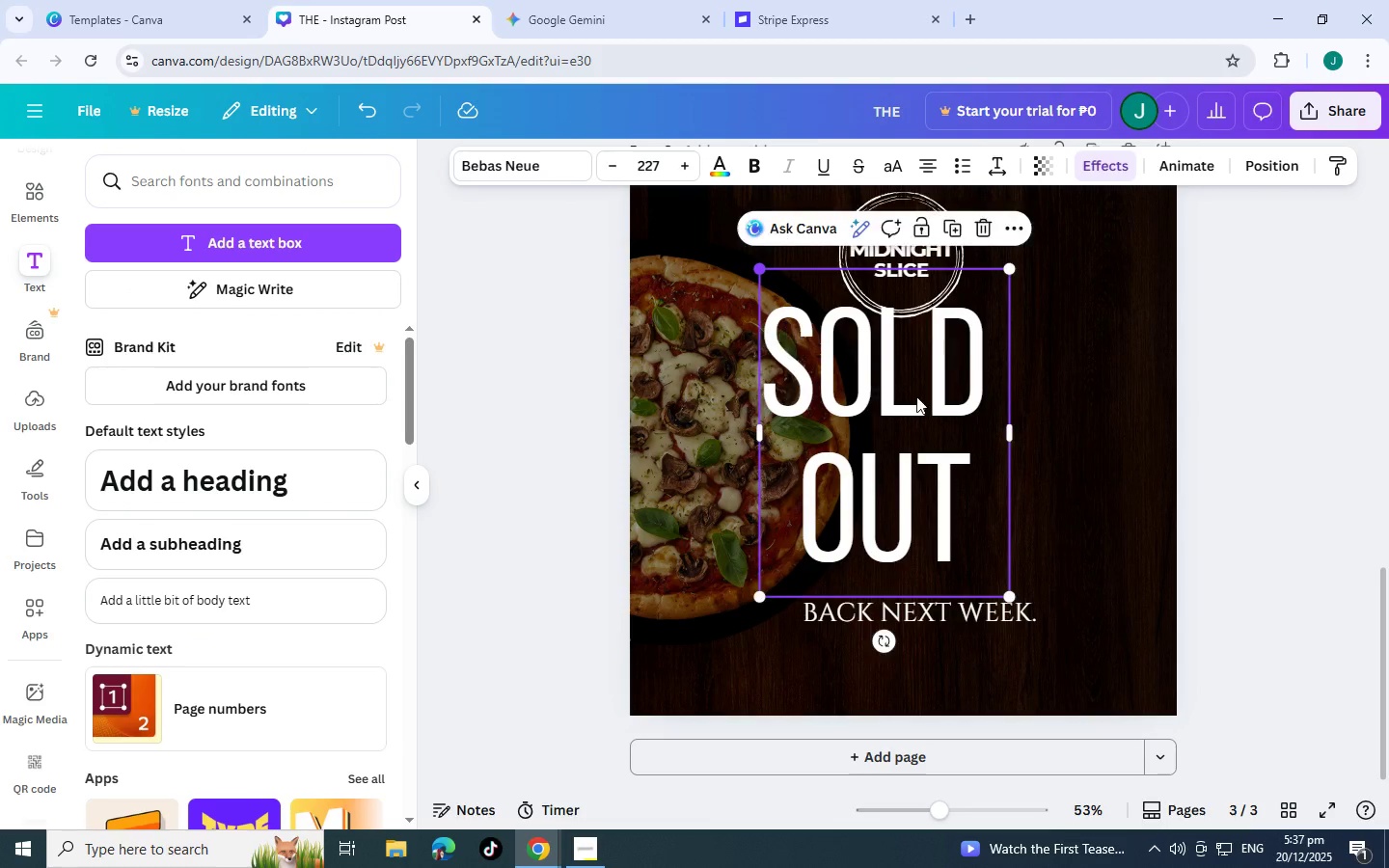 
left_click_drag(start_coordinate=[916, 396], to_coordinate=[933, 421])
 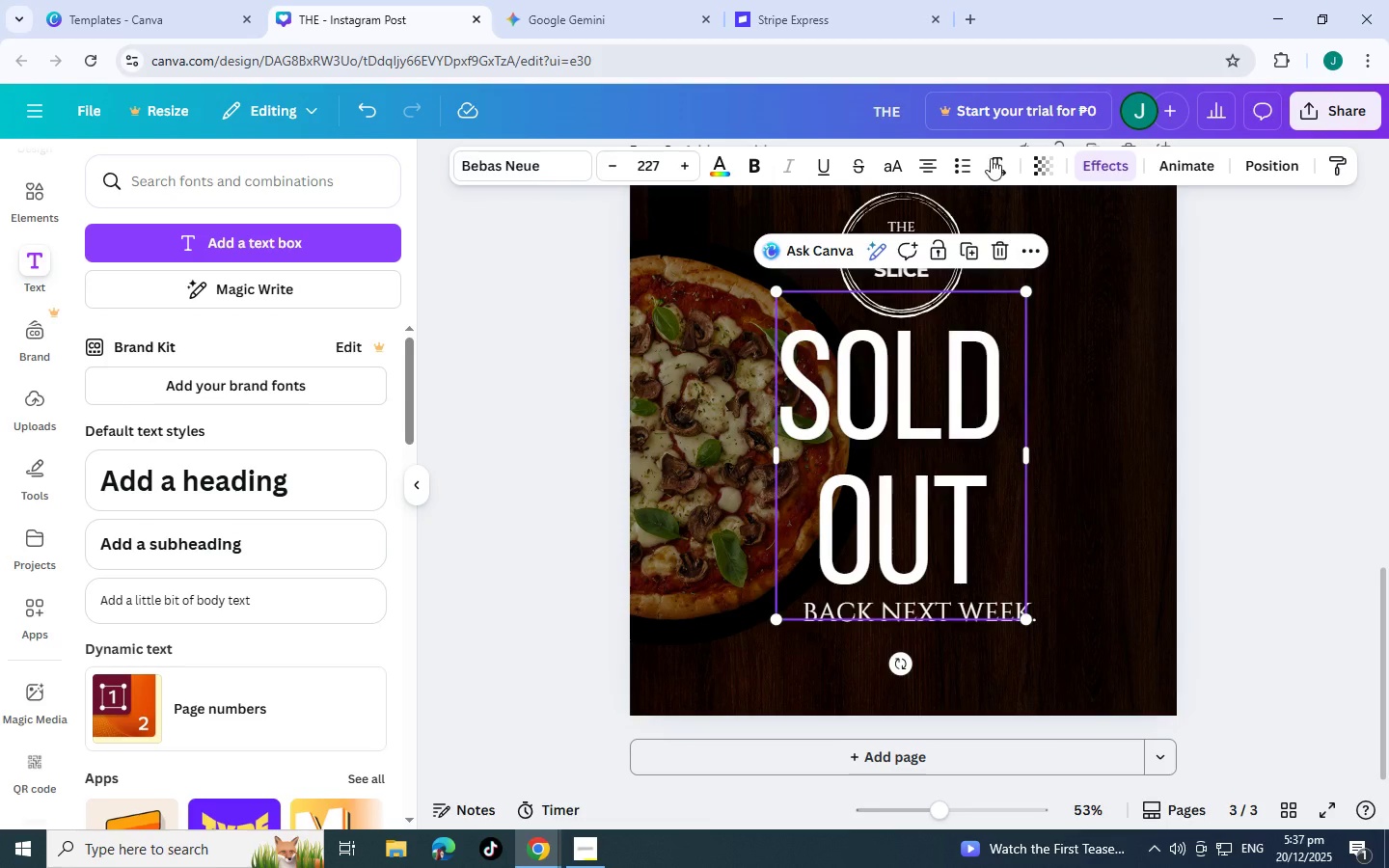 
left_click([985, 163])
 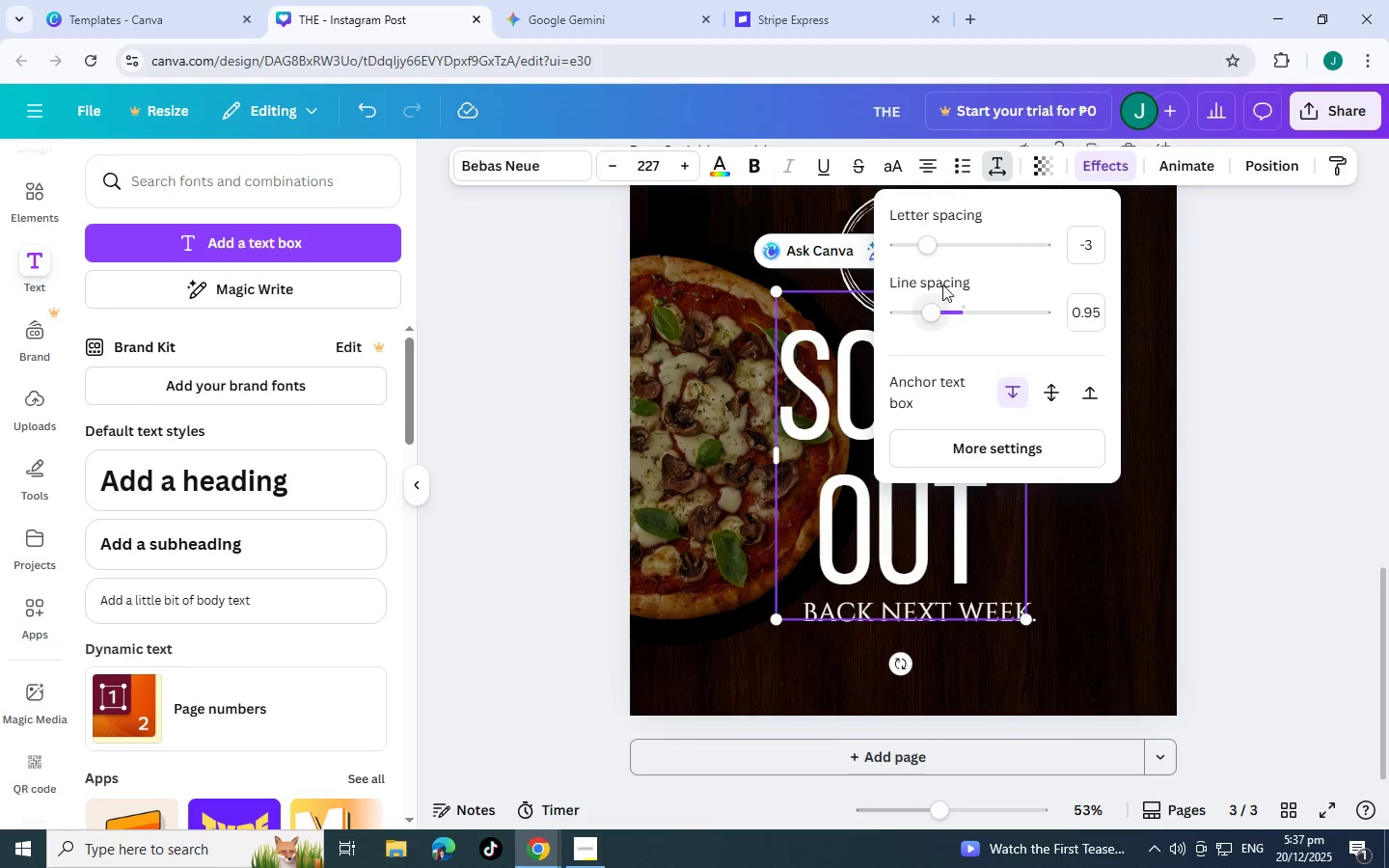 
left_click_drag(start_coordinate=[931, 310], to_coordinate=[920, 312])
 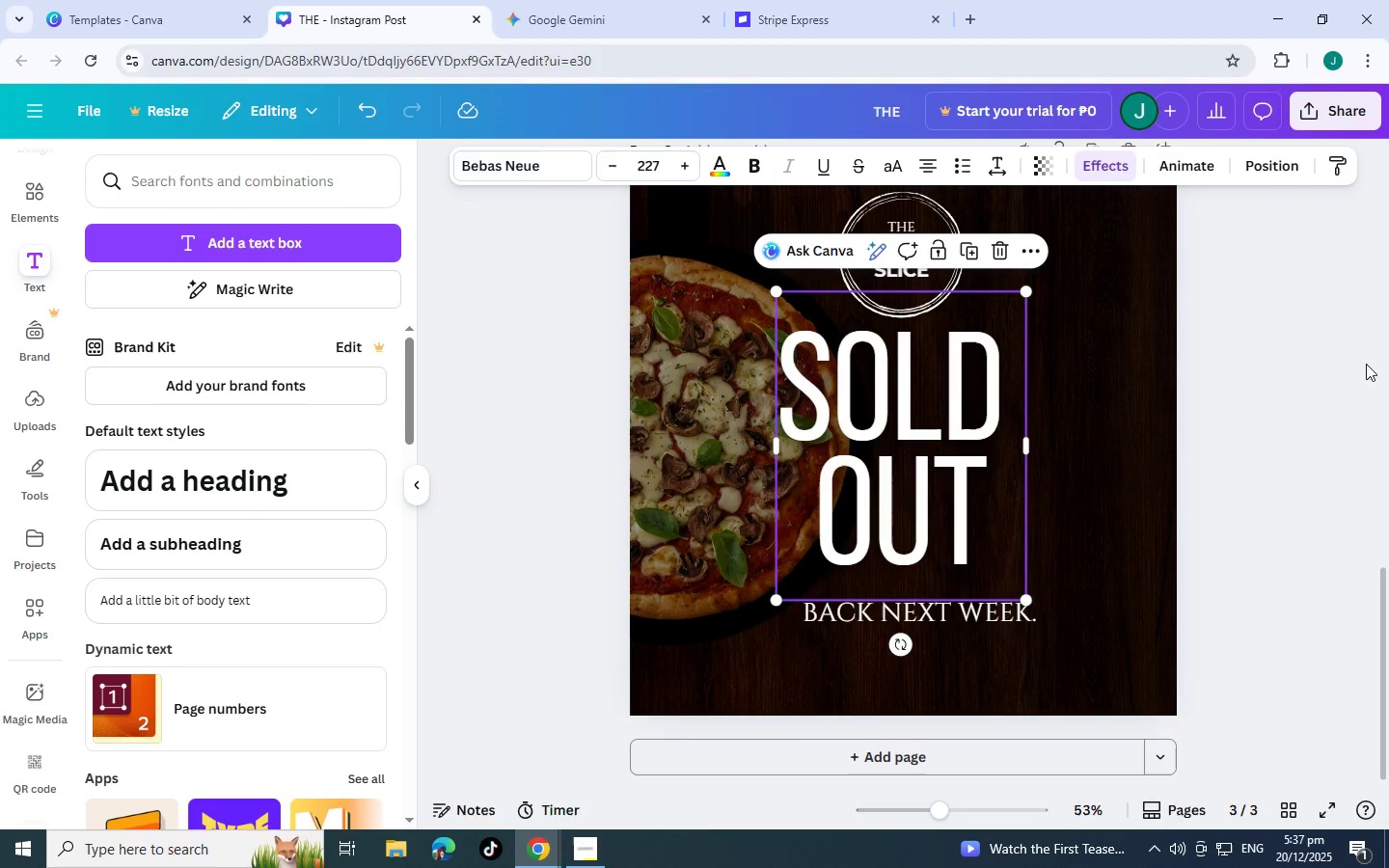 
double_click([1301, 366])
 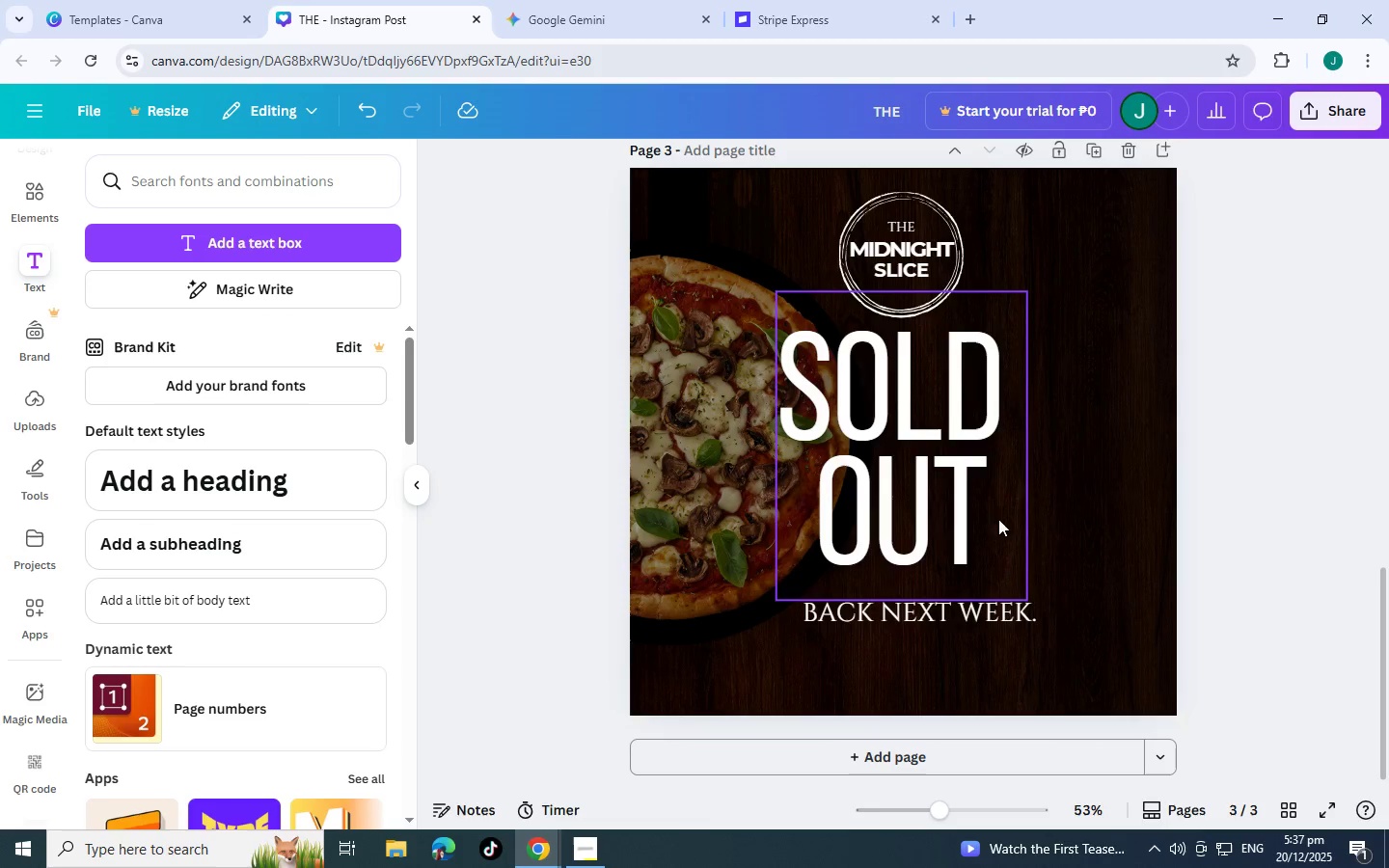 
left_click_drag(start_coordinate=[969, 457], to_coordinate=[977, 454])
 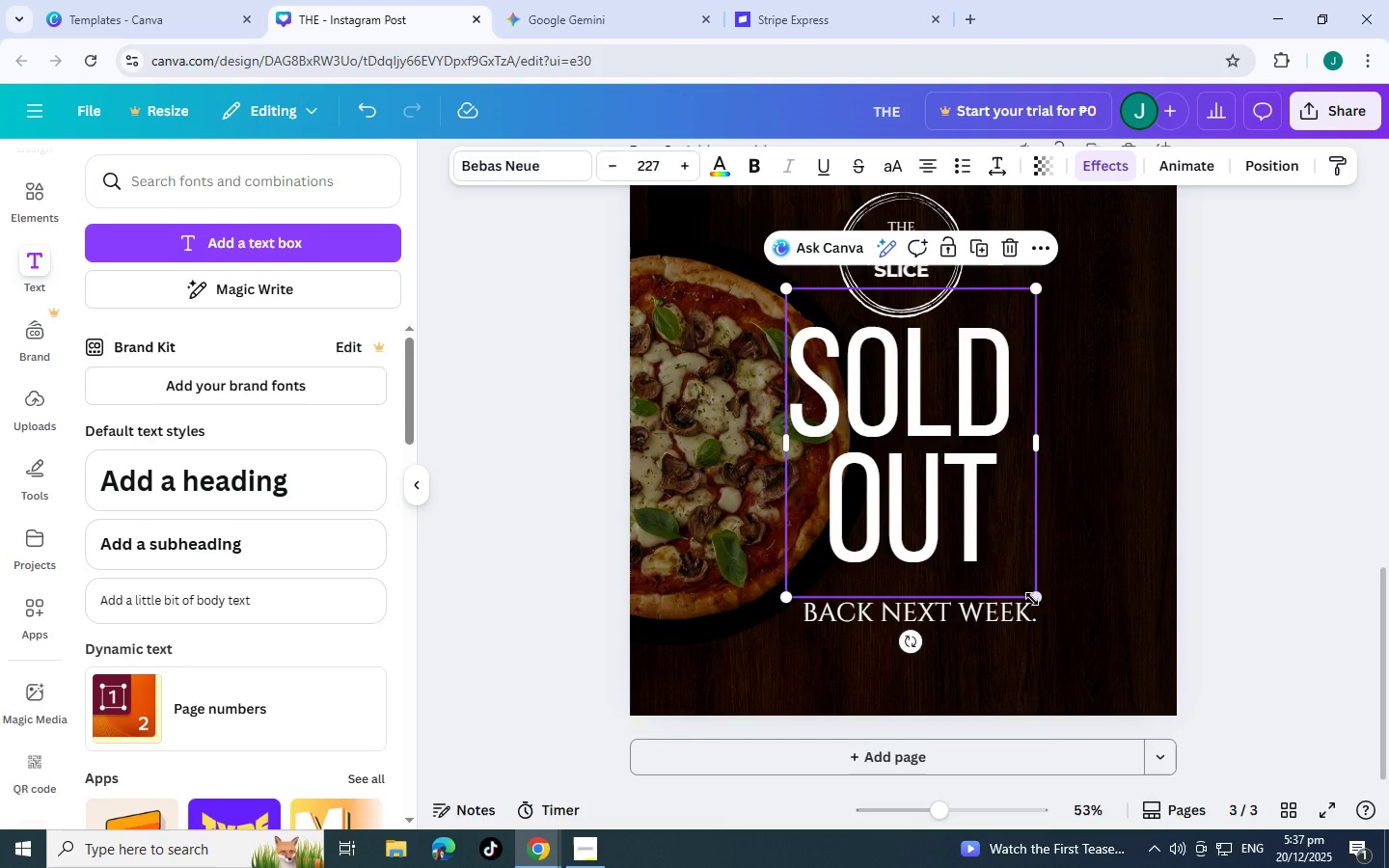 
left_click_drag(start_coordinate=[1033, 599], to_coordinate=[1044, 610])
 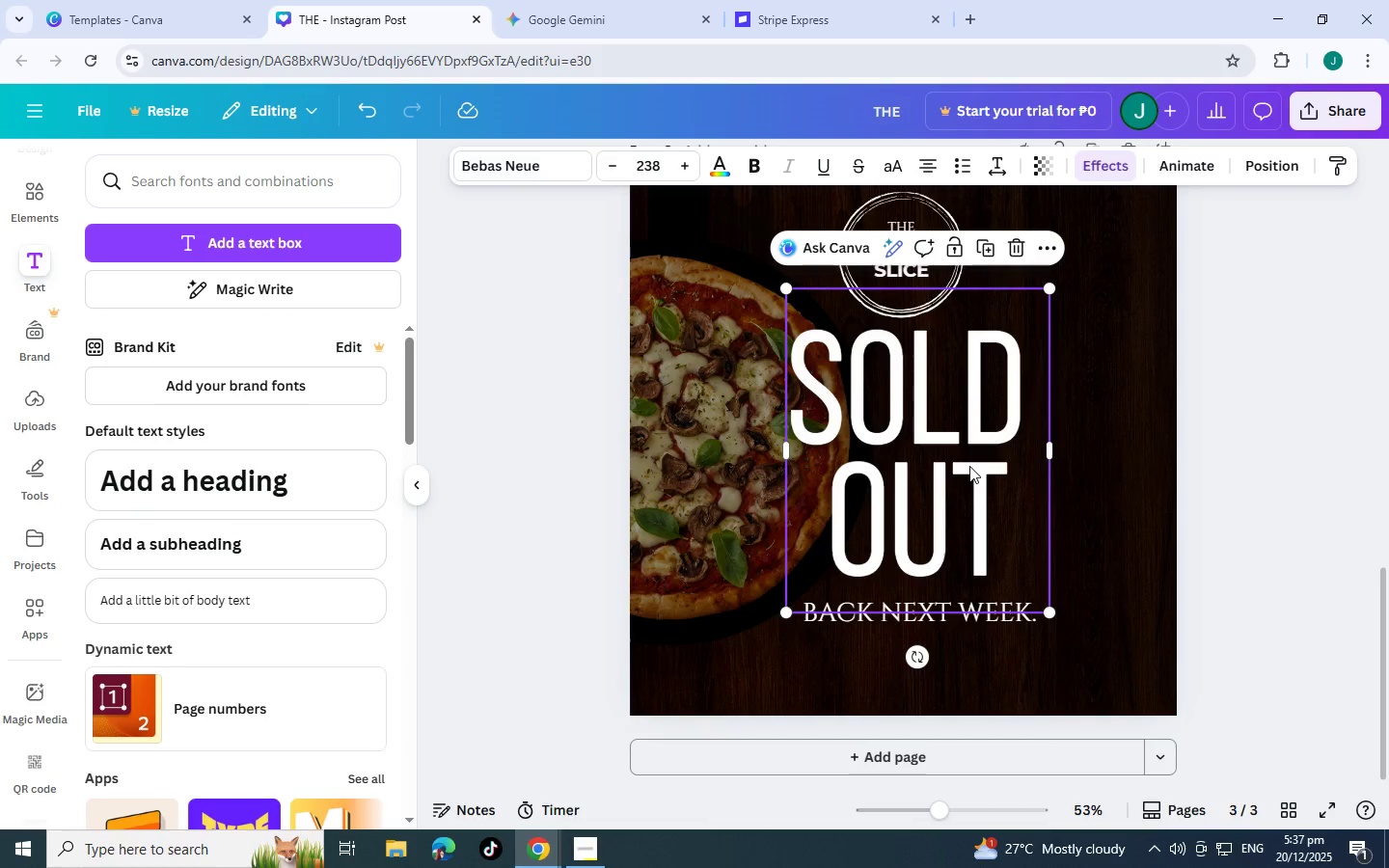 
left_click_drag(start_coordinate=[966, 465], to_coordinate=[961, 465])
 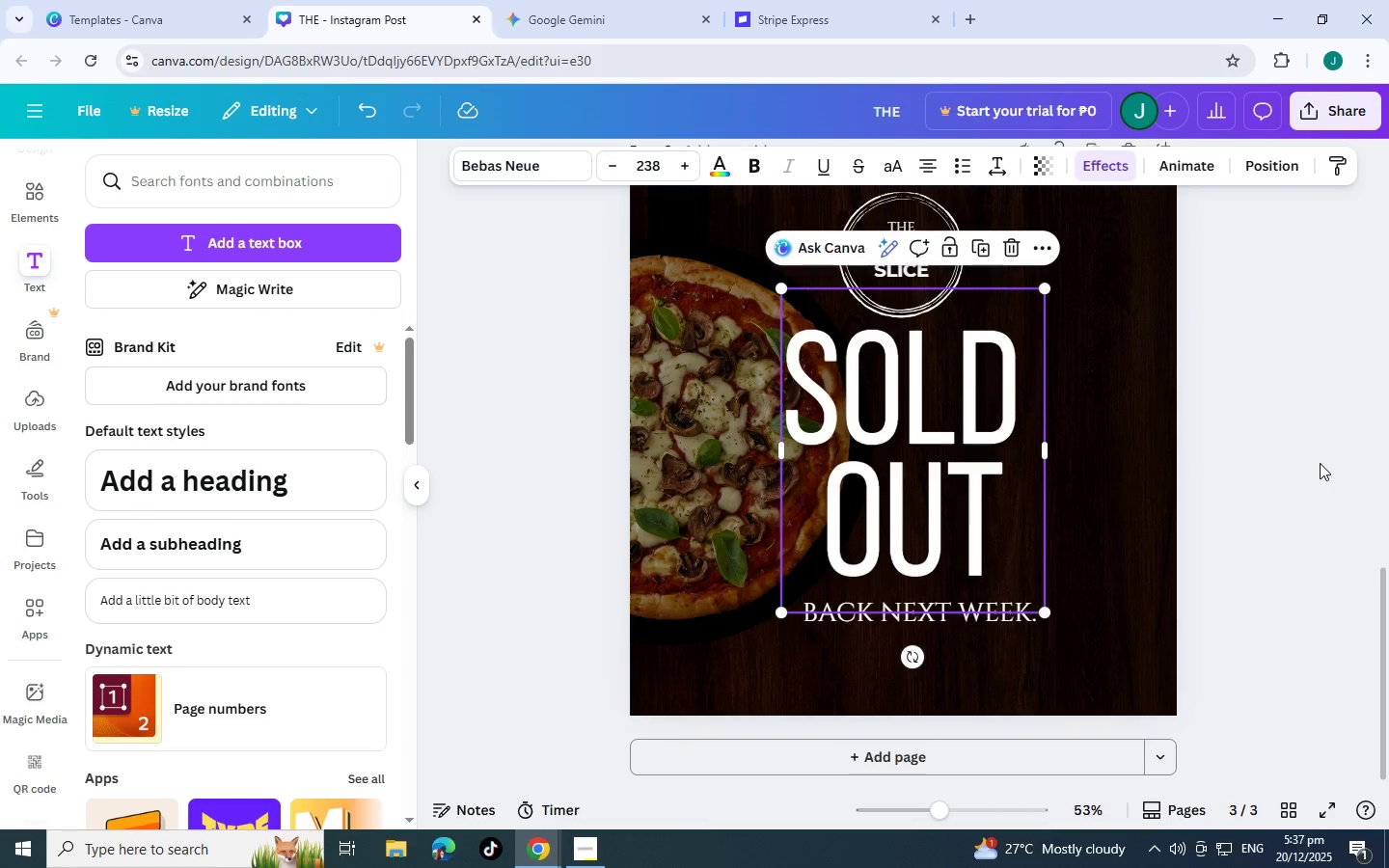 
left_click([1320, 463])
 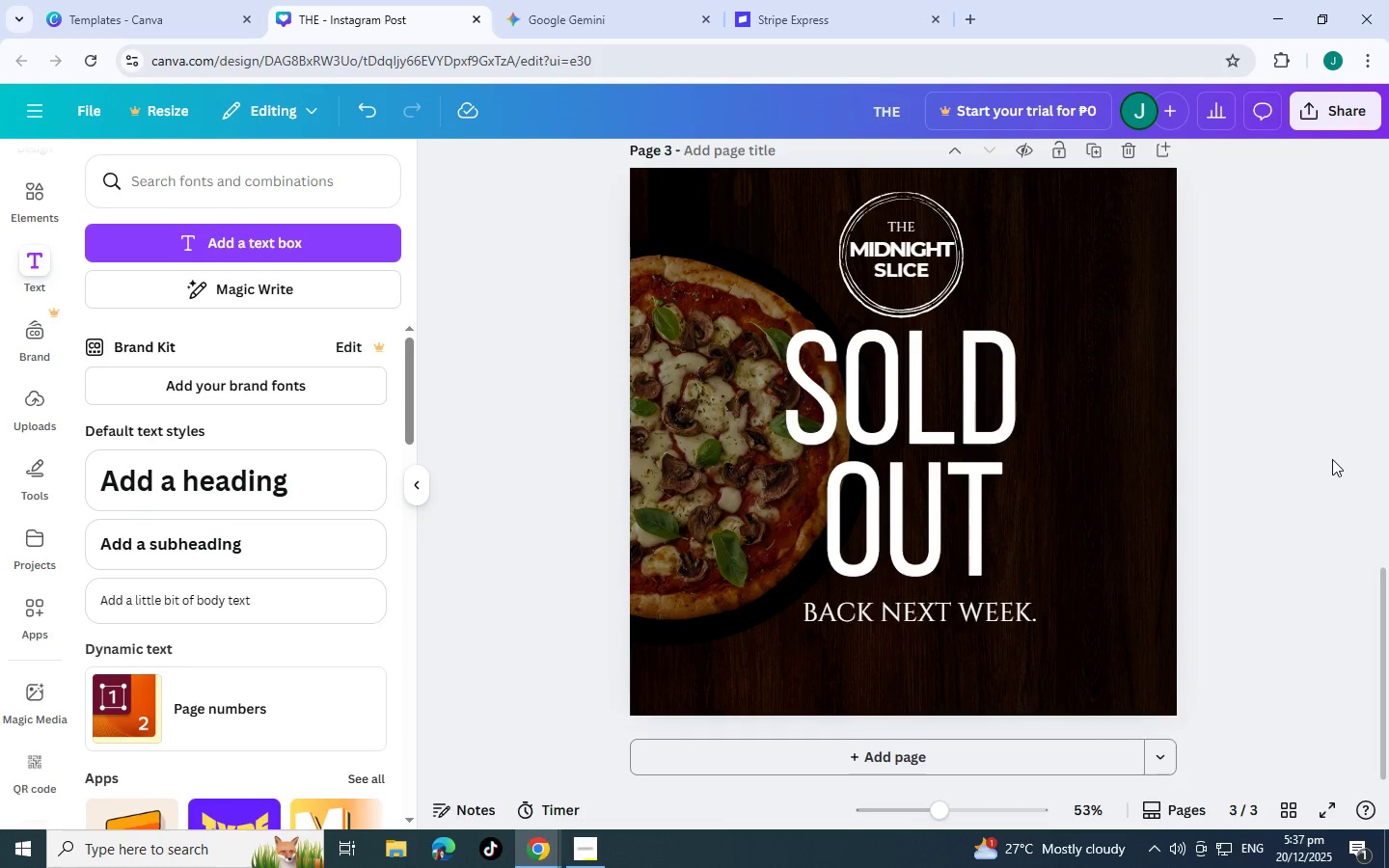 
scroll: coordinate [1336, 459], scroll_direction: up, amount: 15.0
 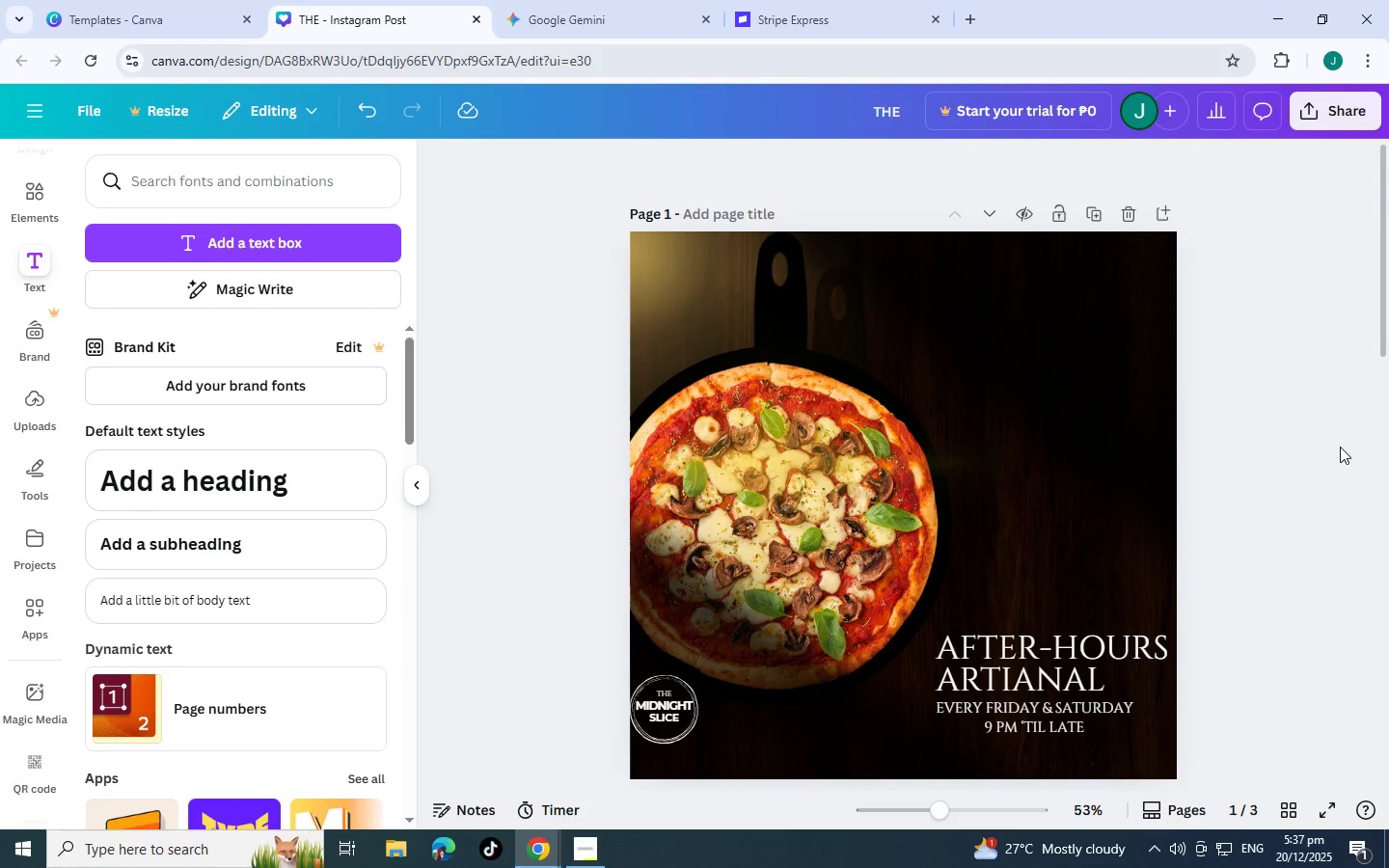 
scroll: coordinate [1243, 430], scroll_direction: down, amount: 5.0
 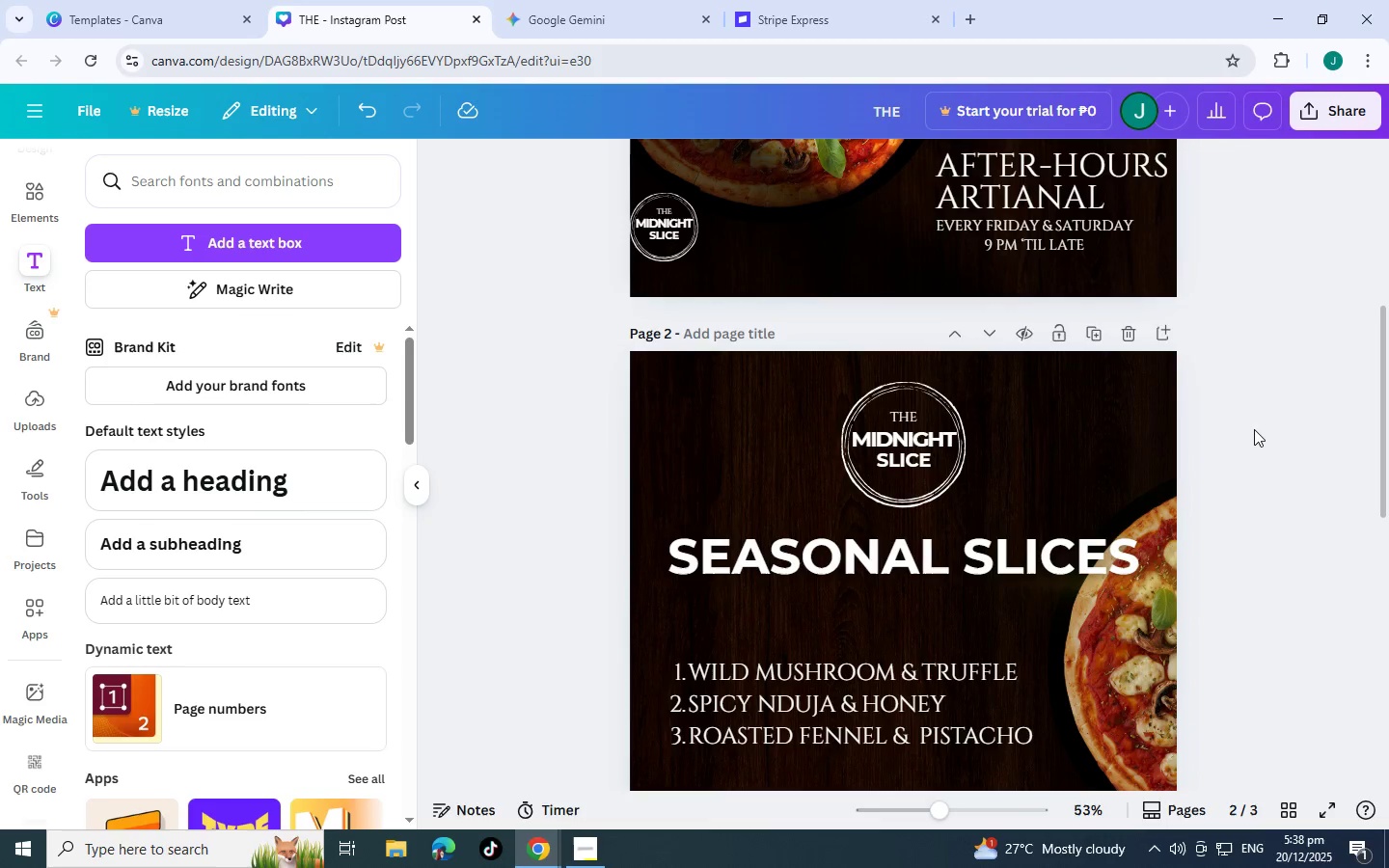 
scroll: coordinate [1255, 433], scroll_direction: up, amount: 7.0
 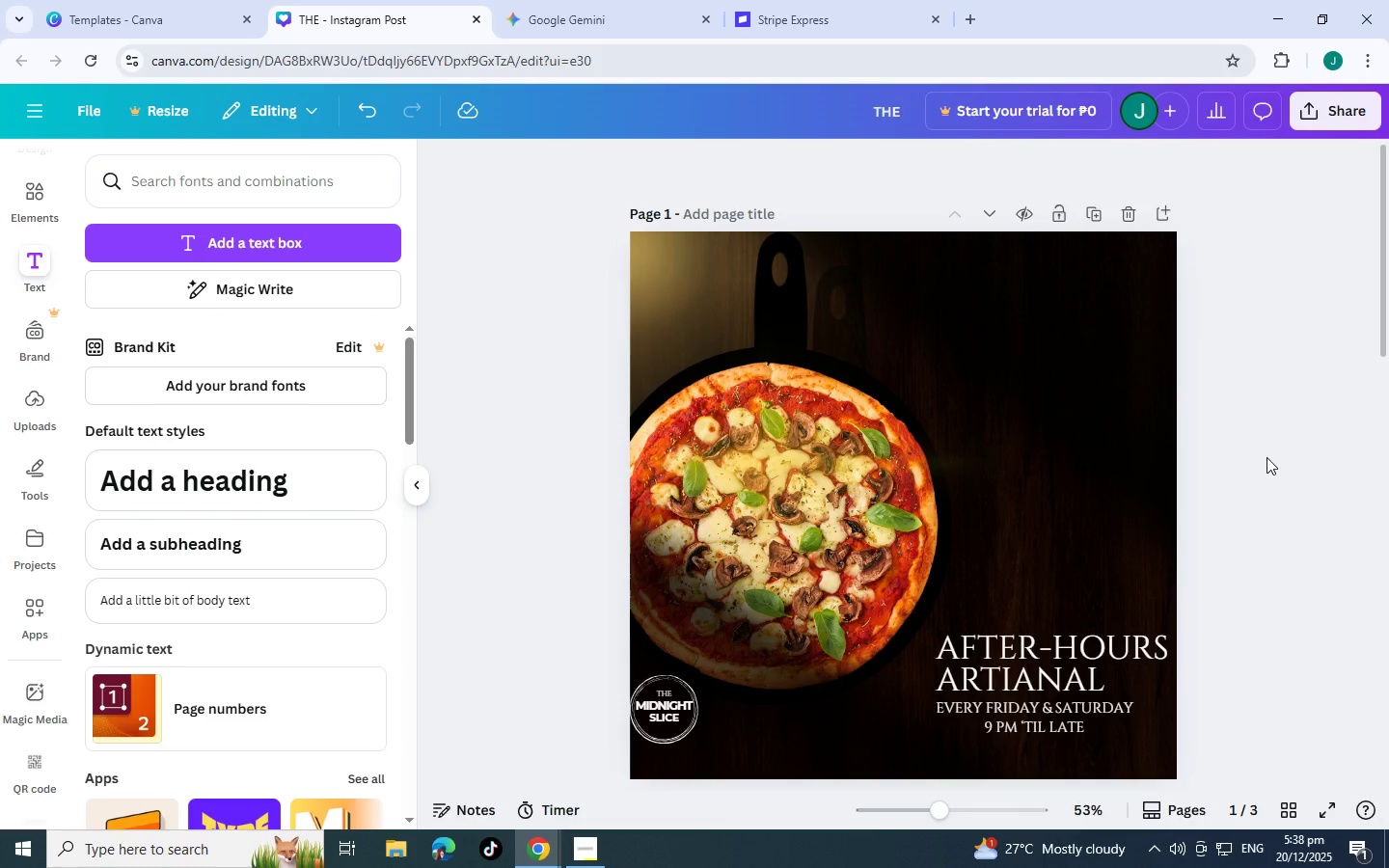 
scroll: coordinate [1268, 456], scroll_direction: down, amount: 16.0
 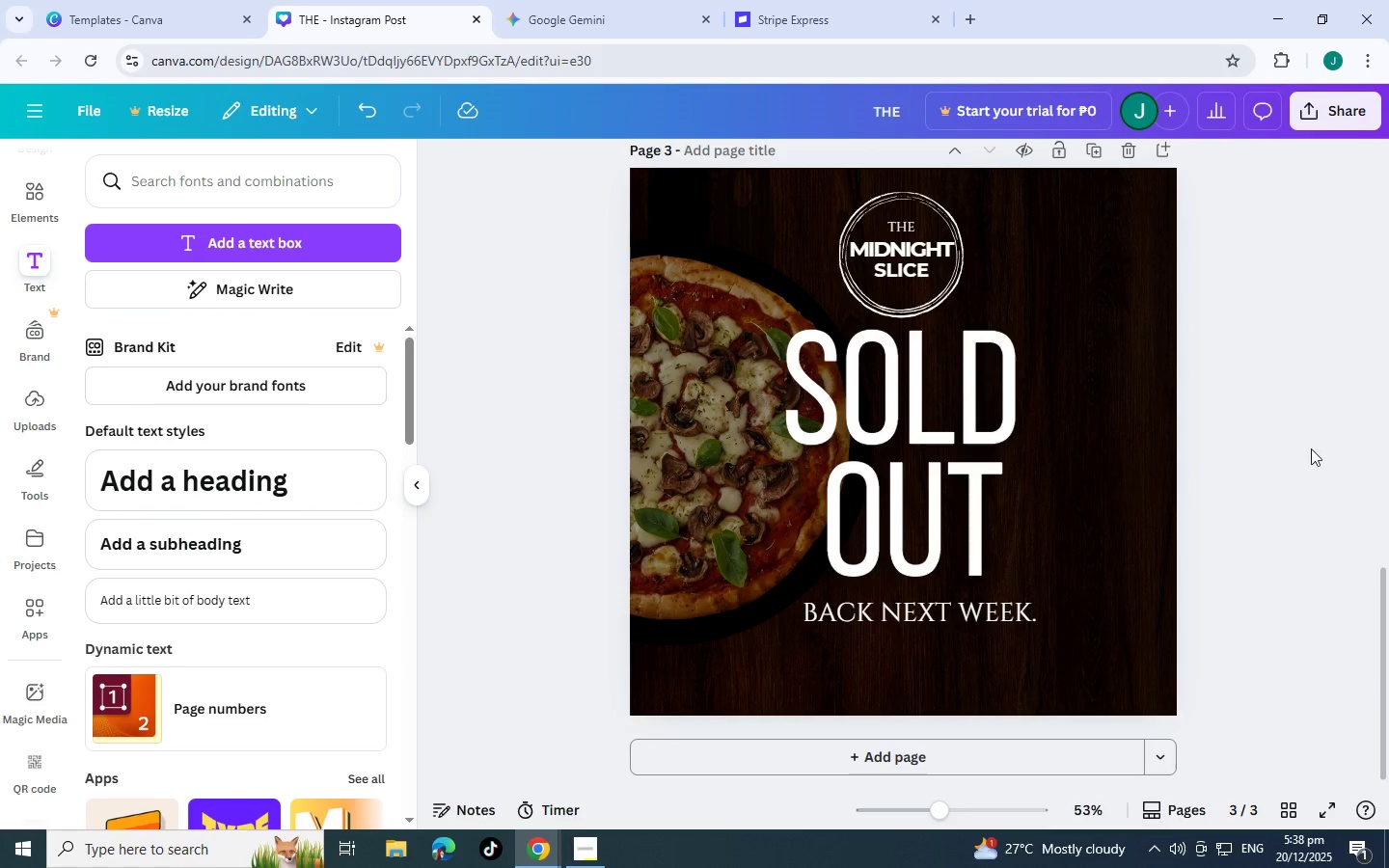 
scroll: coordinate [1291, 452], scroll_direction: up, amount: 3.0
 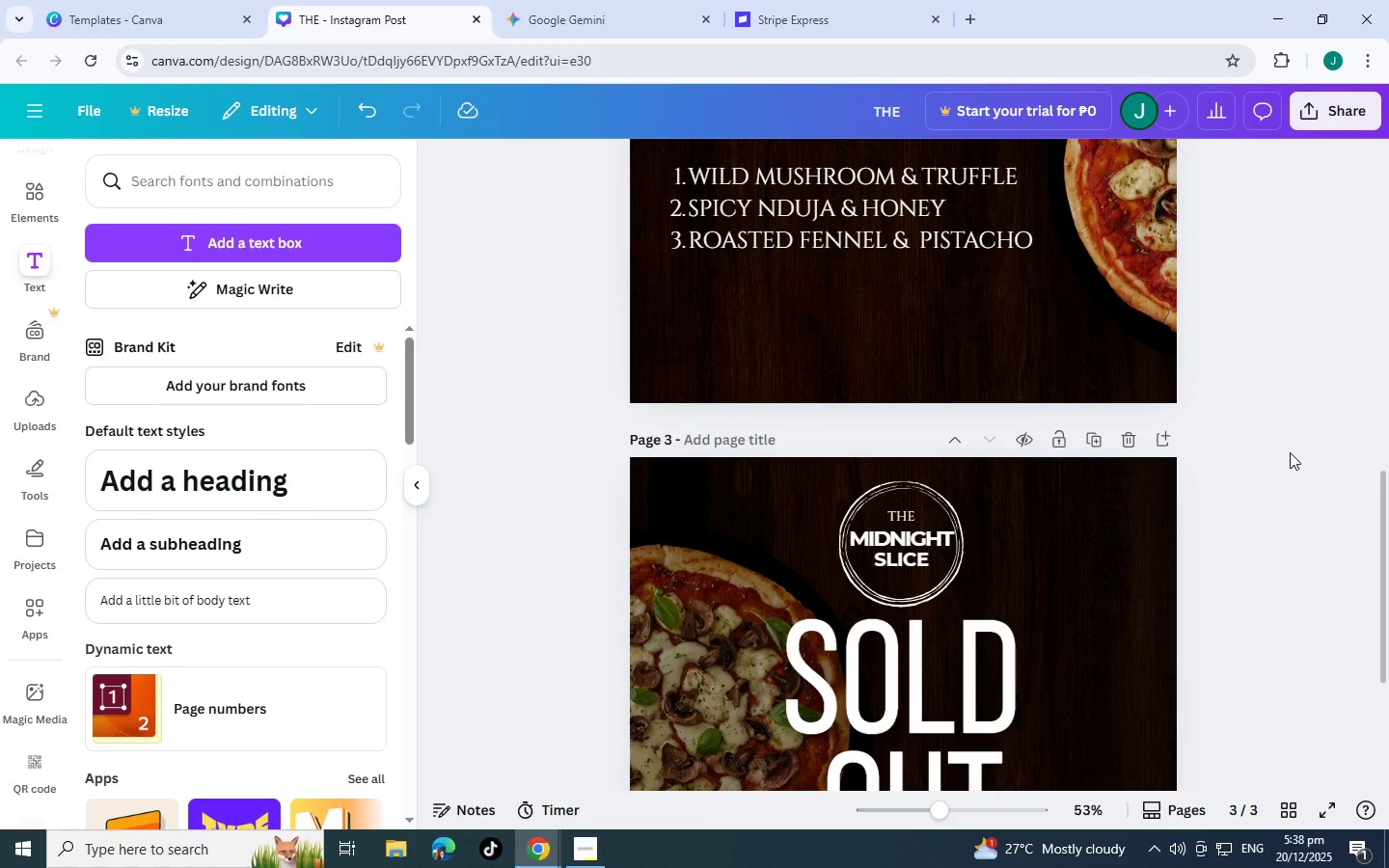 
scroll: coordinate [1289, 453], scroll_direction: down, amount: 3.0
 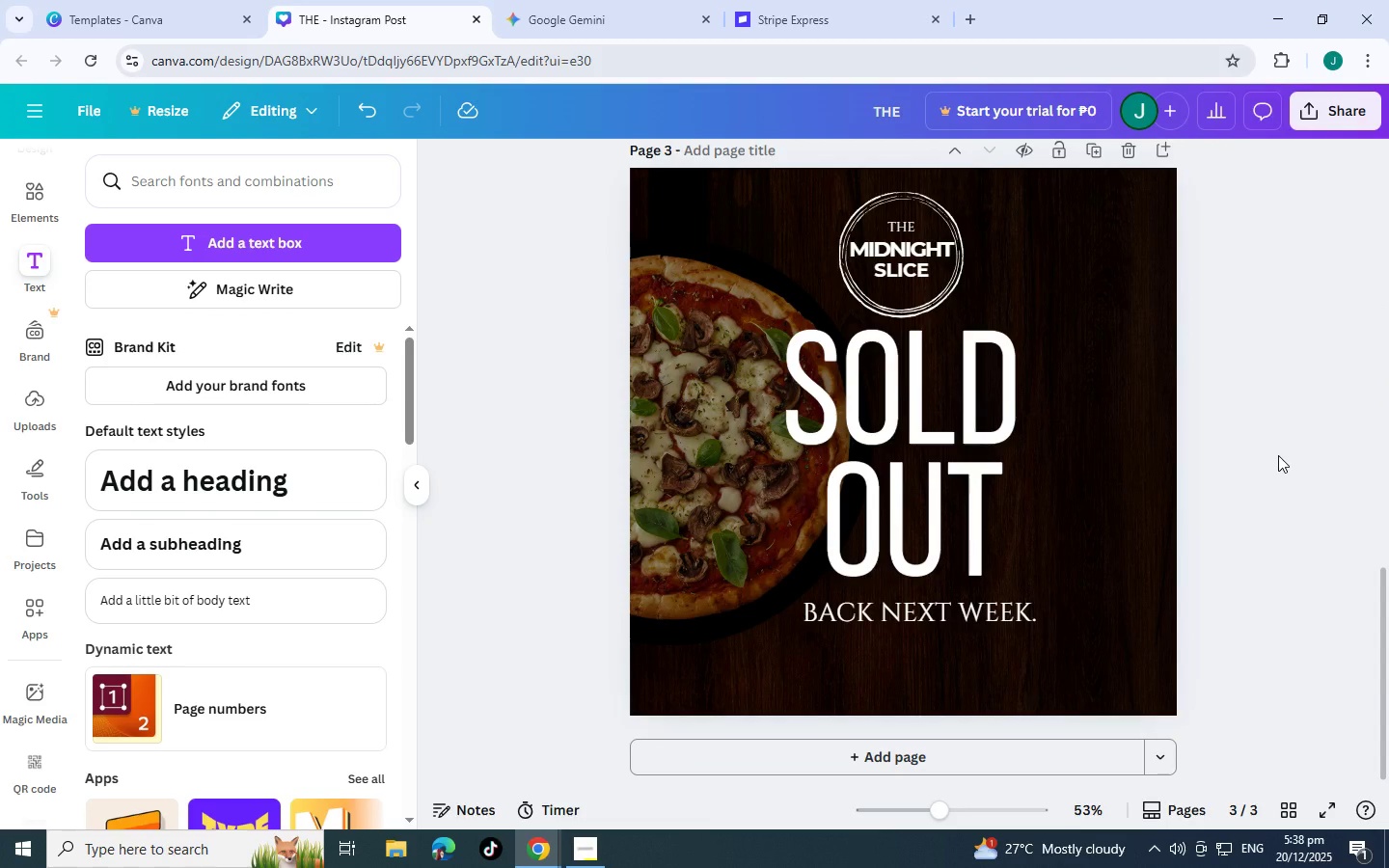 
wait(5.29)
 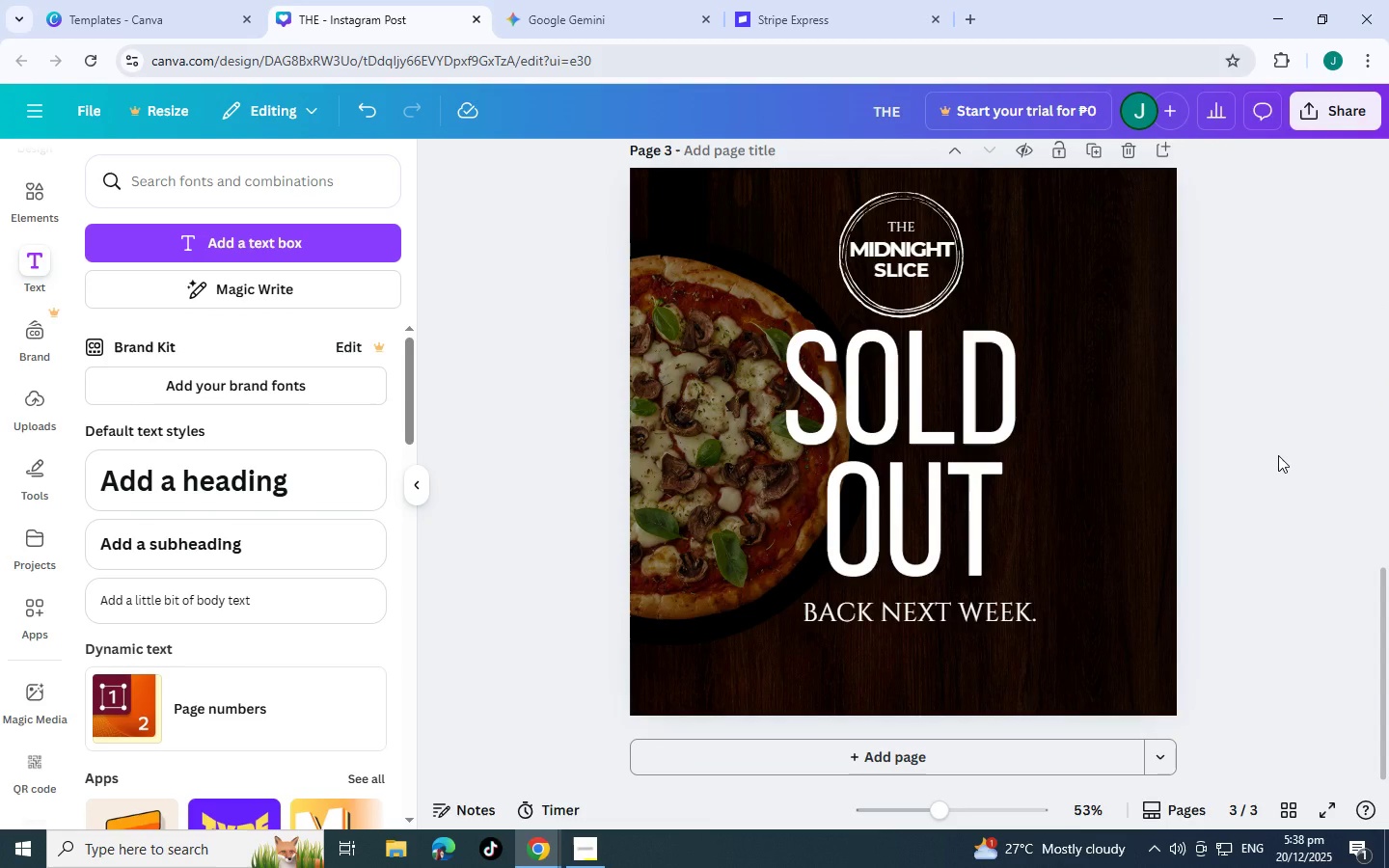 
scroll: coordinate [907, 342], scroll_direction: up, amount: 16.0
 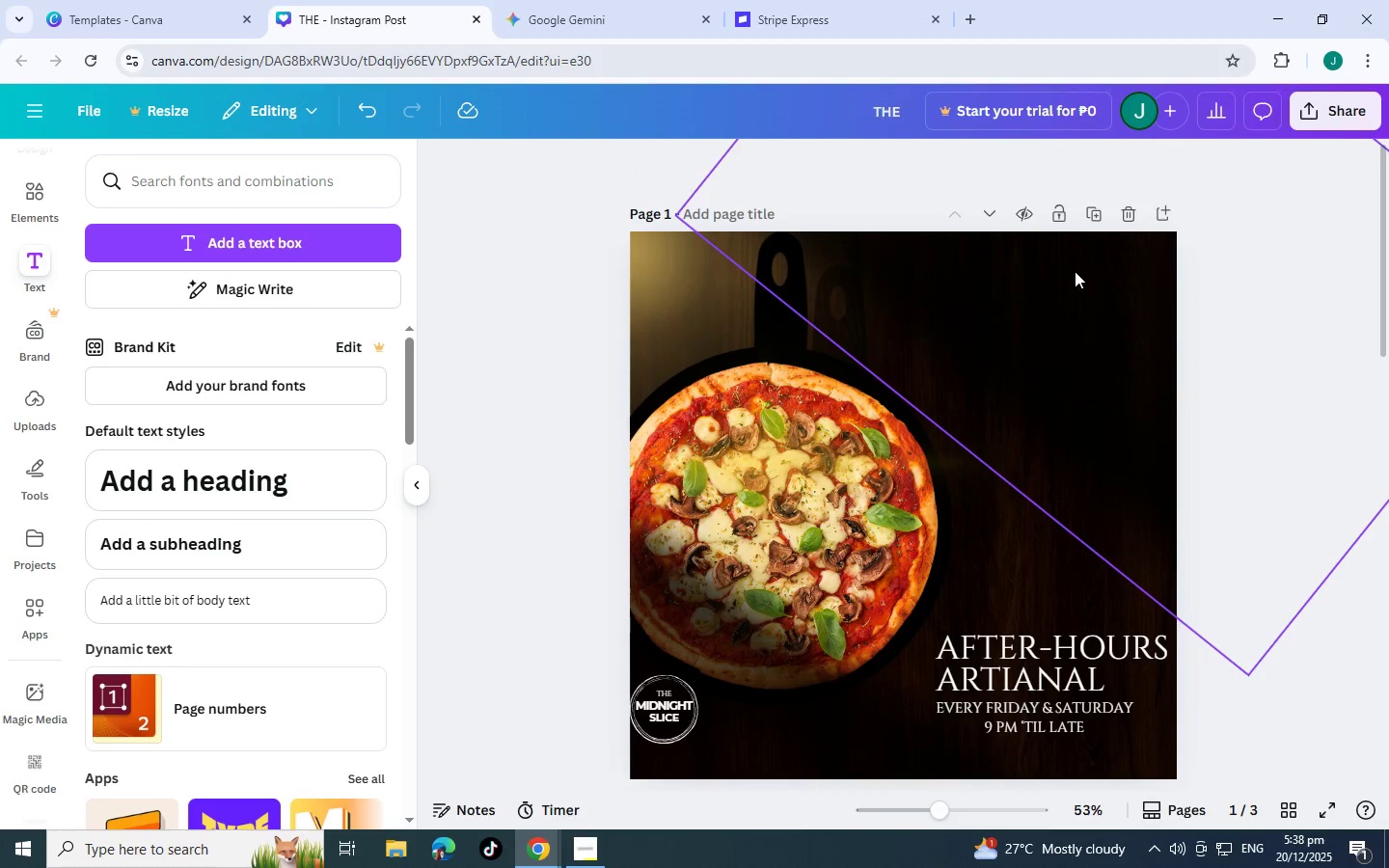 
left_click([1075, 271])
 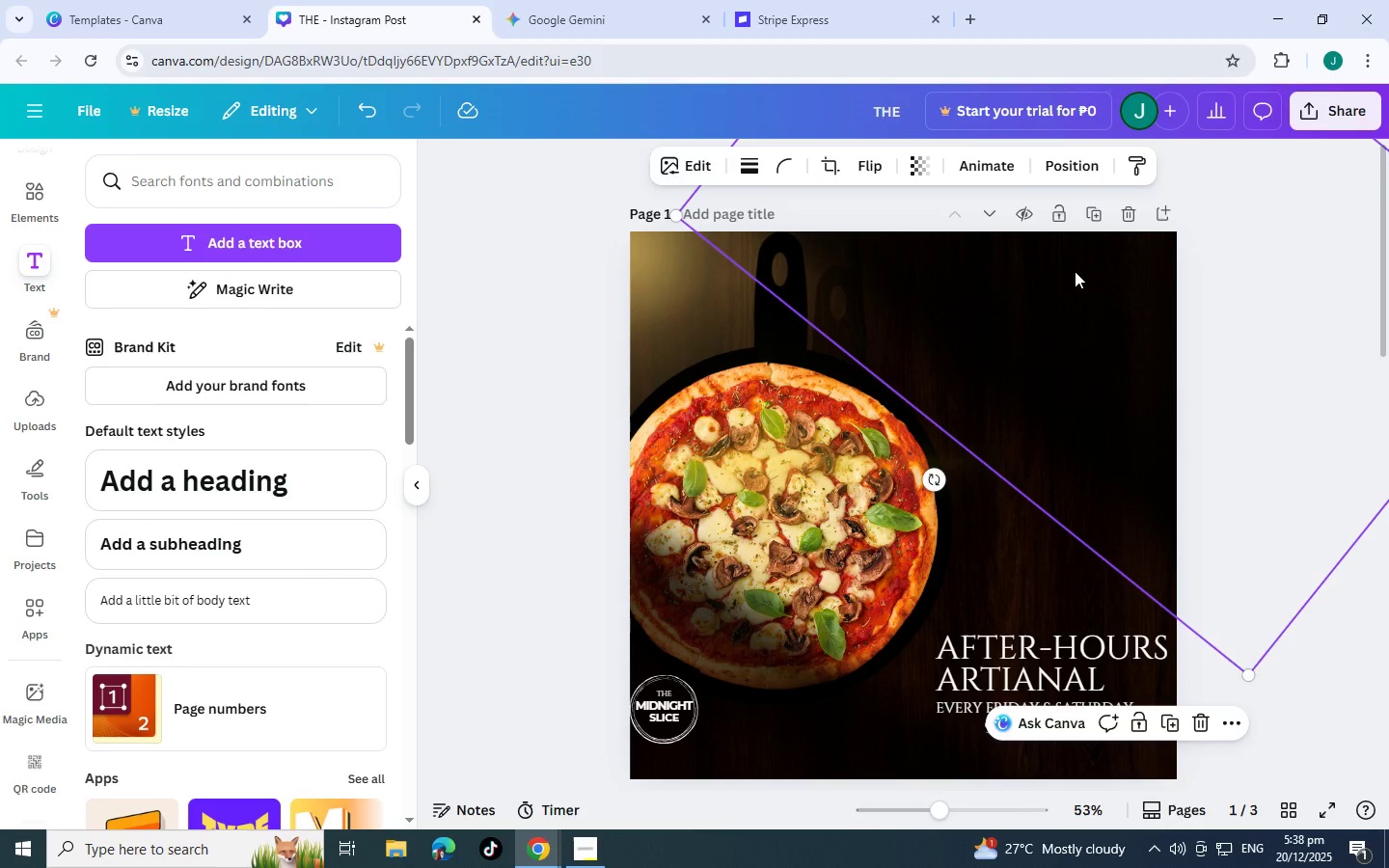 
key(Control+C)
 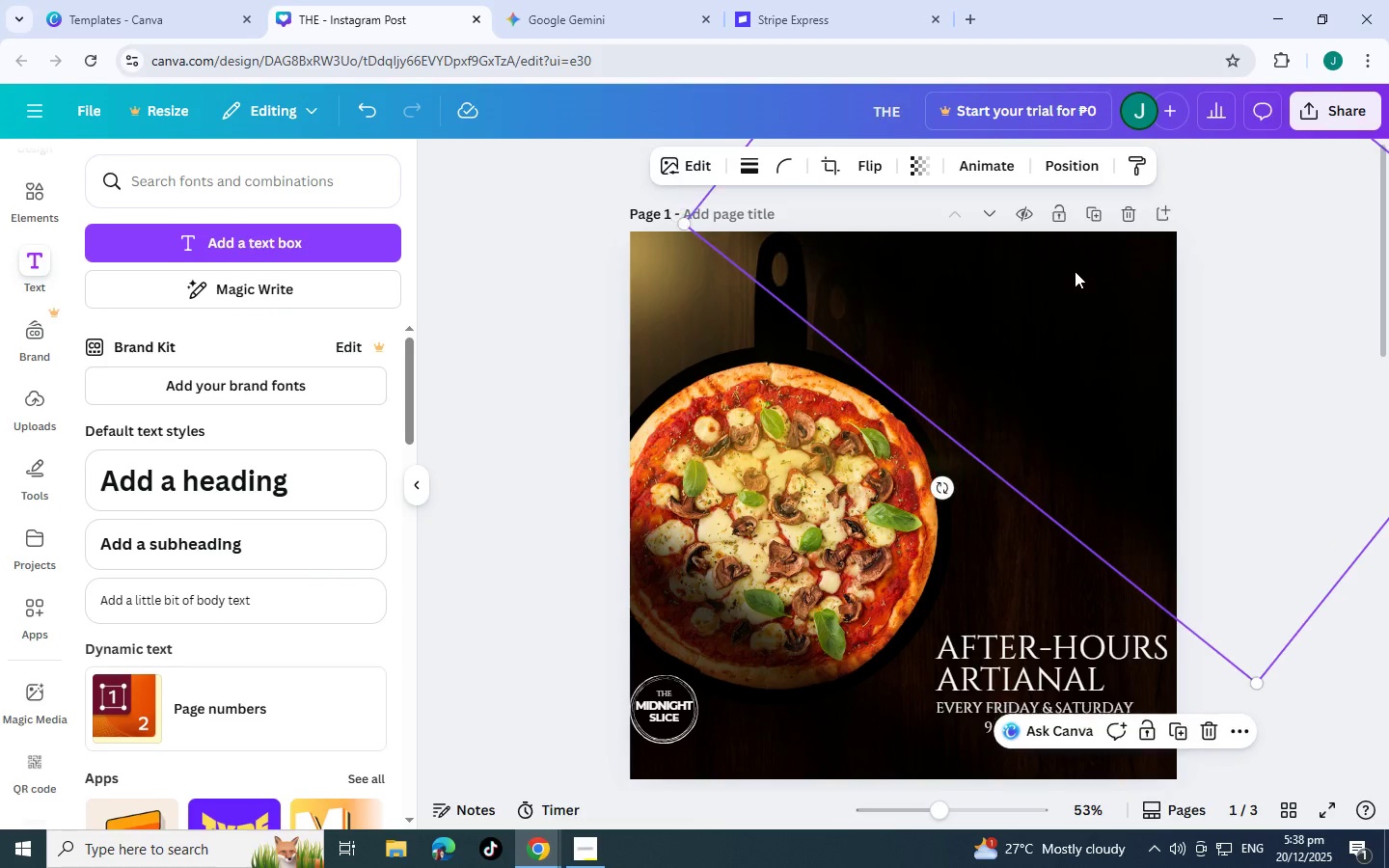 
key(Control+V)
 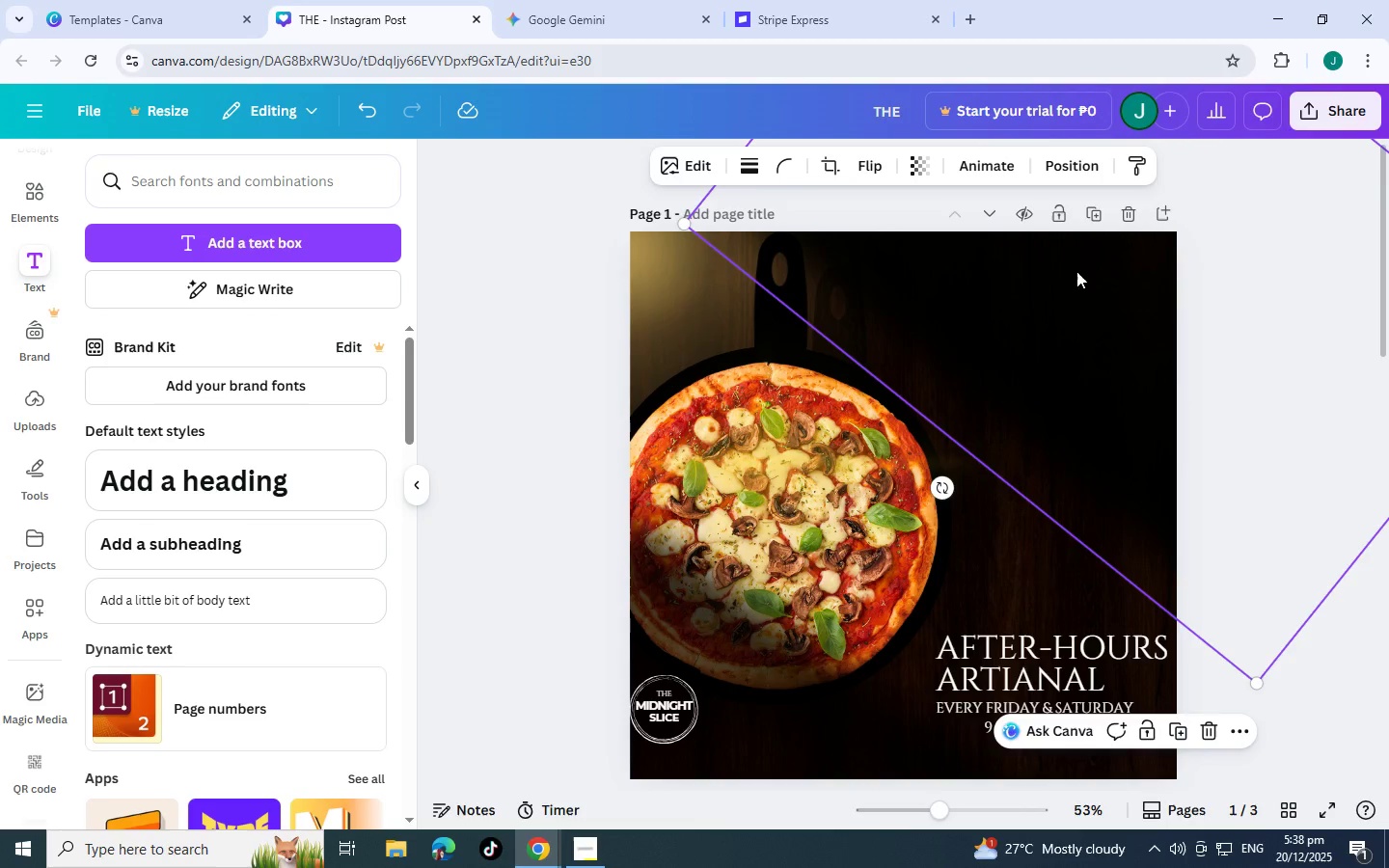 
left_click_drag(start_coordinate=[1075, 271], to_coordinate=[1211, 366])
 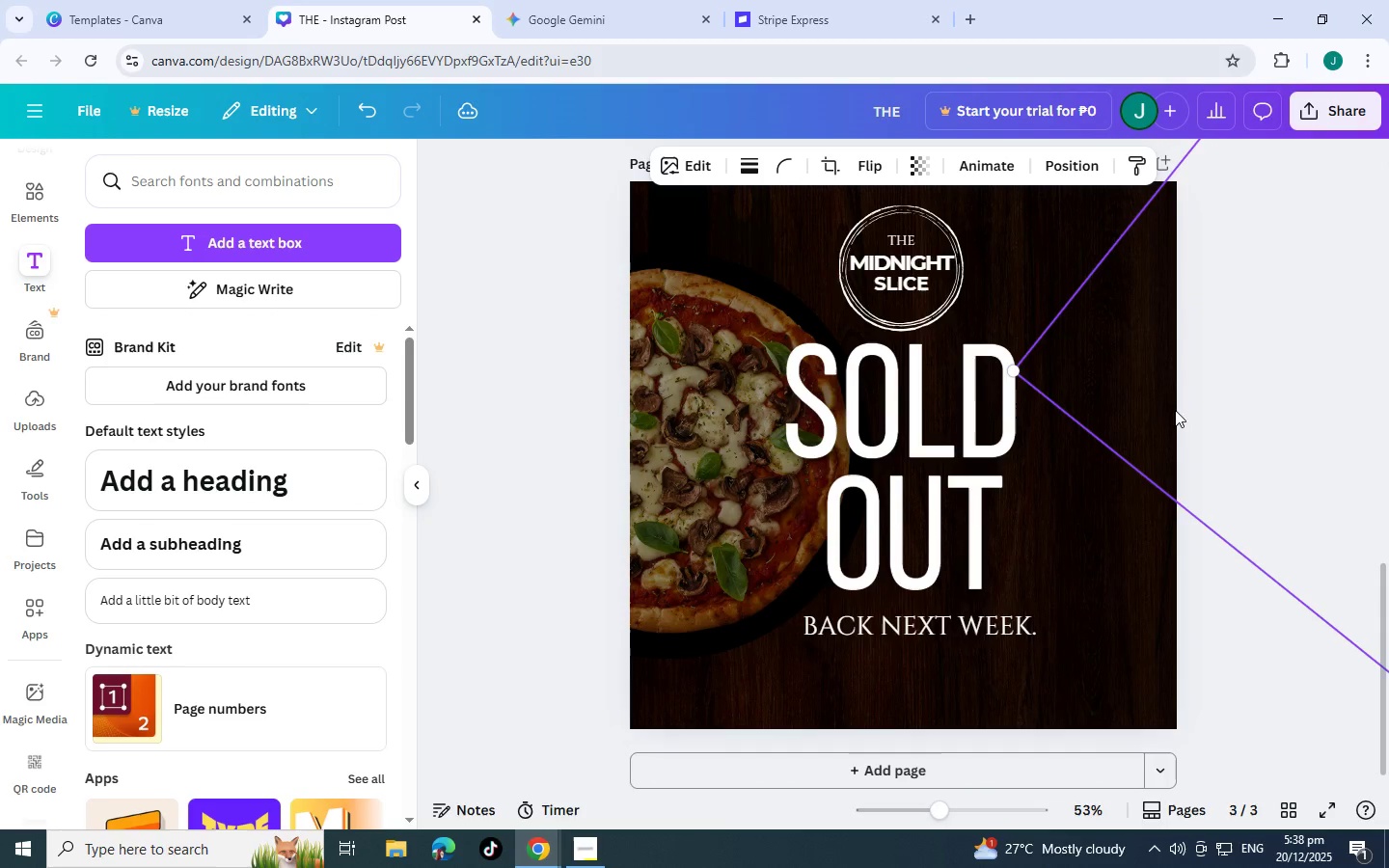 
scroll: coordinate [1126, 530], scroll_direction: down, amount: 13.0
 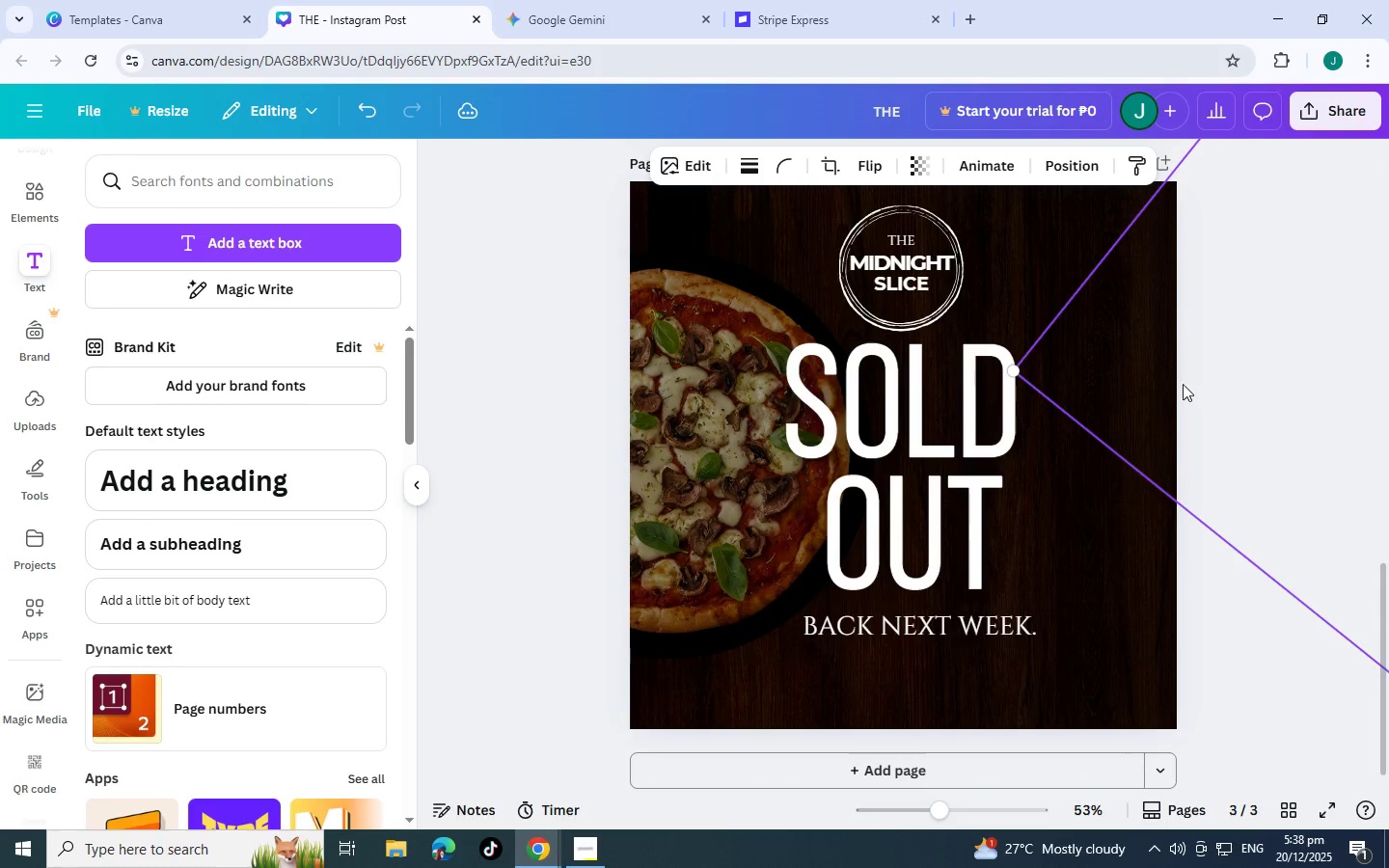 
scroll: coordinate [1167, 419], scroll_direction: up, amount: 3.0
 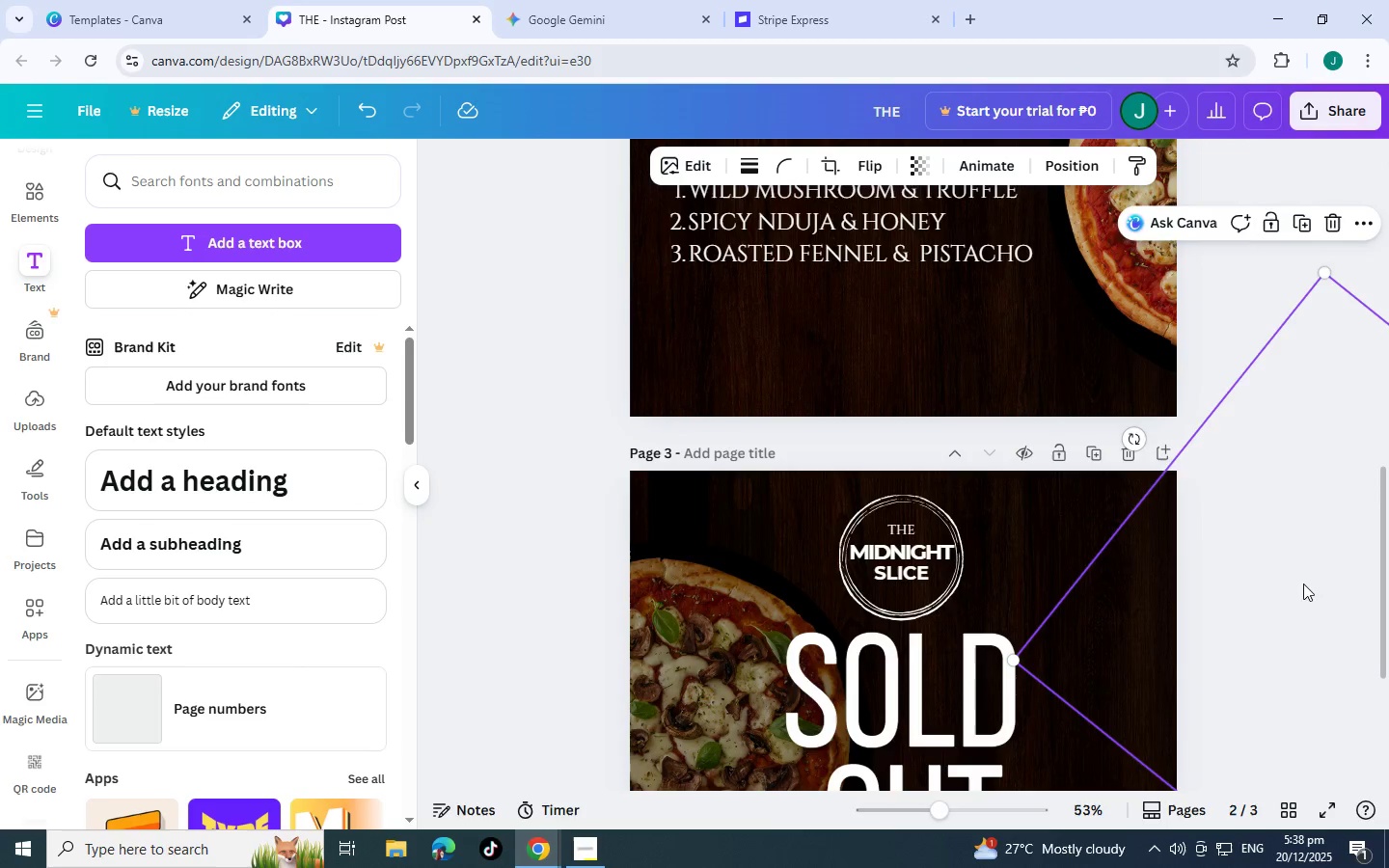 
left_click_drag(start_coordinate=[1319, 600], to_coordinate=[1049, 522])
 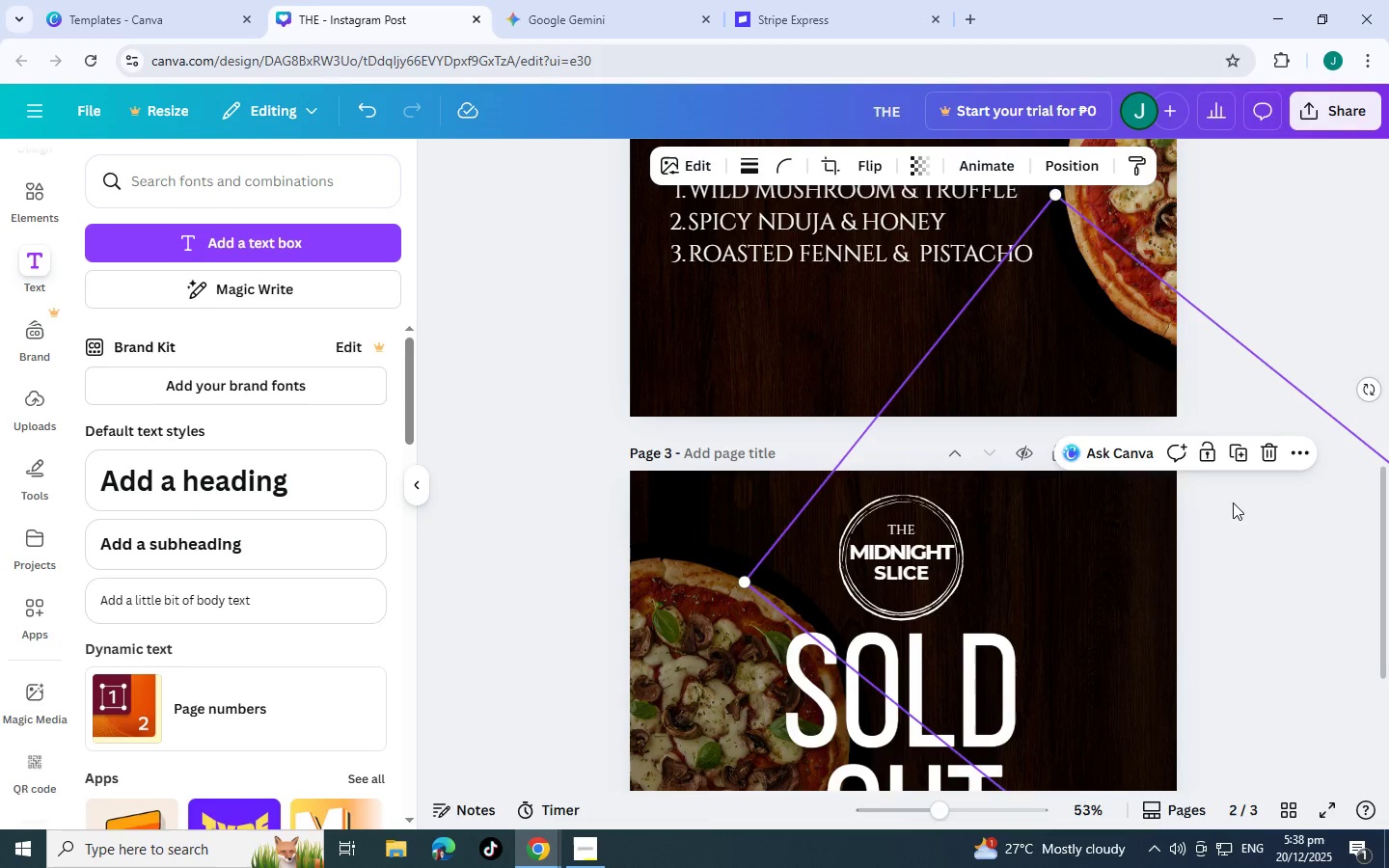 
hold_key(key=ControlLeft, duration=0.59)
left_click_drag(start_coordinate=[1263, 575], to_coordinate=[867, 550])
 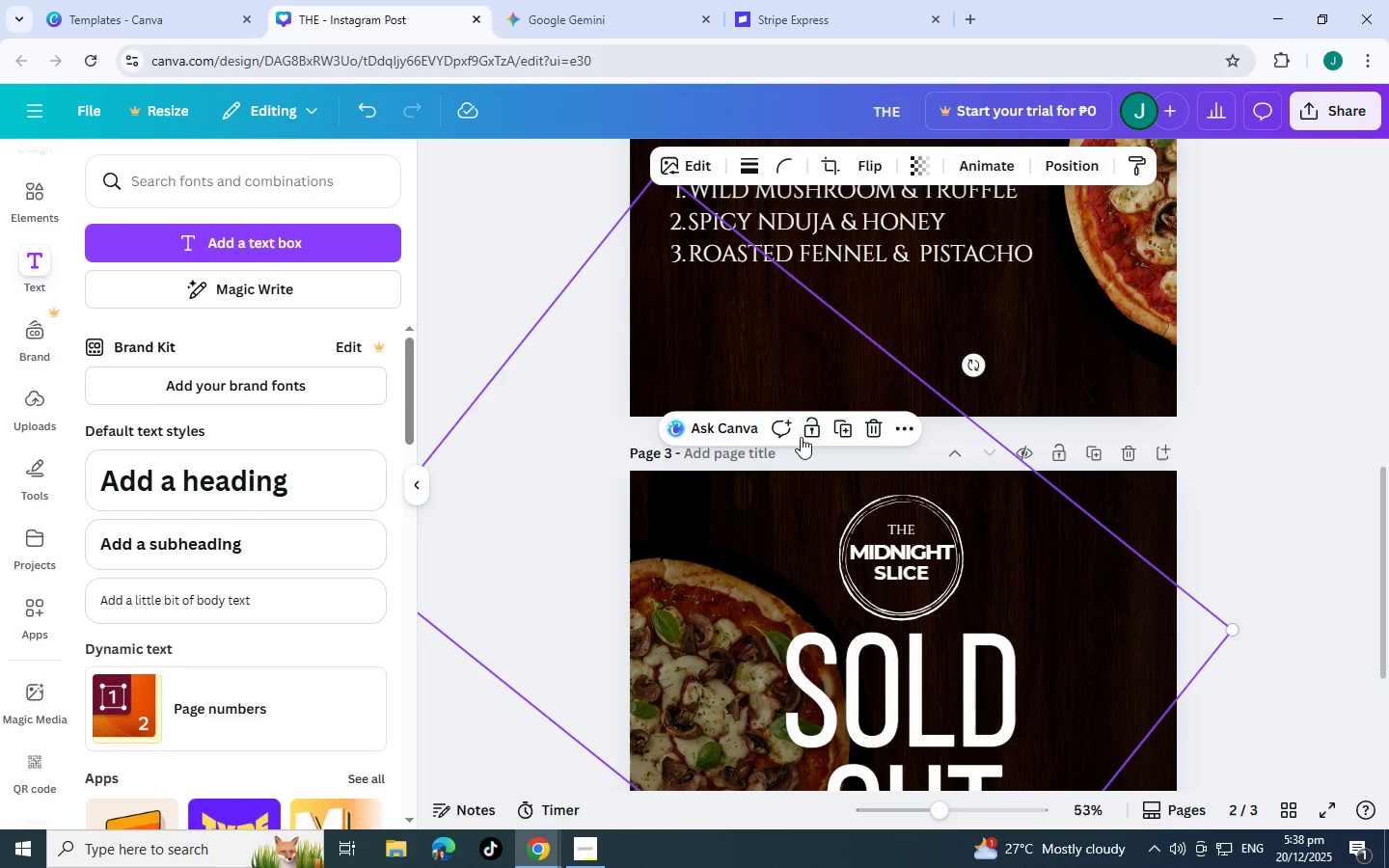 
key(Delete)
 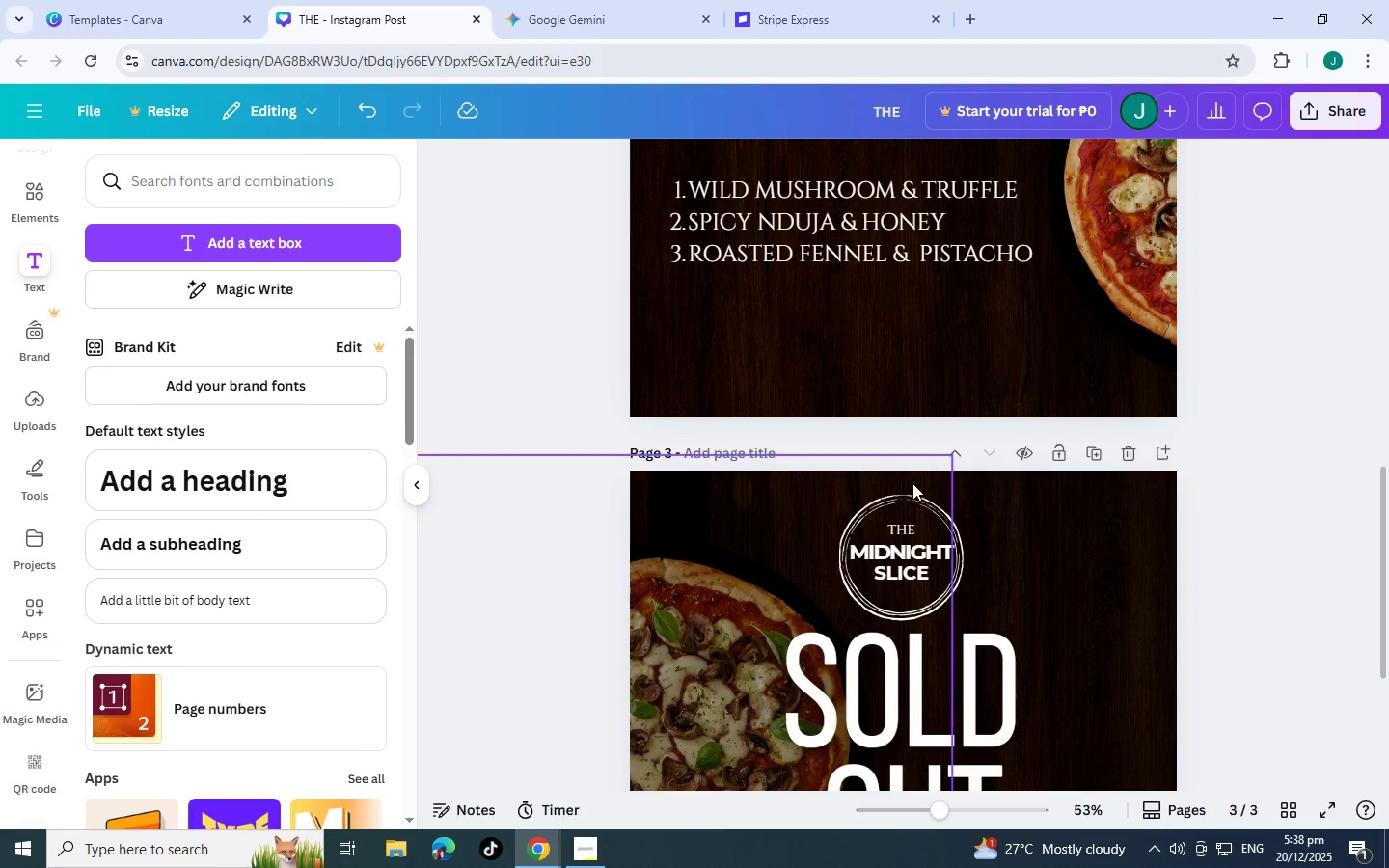 
scroll: coordinate [927, 474], scroll_direction: up, amount: 10.0
 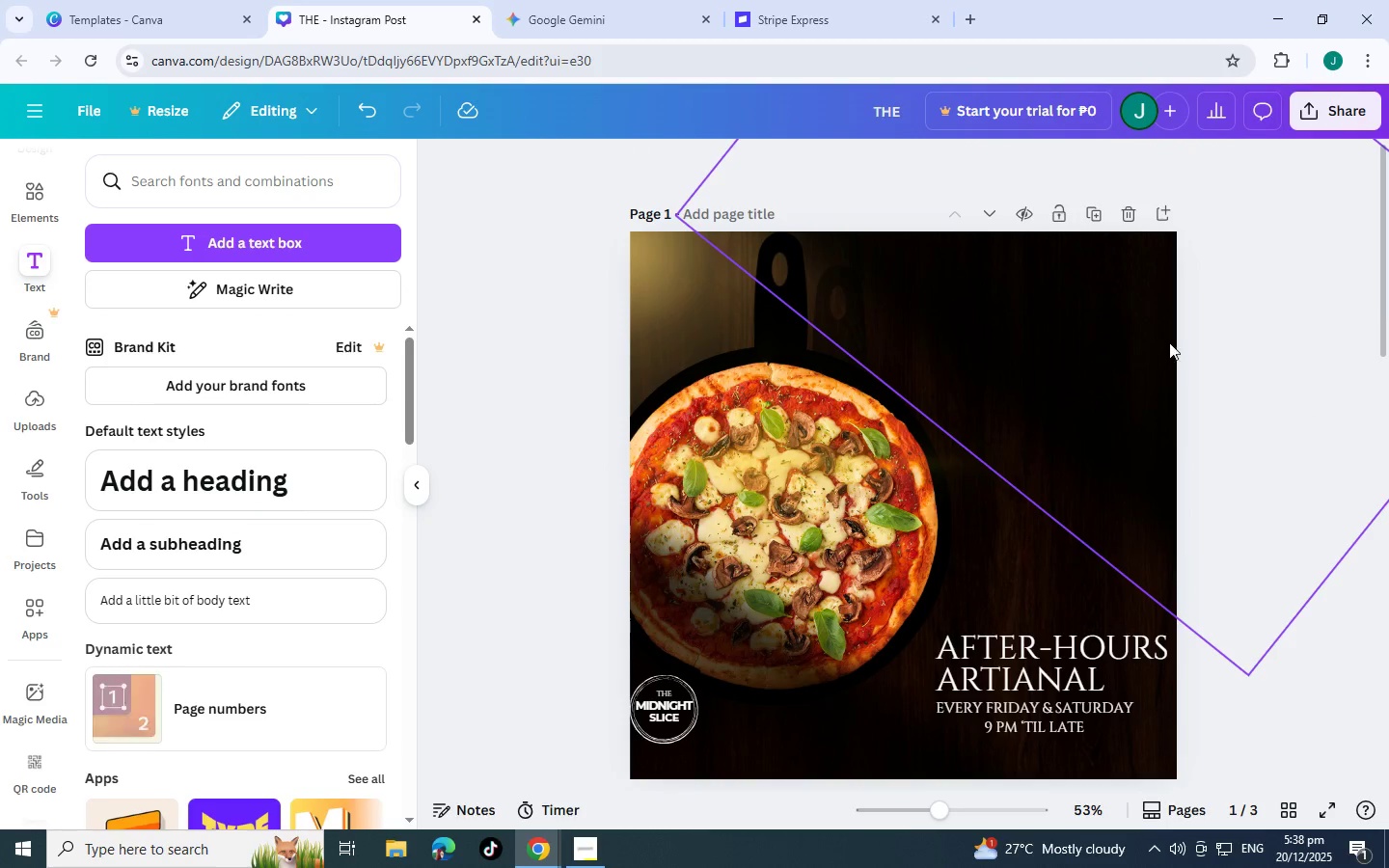 
left_click([1138, 319])
 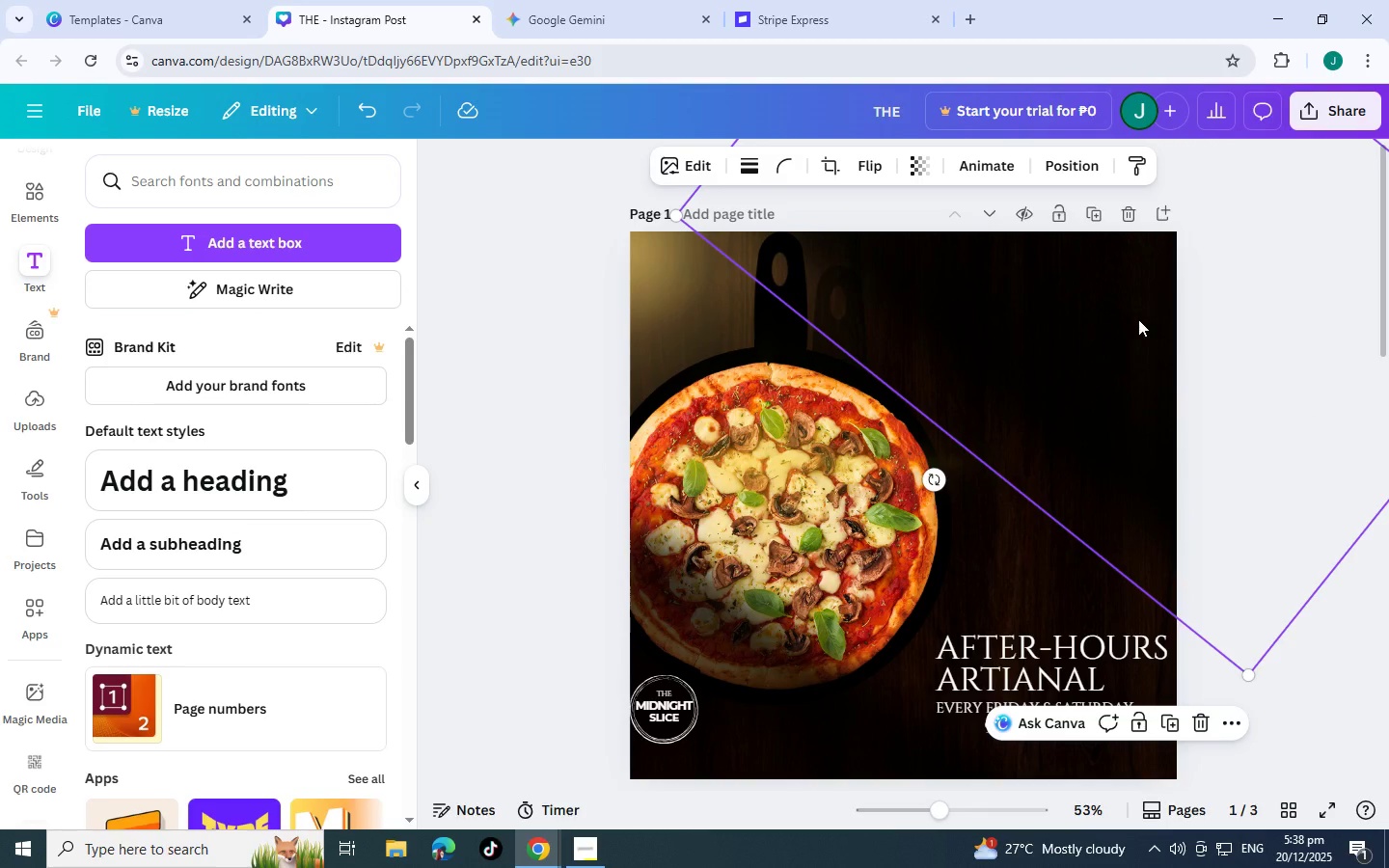 
key(Control+C)
 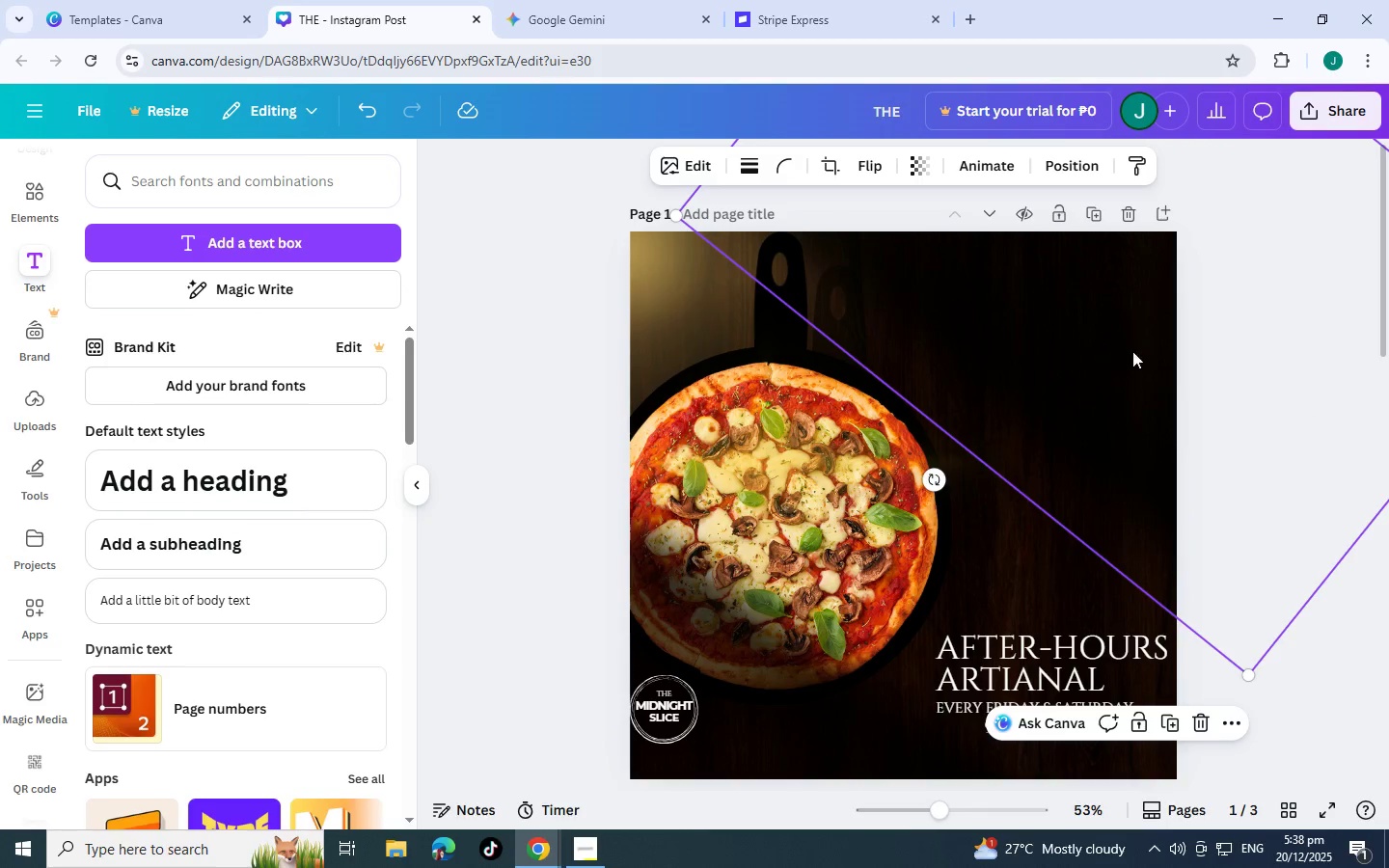 
scroll: coordinate [1114, 460], scroll_direction: down, amount: 10.0
 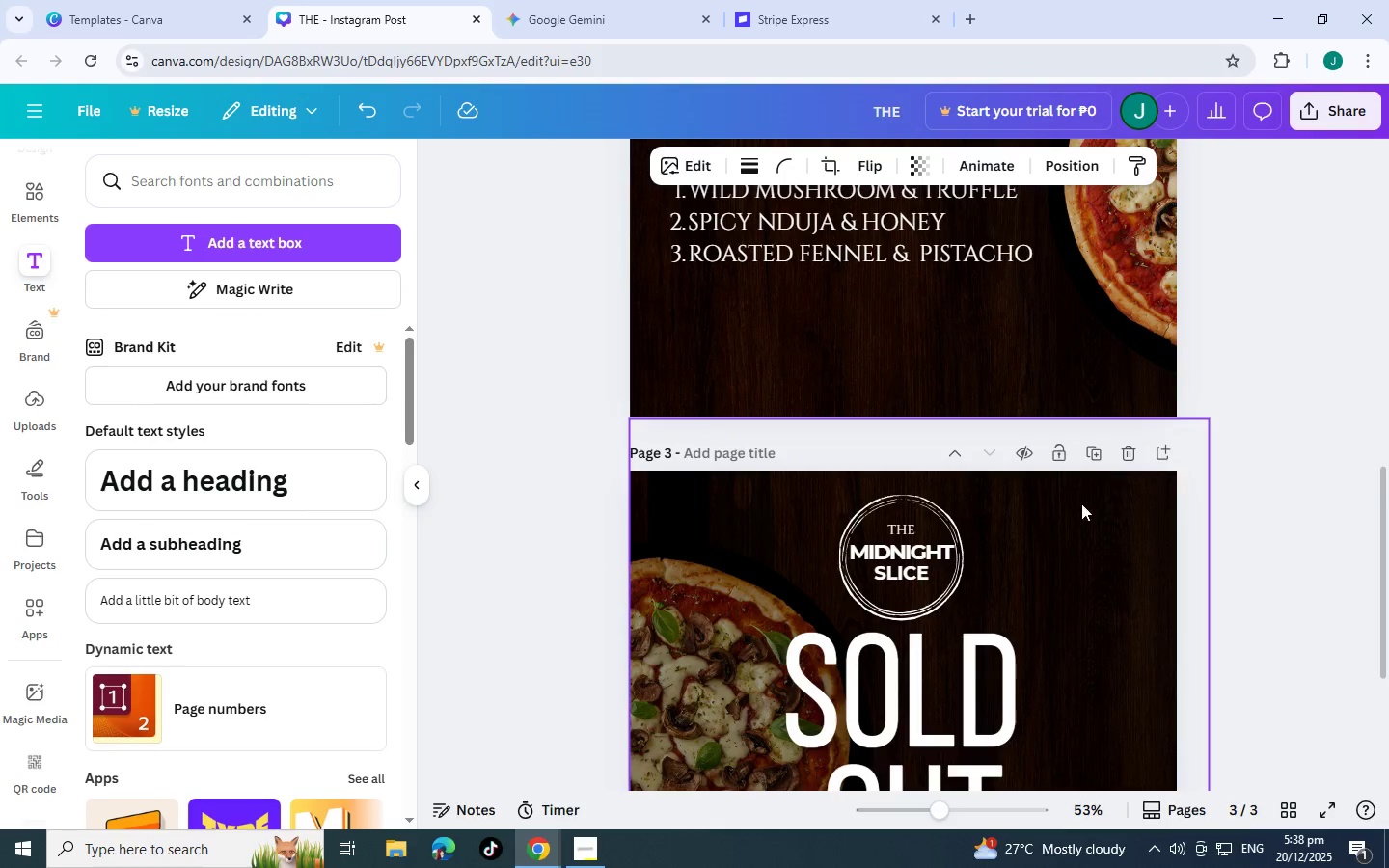 
left_click([1075, 561])
 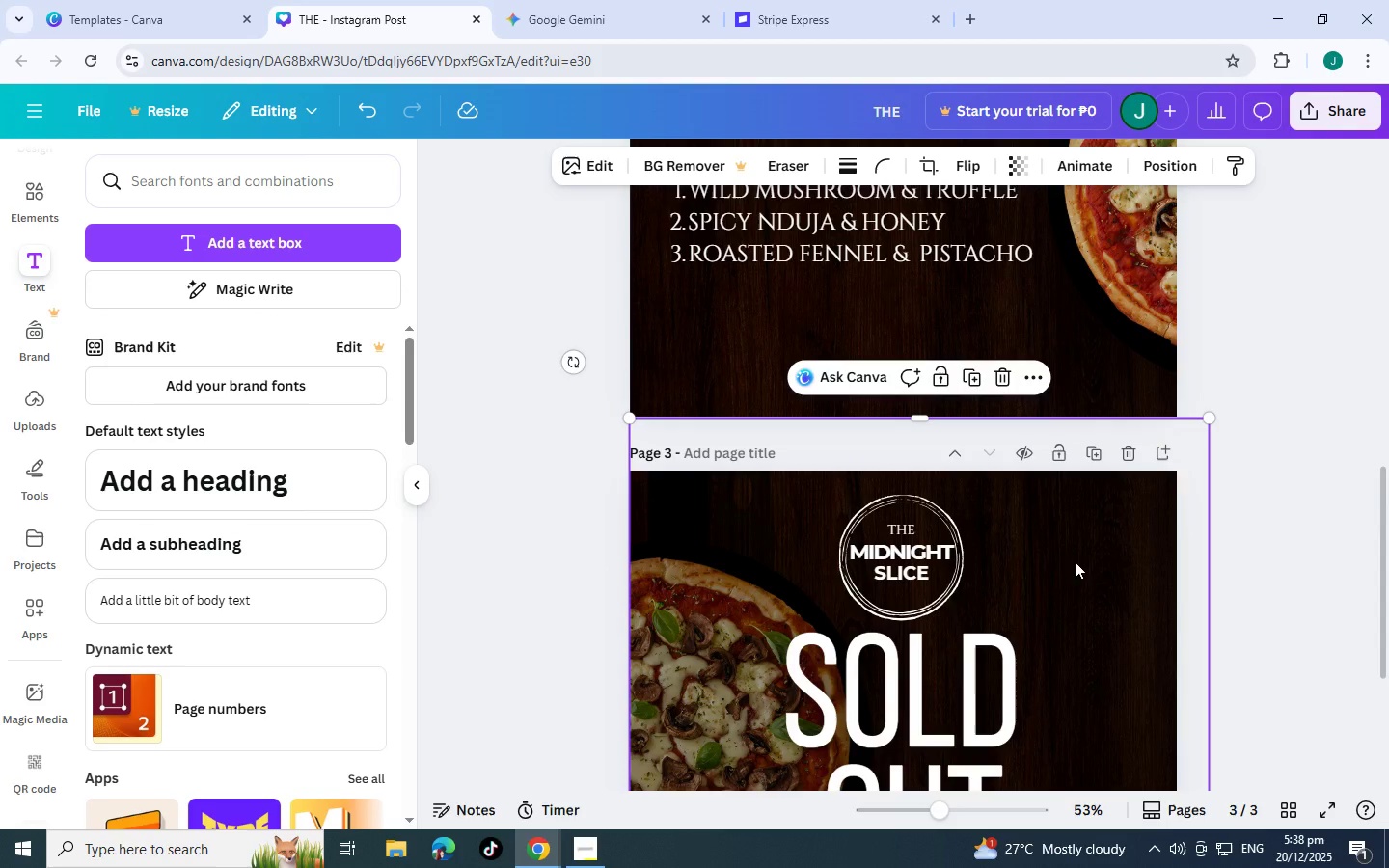 
key(Control+V)
 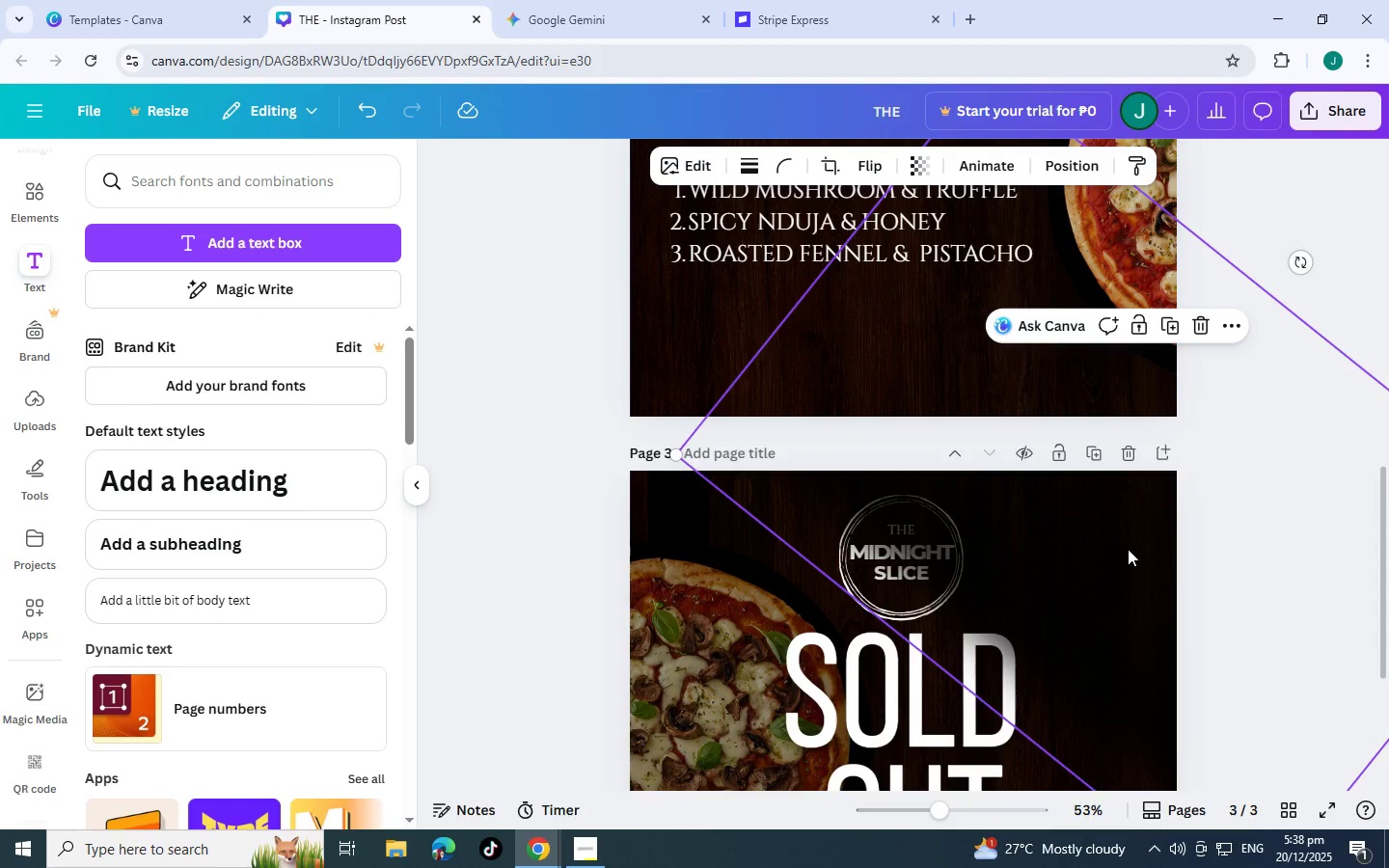 
left_click_drag(start_coordinate=[1130, 548], to_coordinate=[1235, 509])
 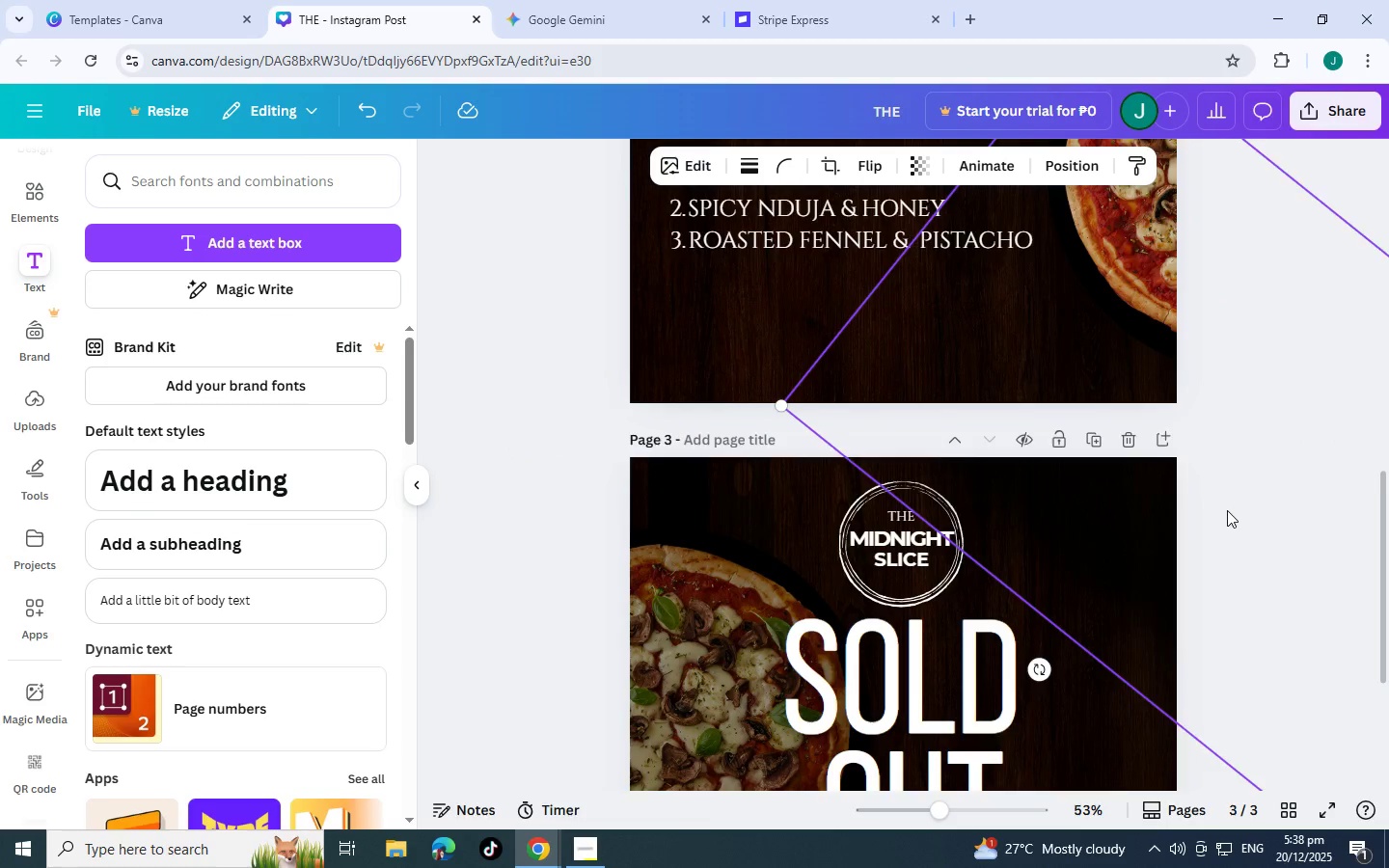 
scroll: coordinate [1227, 510], scroll_direction: down, amount: 5.0
 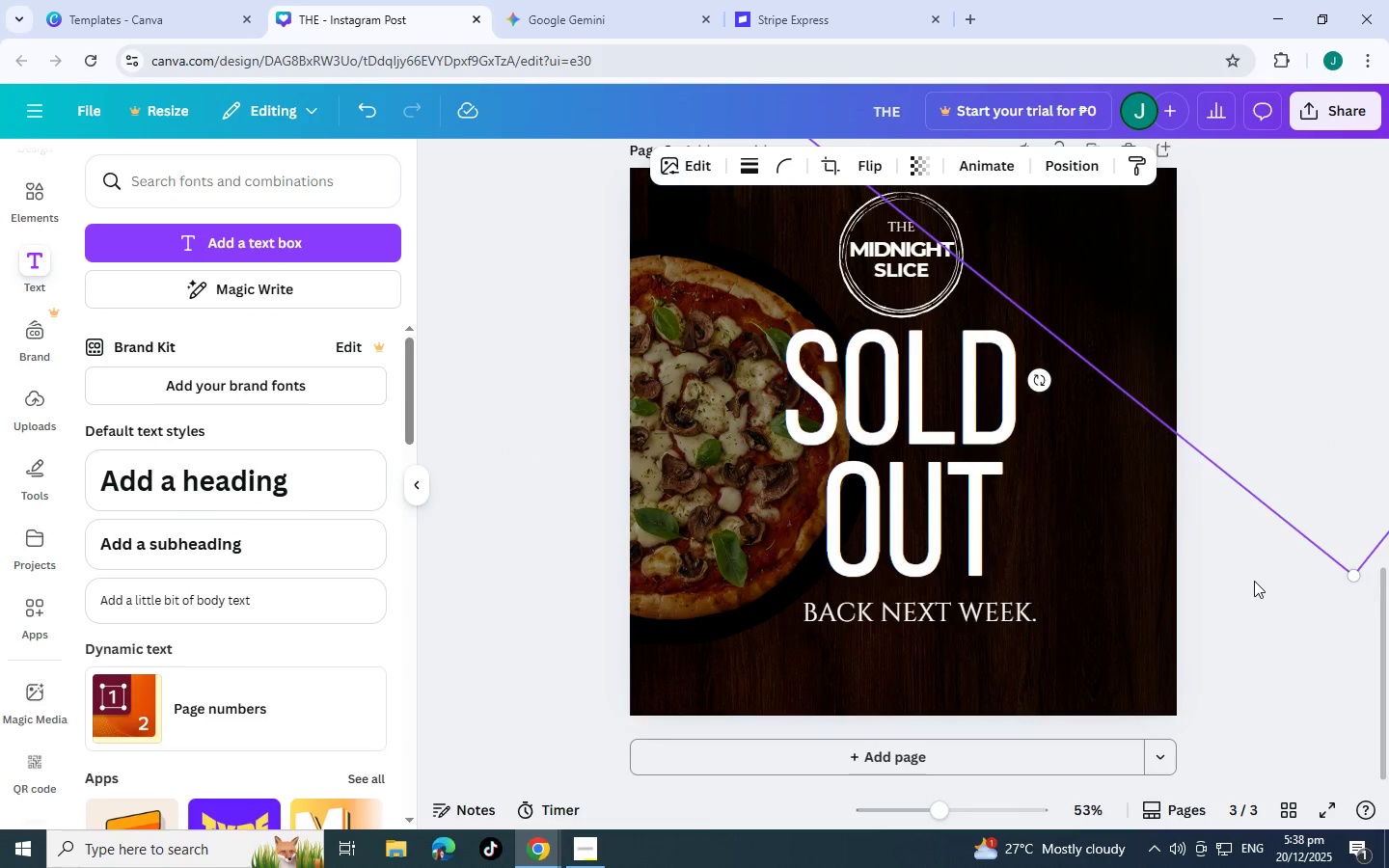 
left_click([1254, 581])
 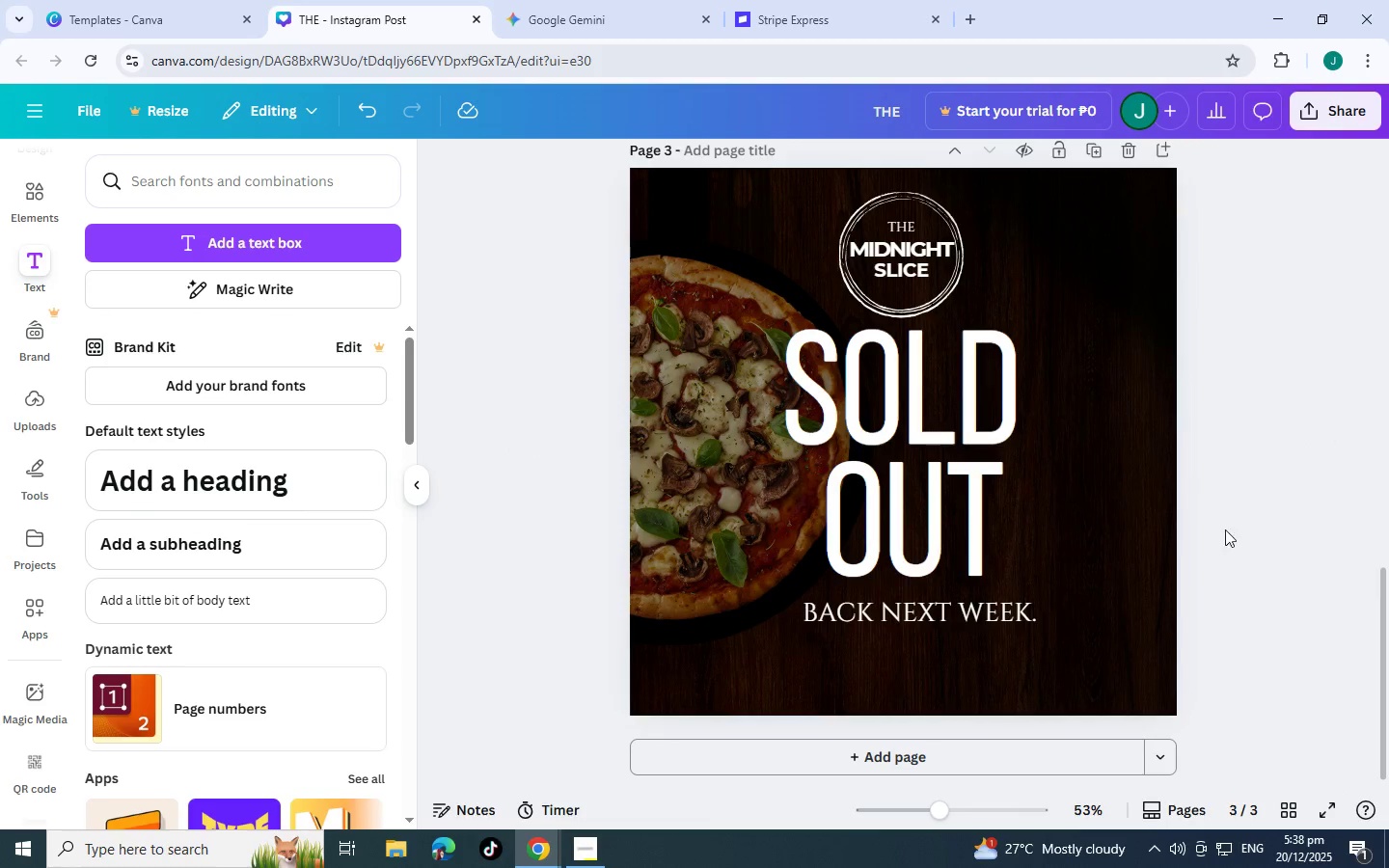 
key(Control+C)
 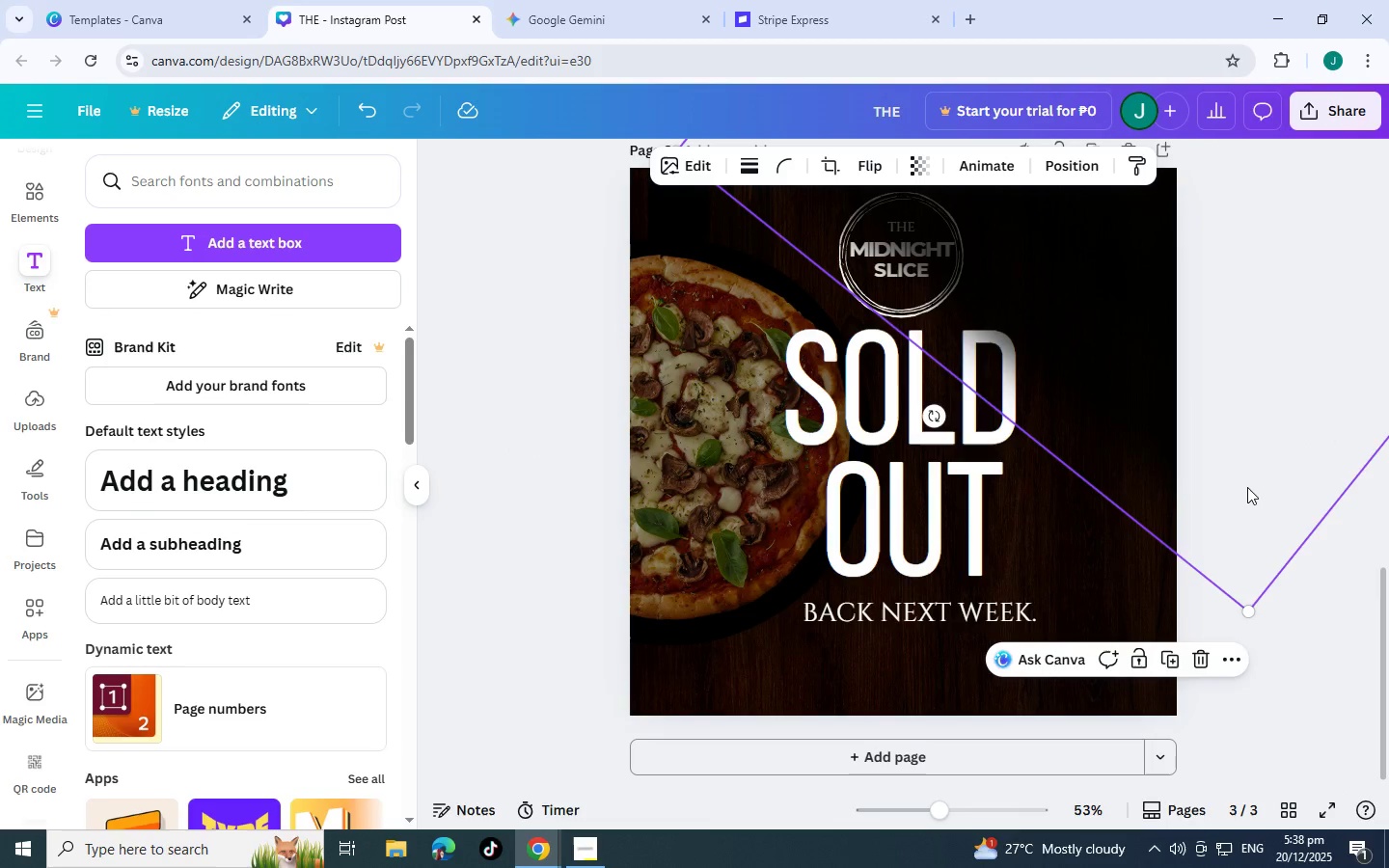 
key(Control+V)
 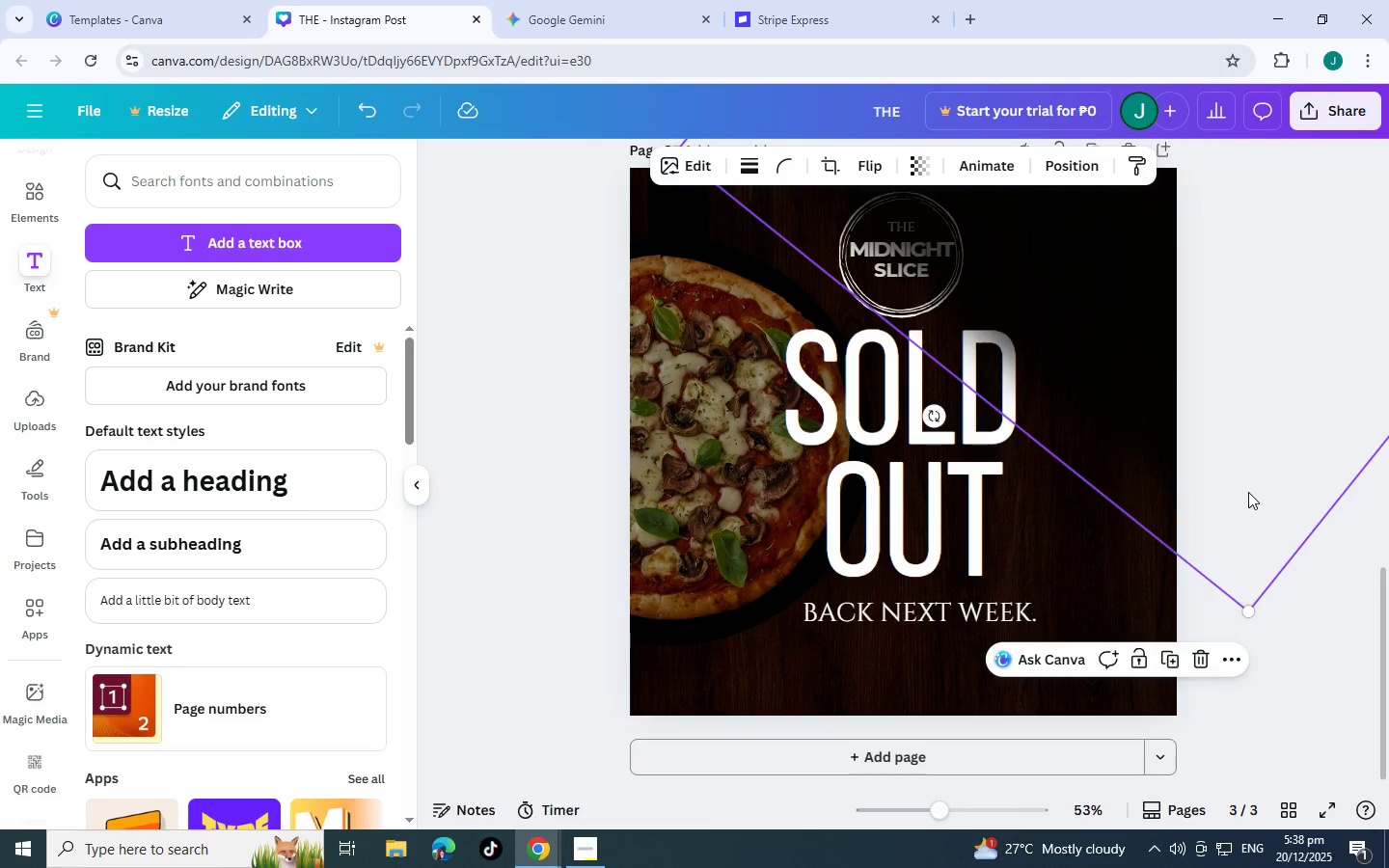 
left_click_drag(start_coordinate=[1204, 616], to_coordinate=[817, 356])
 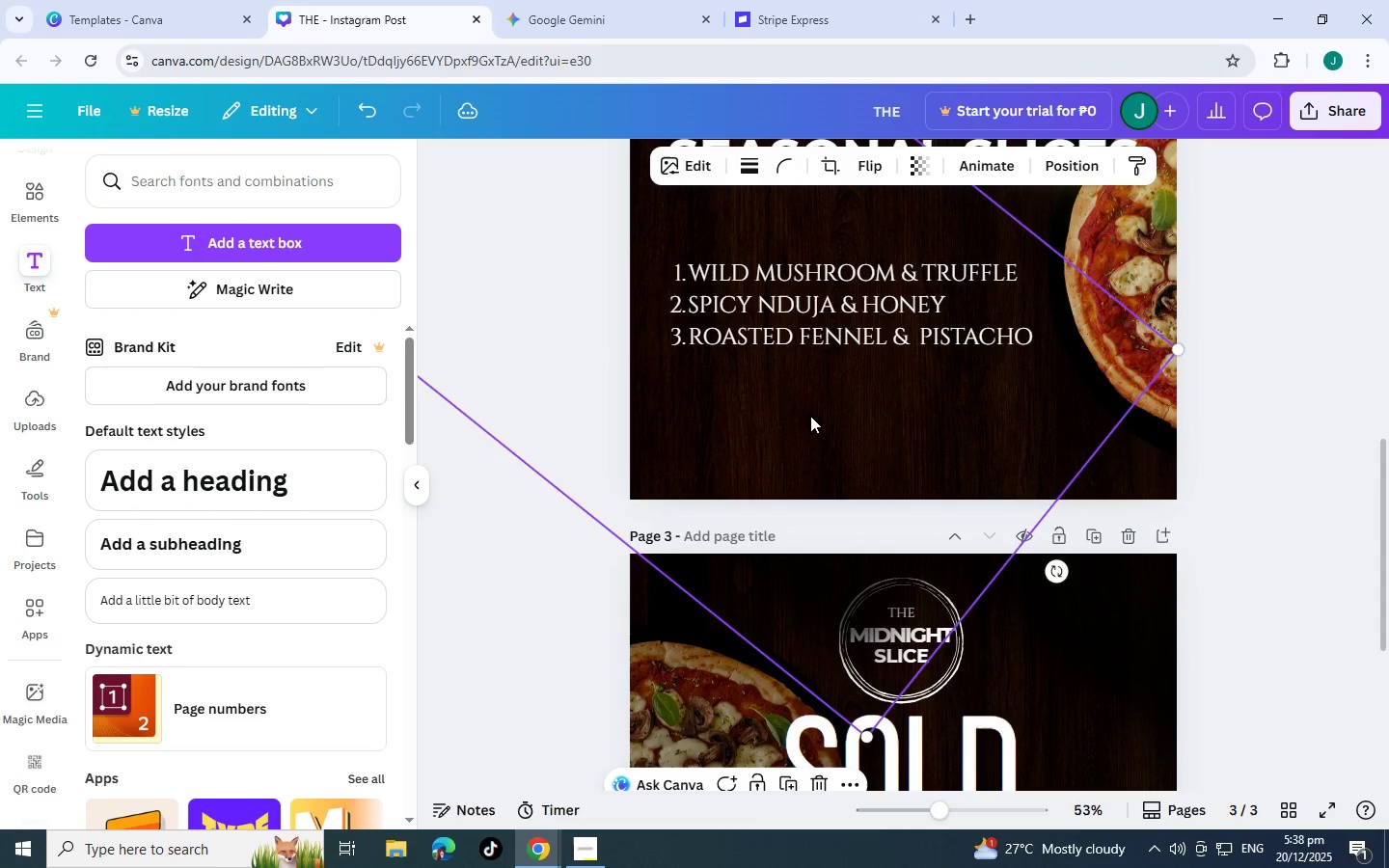 
scroll: coordinate [1248, 492], scroll_direction: up, amount: 4.0
 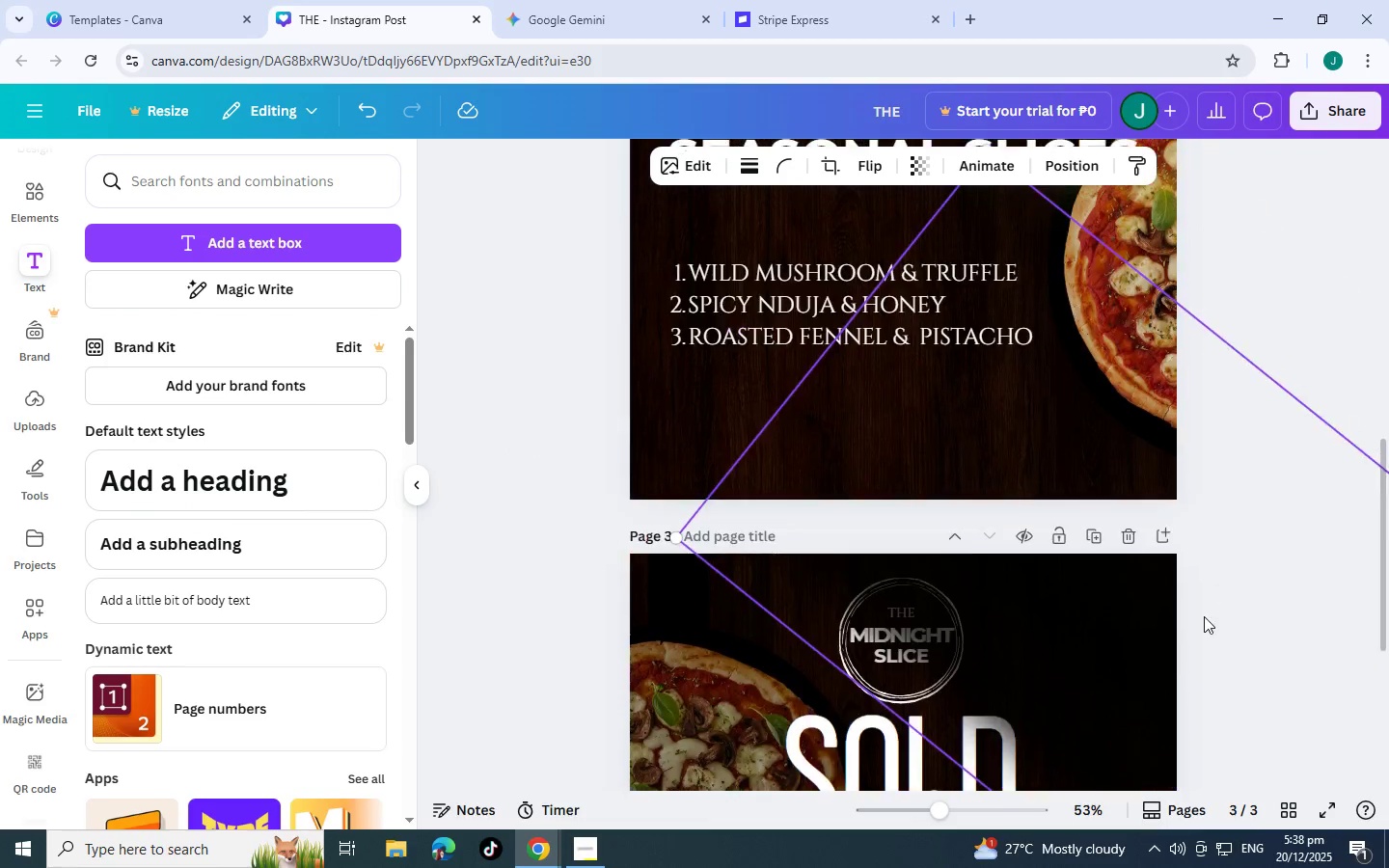 
key(Control+Z)
 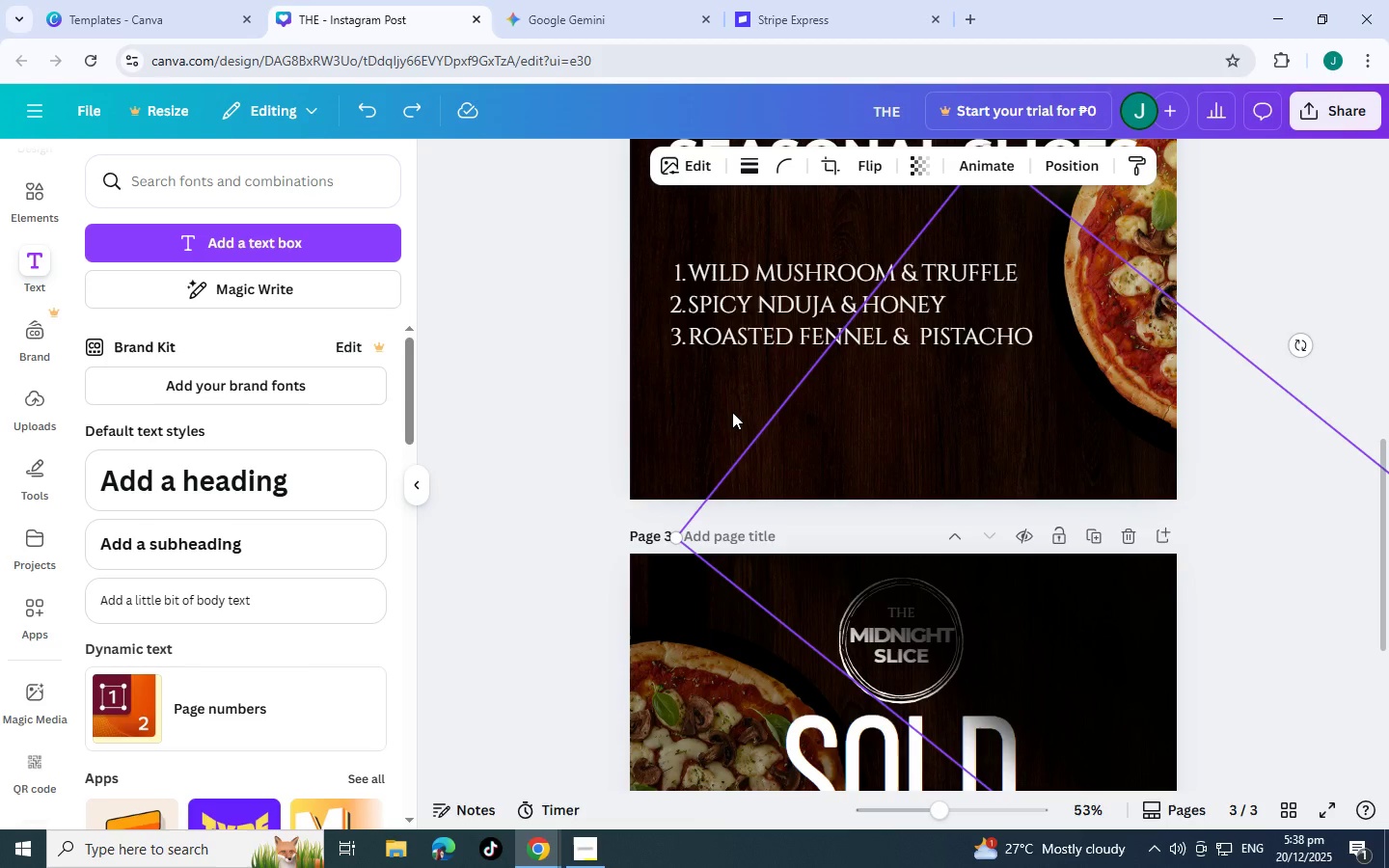 
key(Control+Z)
 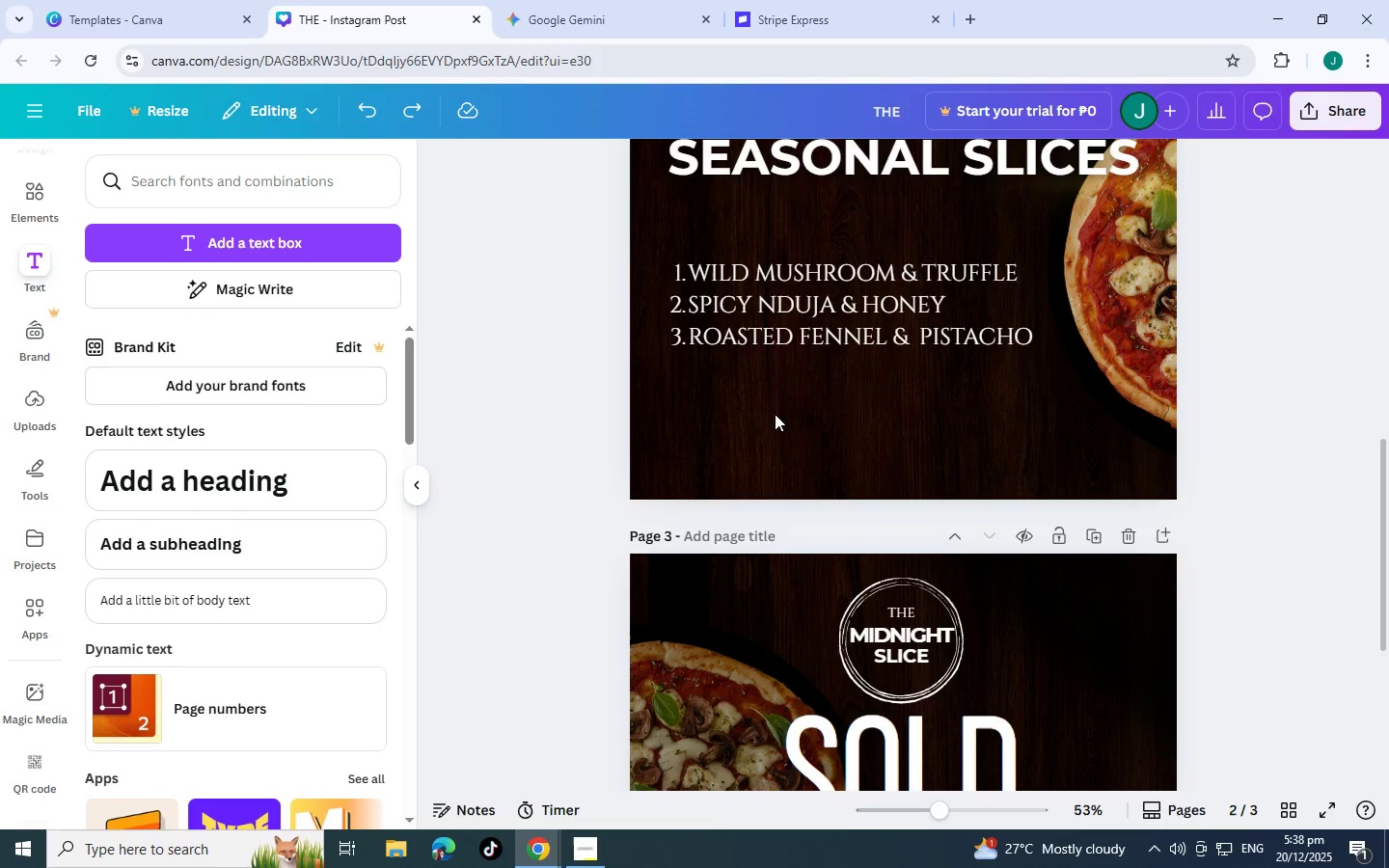 
left_click([948, 359])
 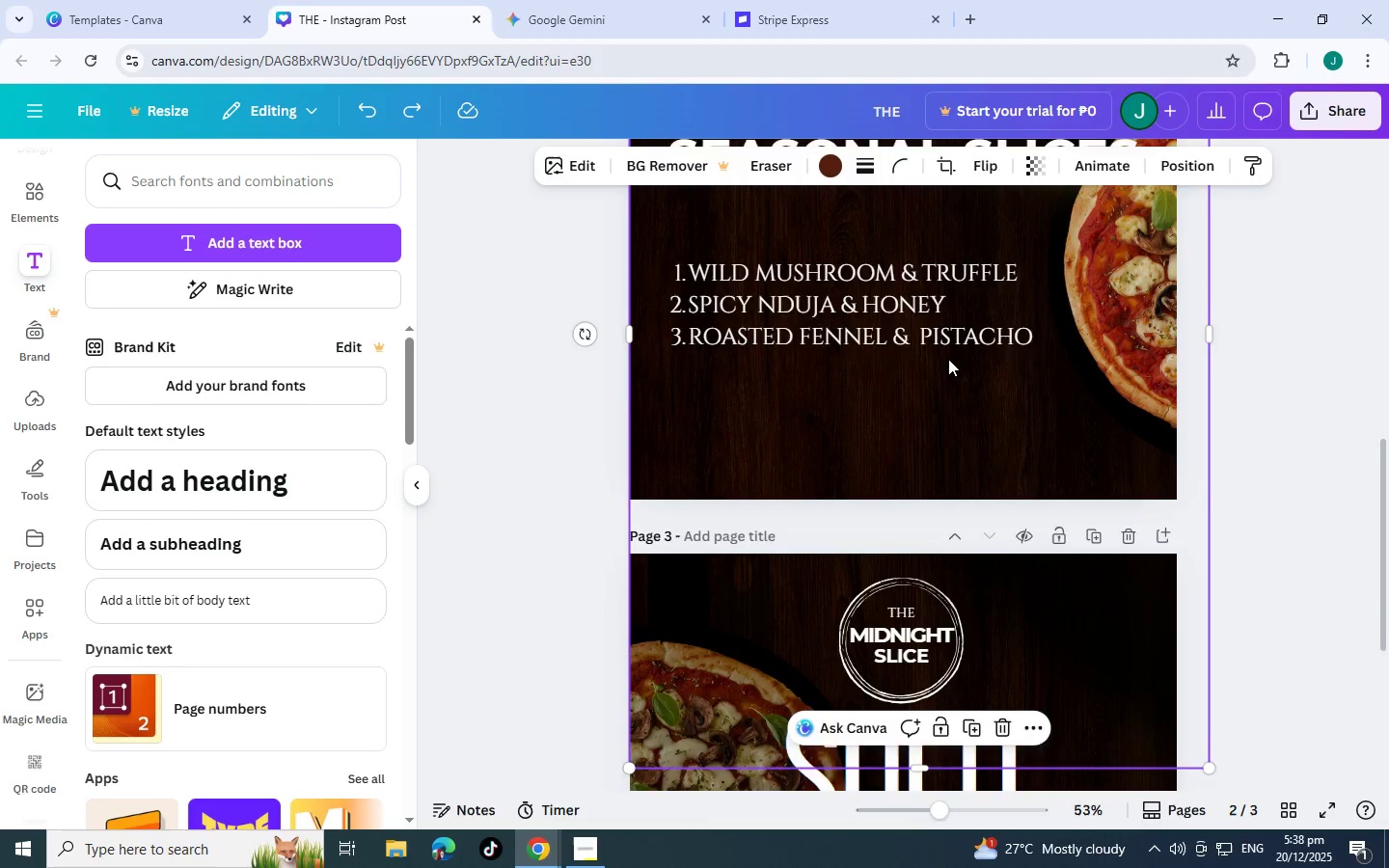 
scroll: coordinate [948, 359], scroll_direction: up, amount: 4.0
 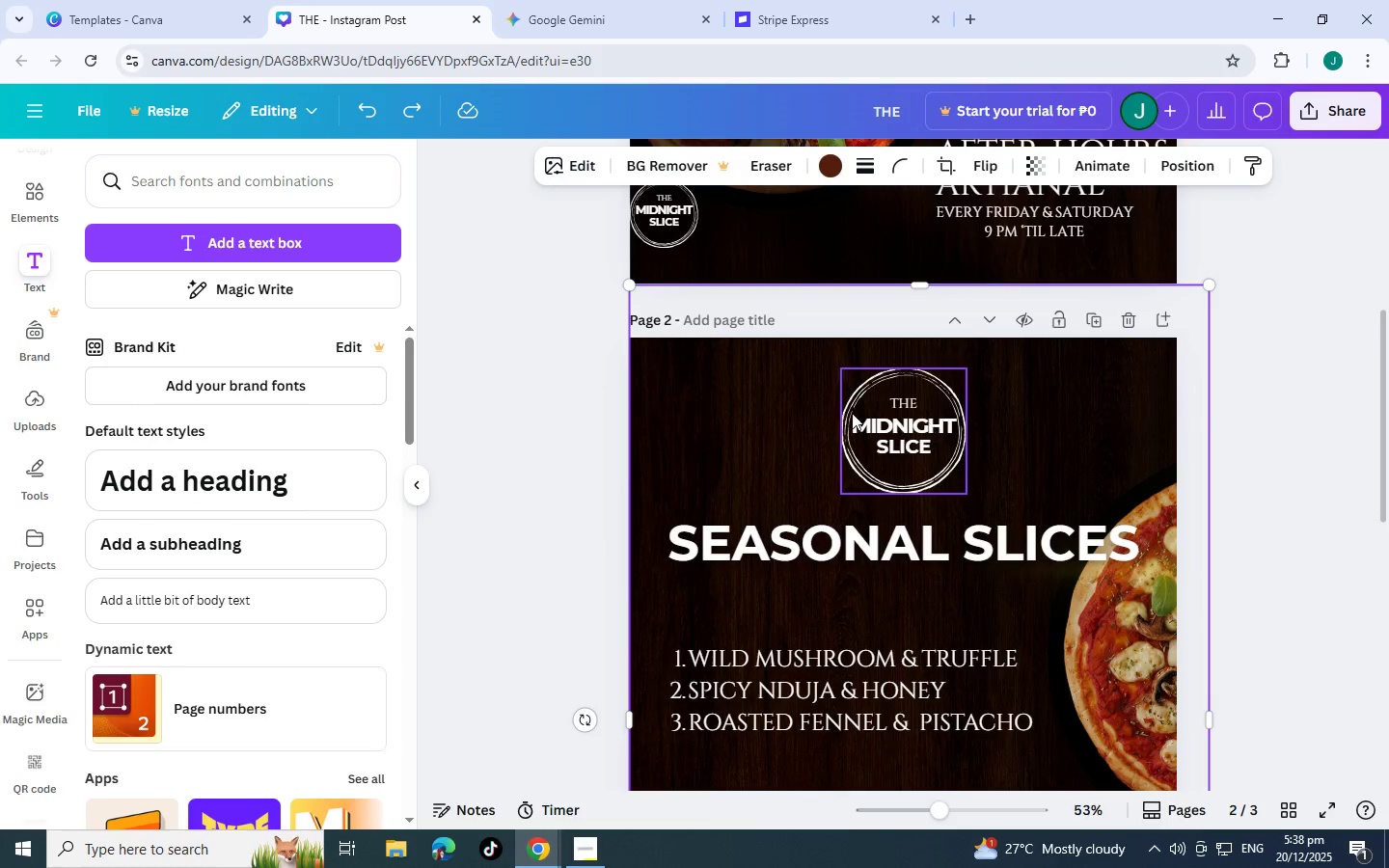 
left_click([724, 380])
 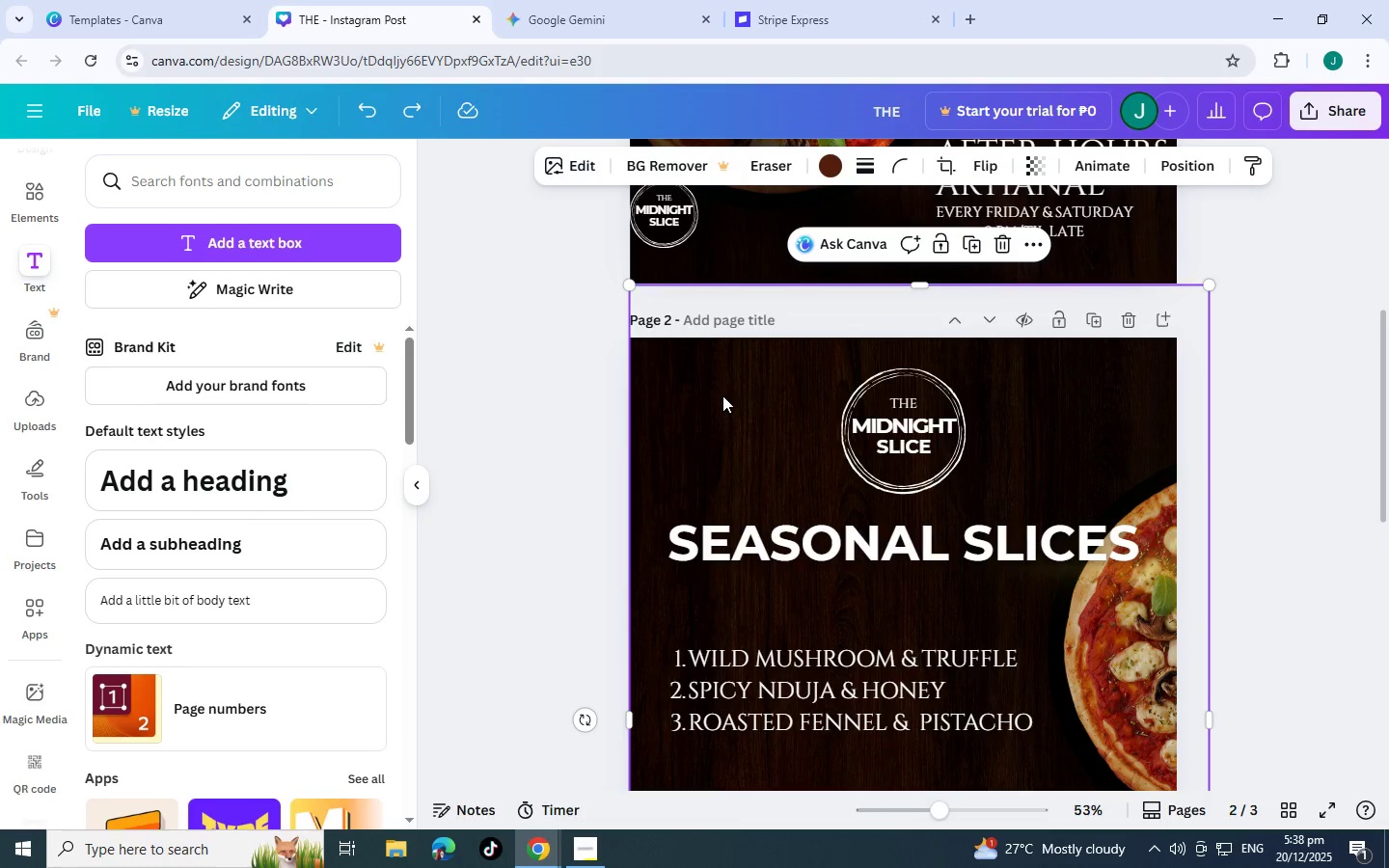 
key(Control+V)
 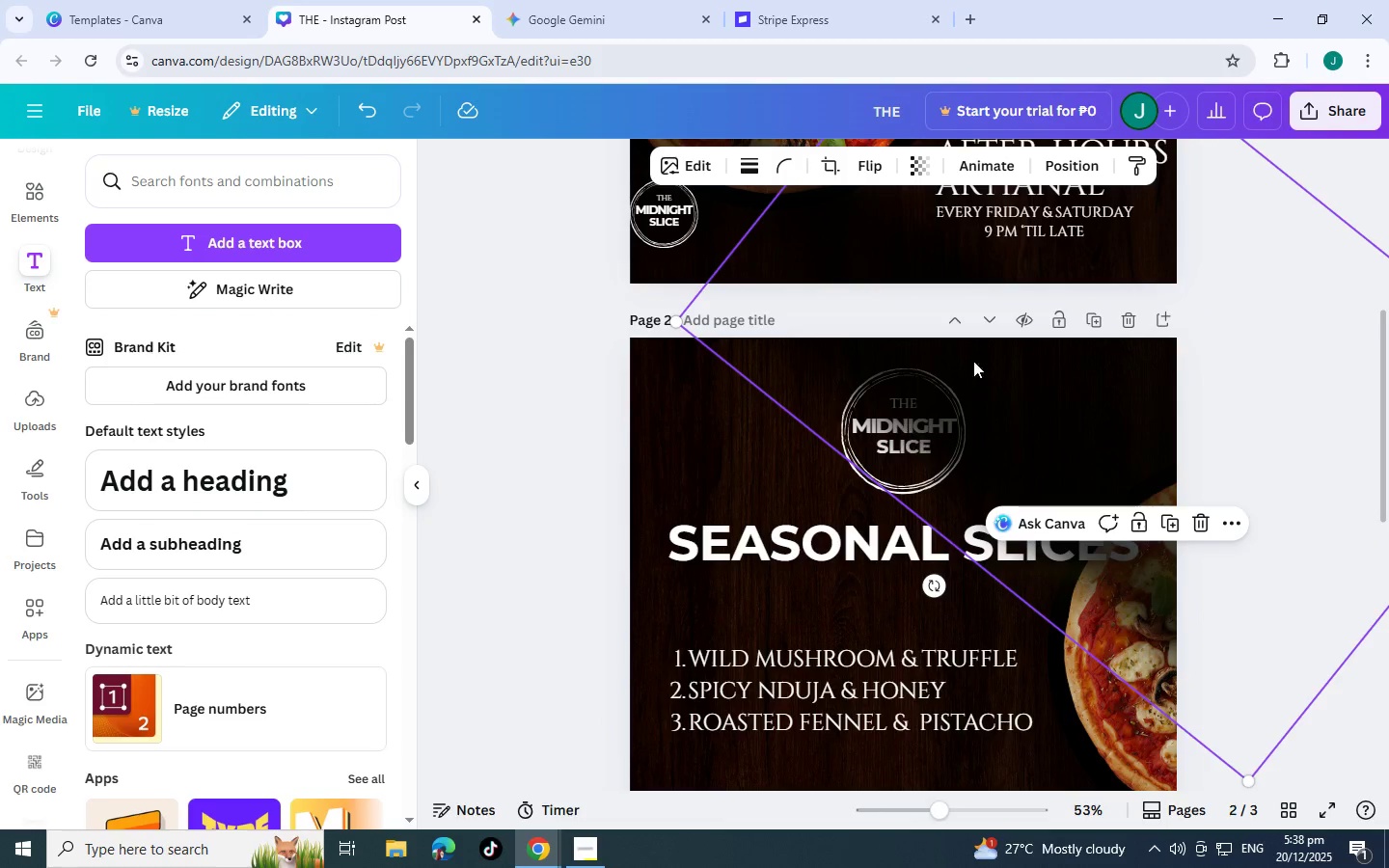 
left_click_drag(start_coordinate=[1084, 315], to_coordinate=[758, 507])
 